 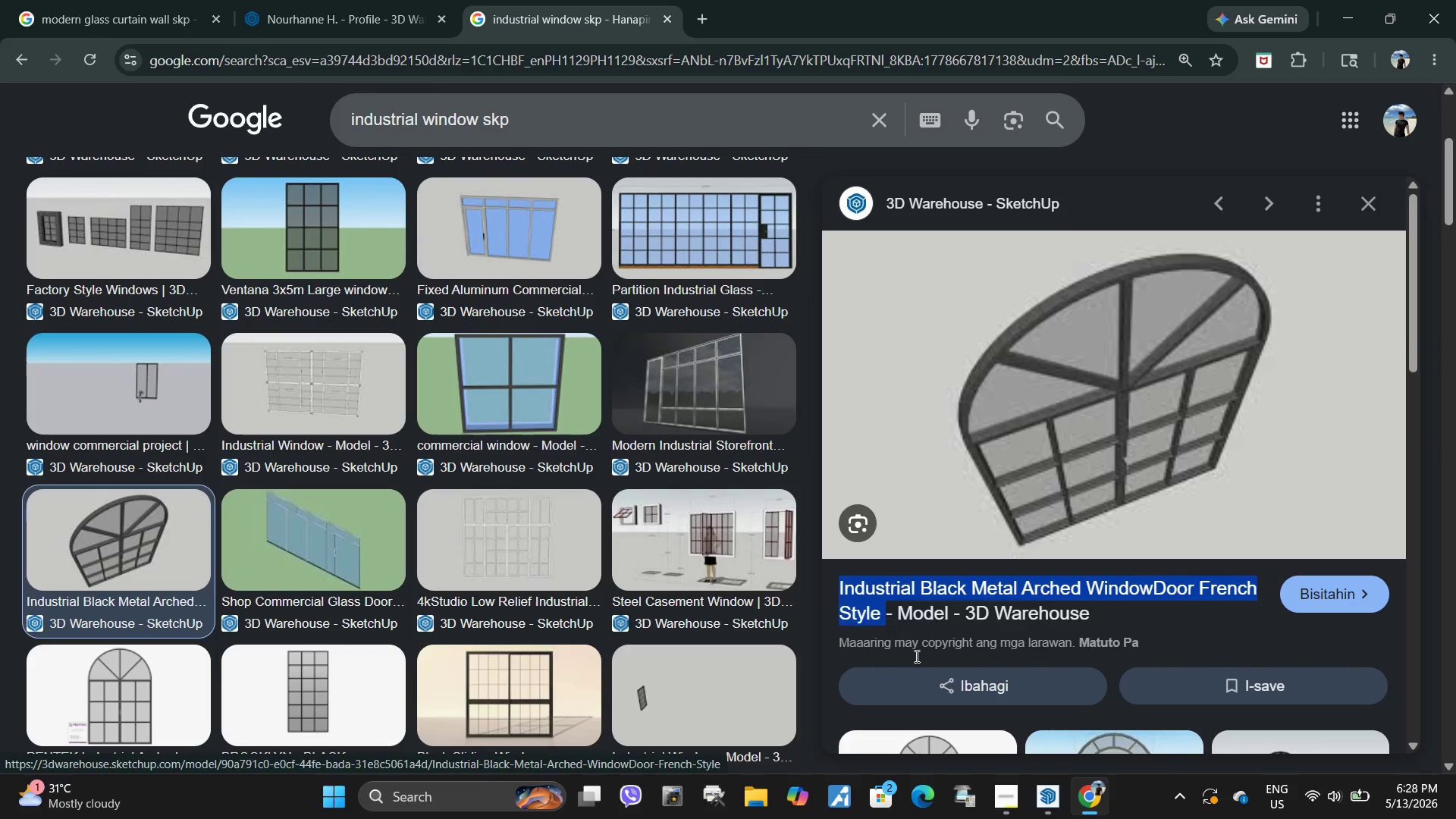 
hold_key(key=ControlLeft, duration=0.33)
 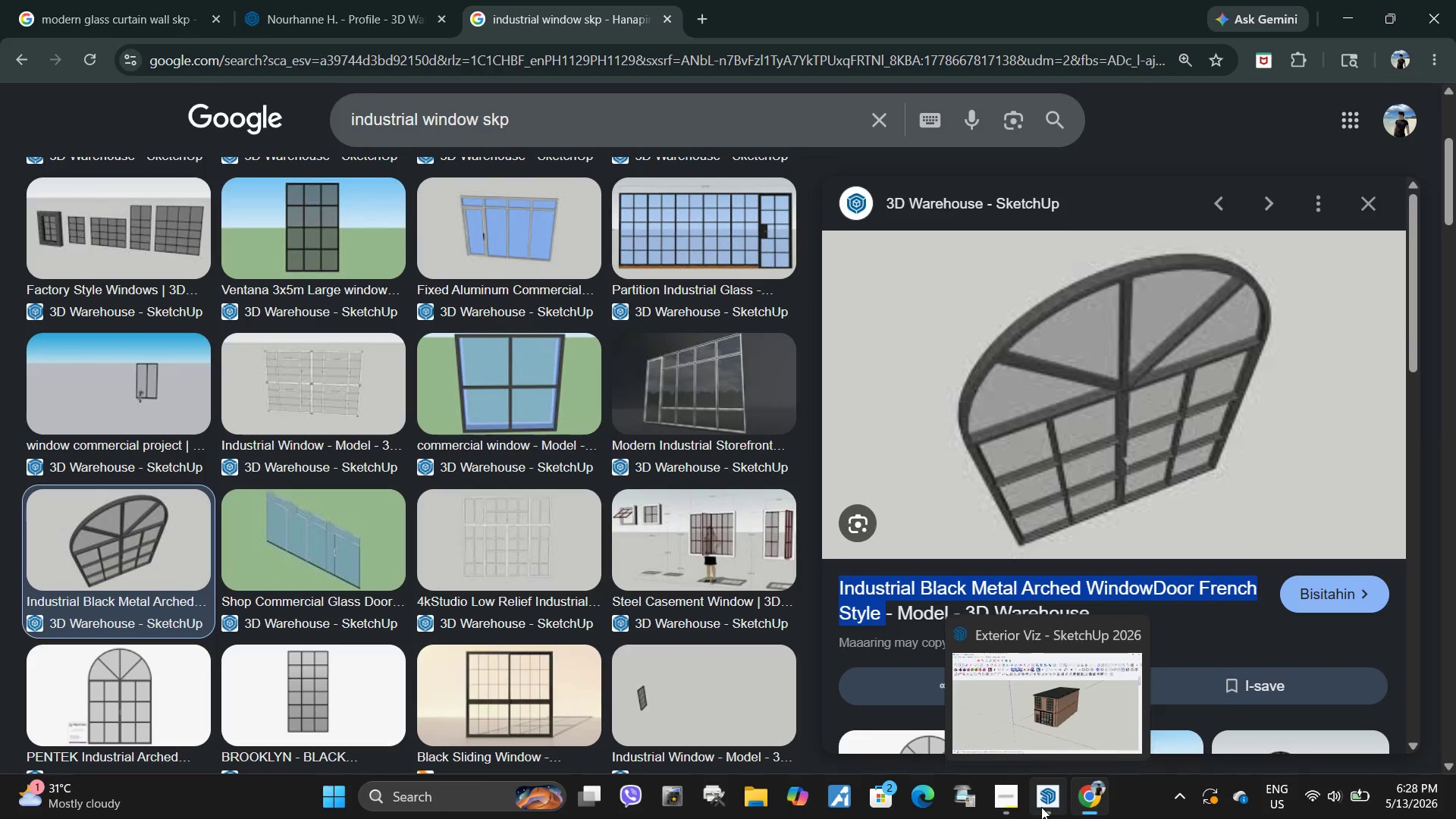 
hold_key(key=C, duration=0.33)
 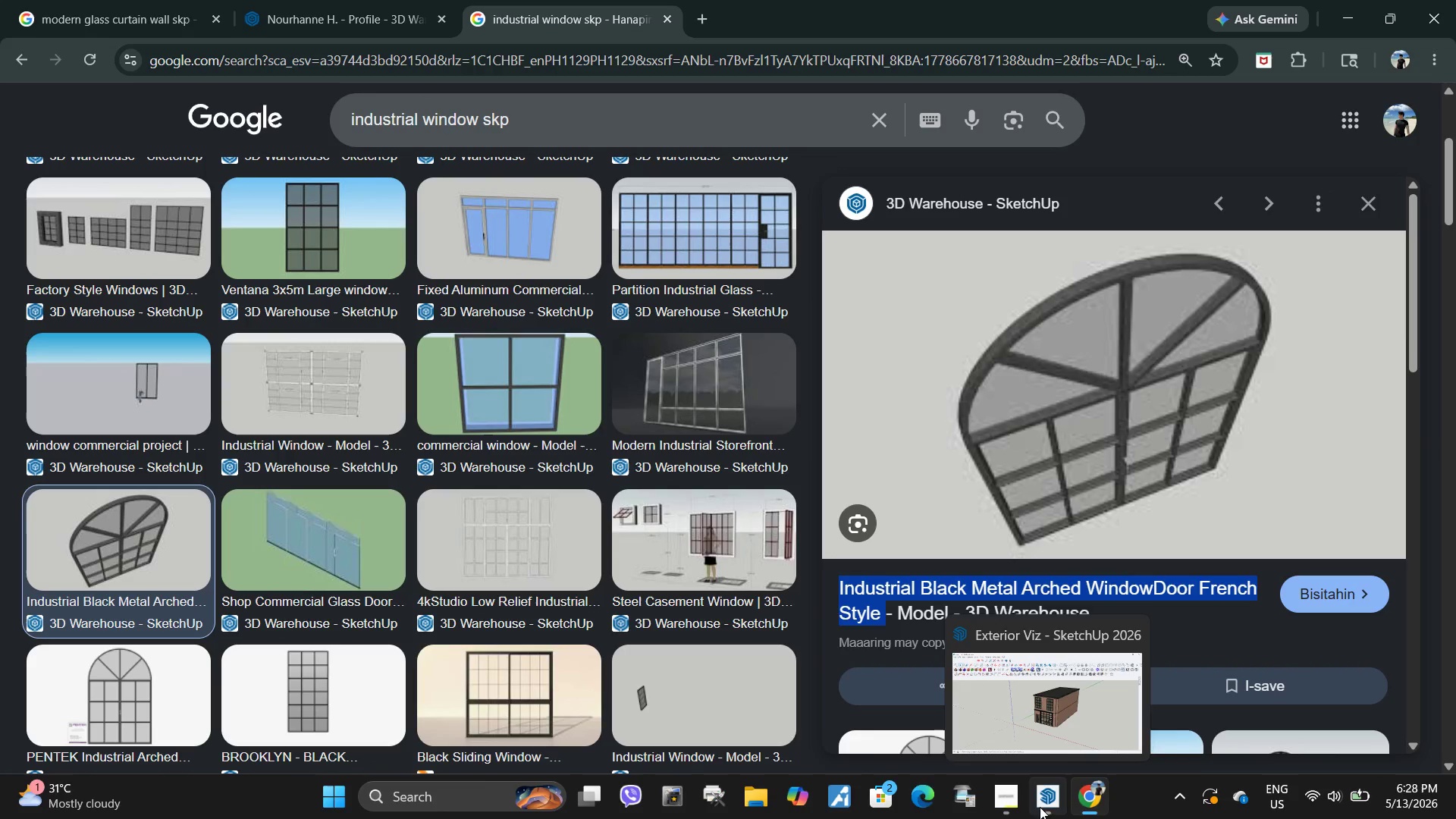 
mouse_move([1031, 799])
 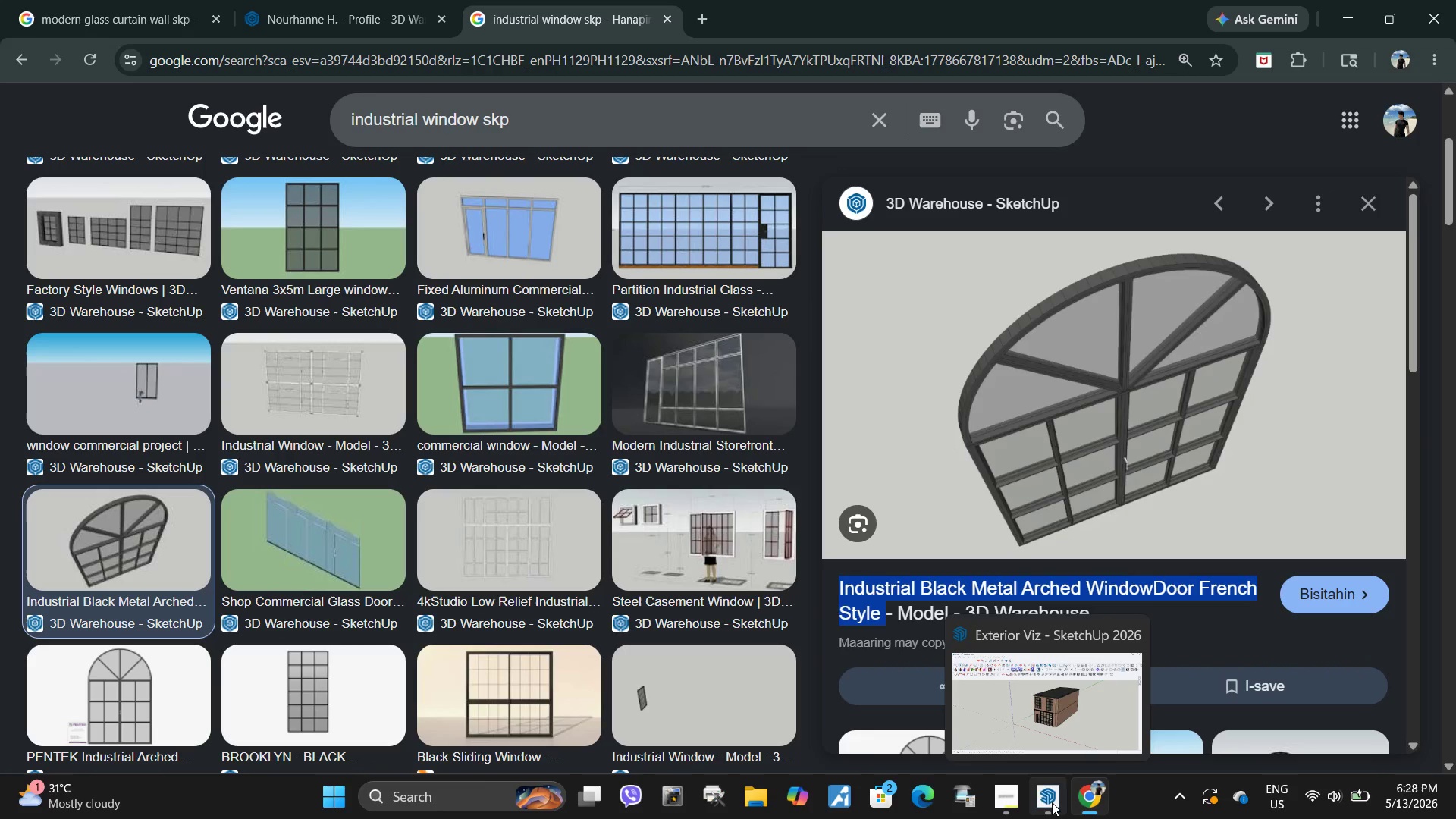 
left_click([1052, 802])
 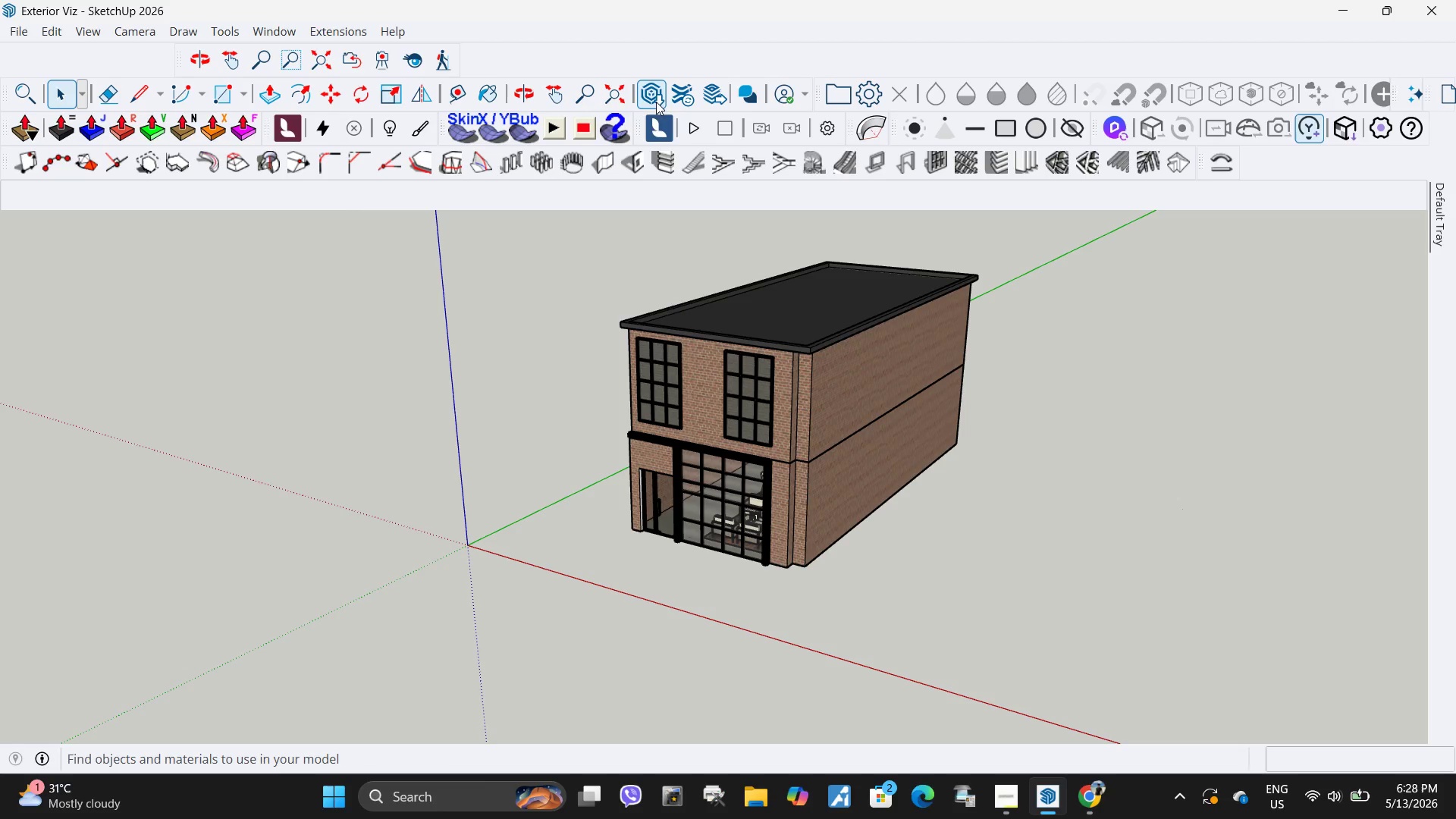 
left_click([656, 99])
 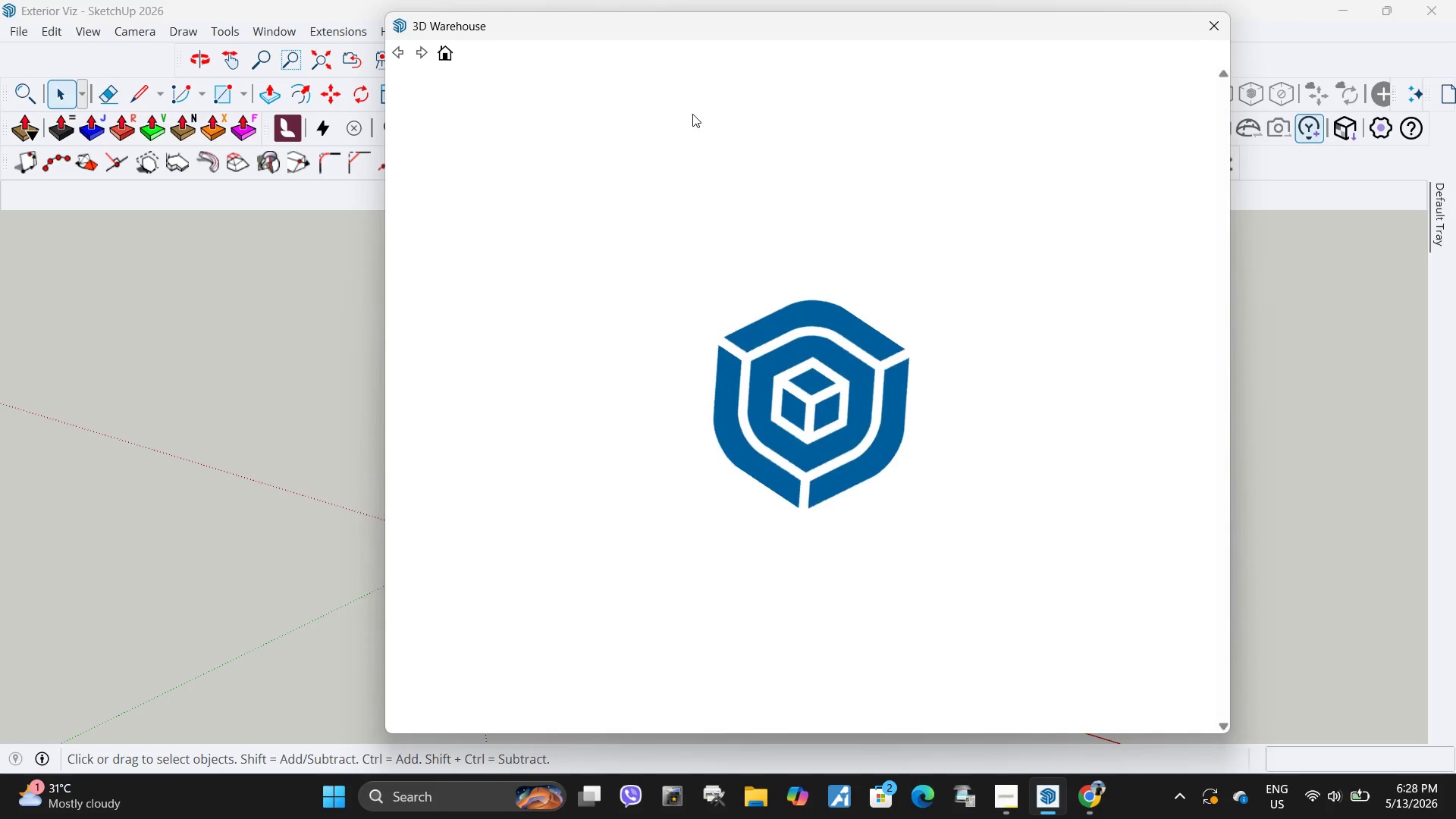 
wait(8.59)
 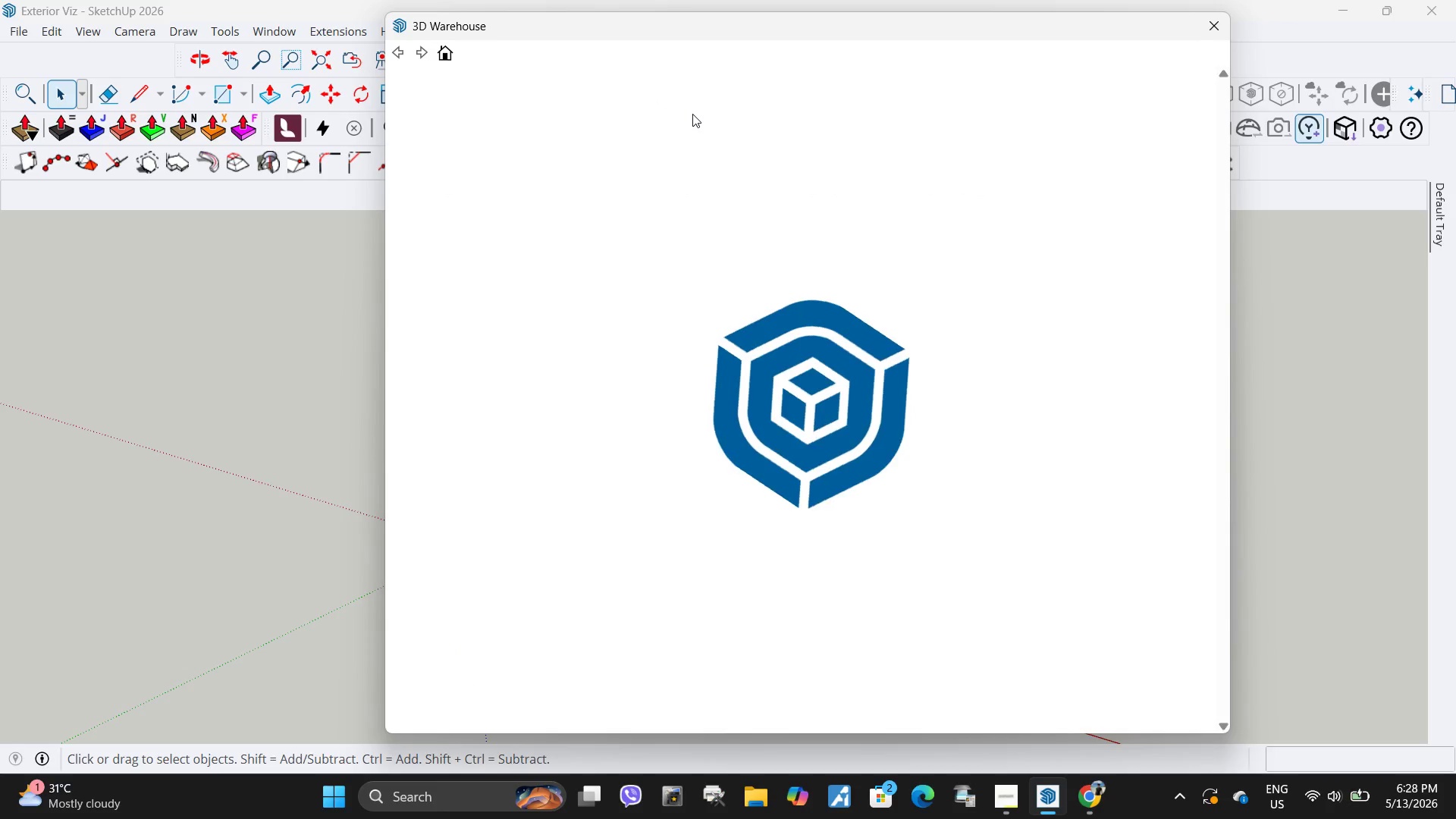 
left_click([996, 96])
 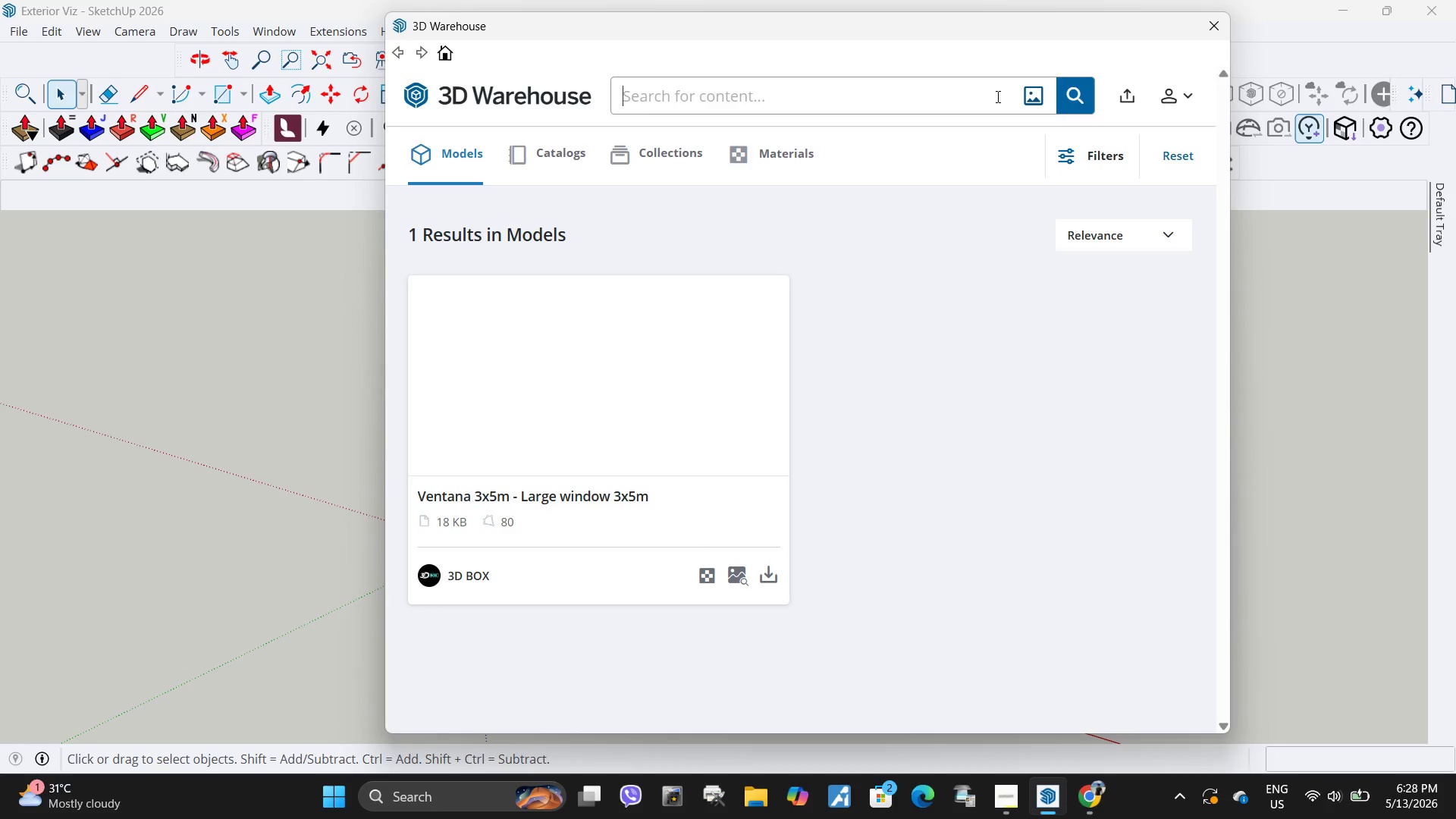 
key(Control+ControlLeft)
 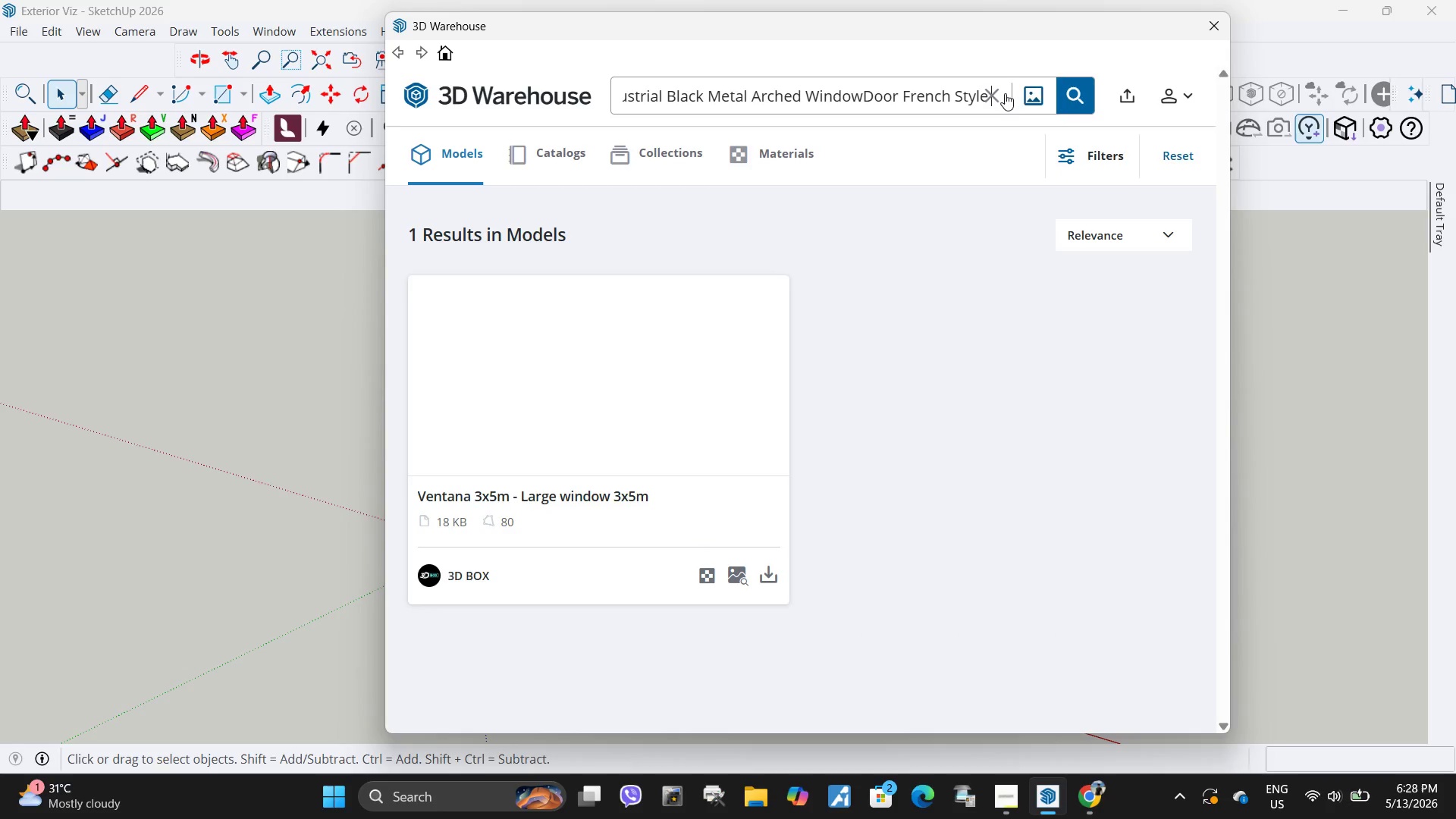 
key(Control+V)
 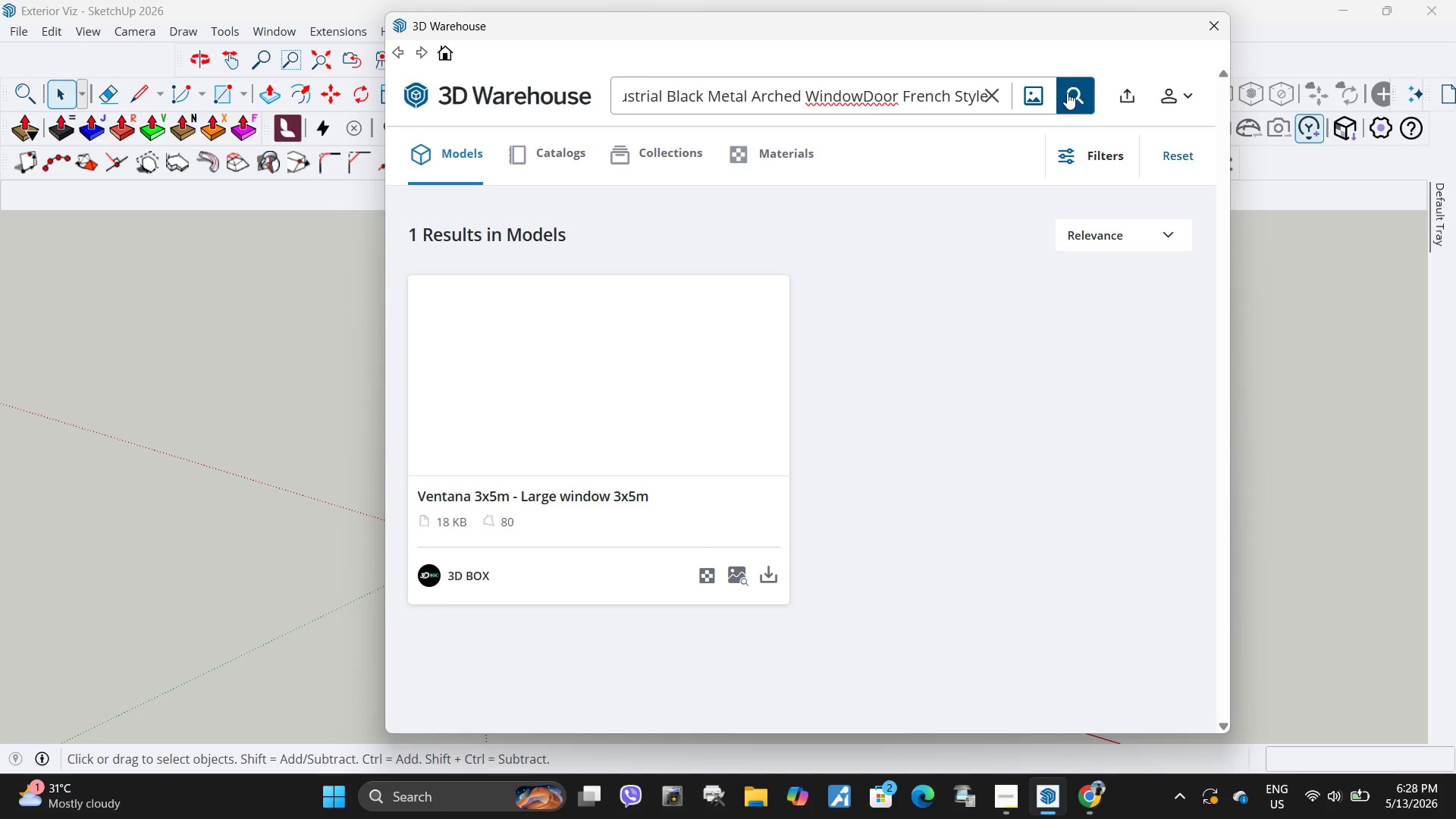 
left_click([1067, 93])
 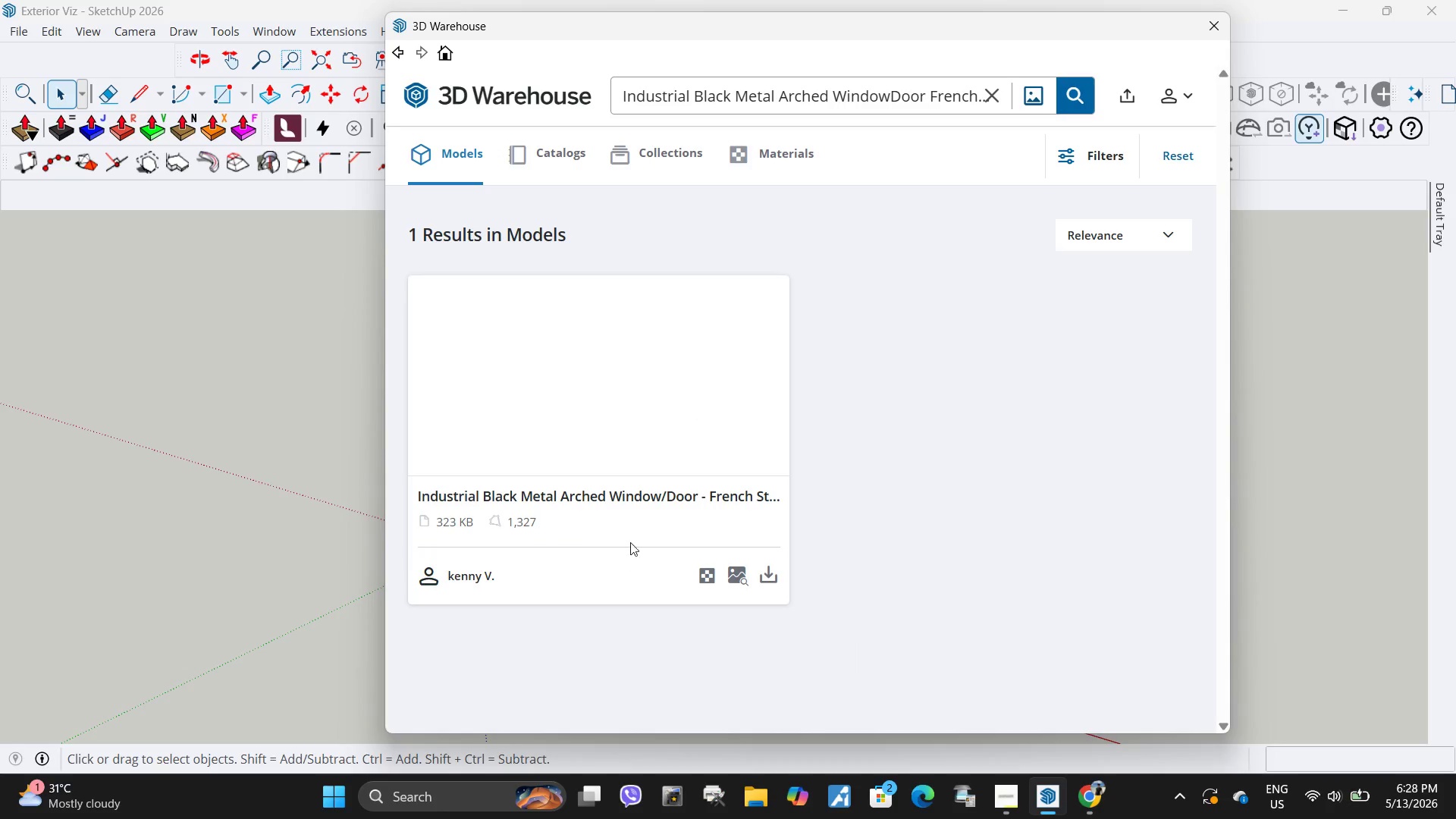 
left_click([769, 578])
 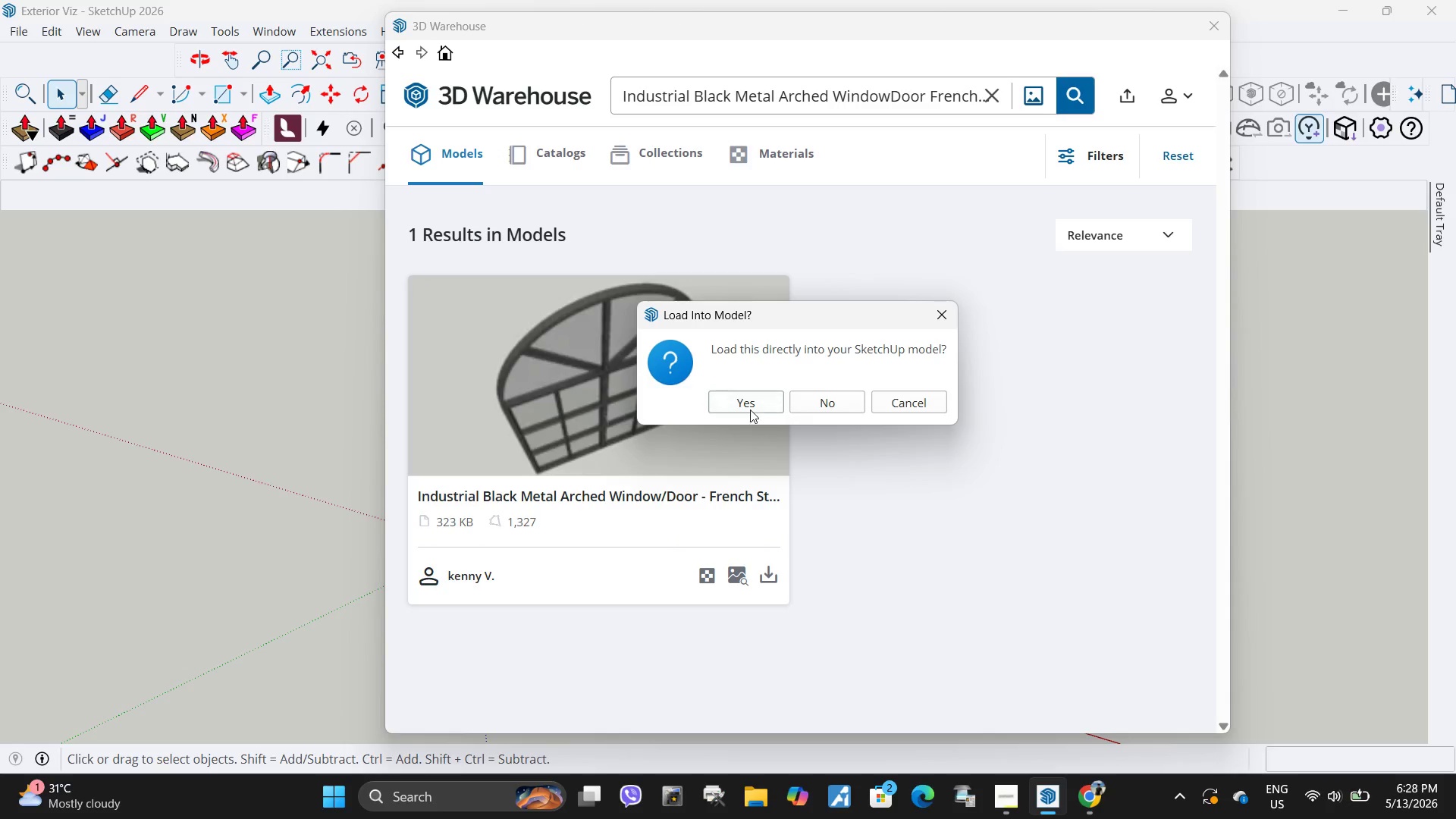 
left_click([748, 408])
 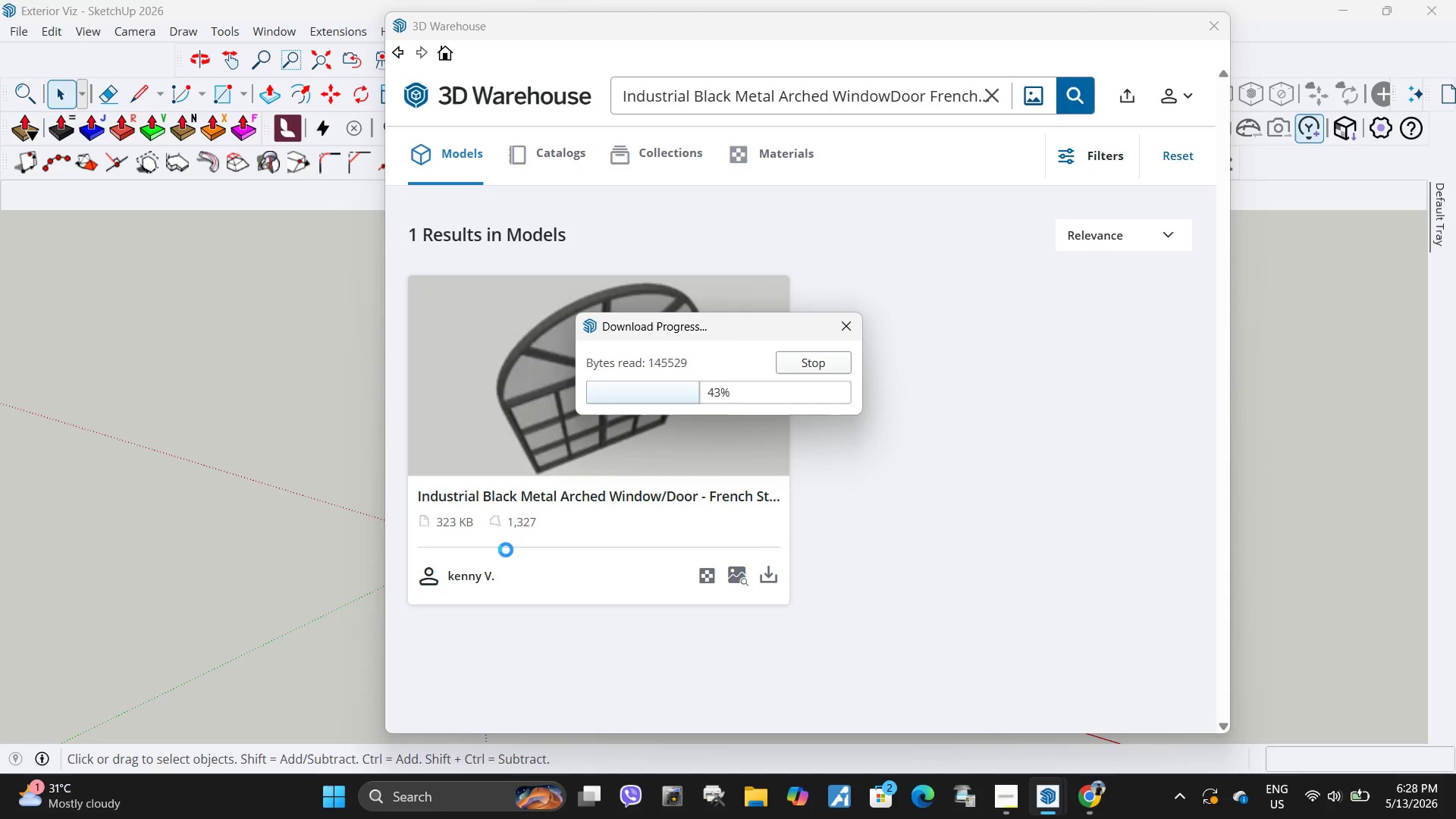 
wait(5.88)
 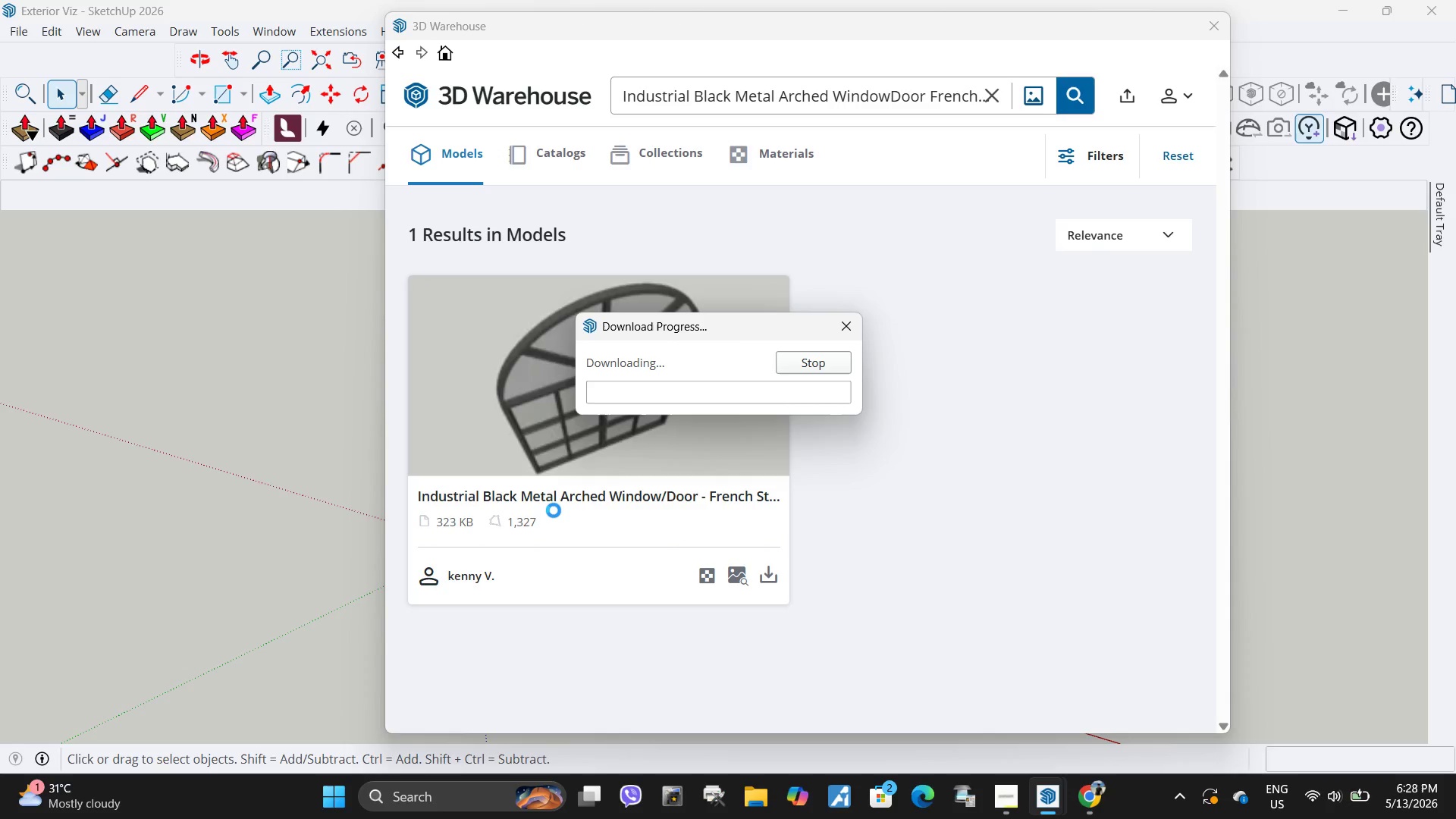 
scroll: coordinate [535, 548], scroll_direction: down, amount: 6.0
 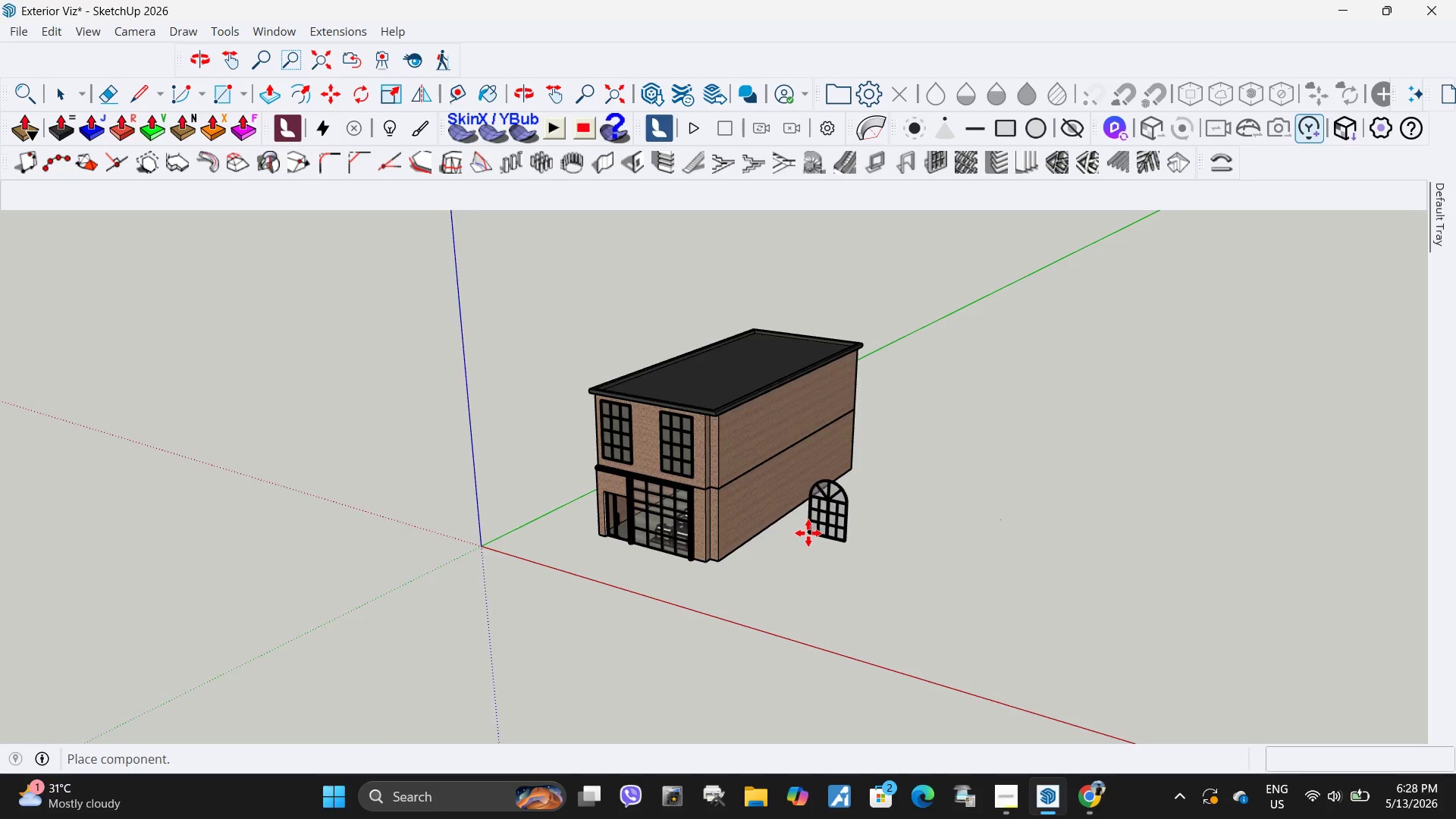 
scroll: coordinate [805, 534], scroll_direction: up, amount: 5.0
 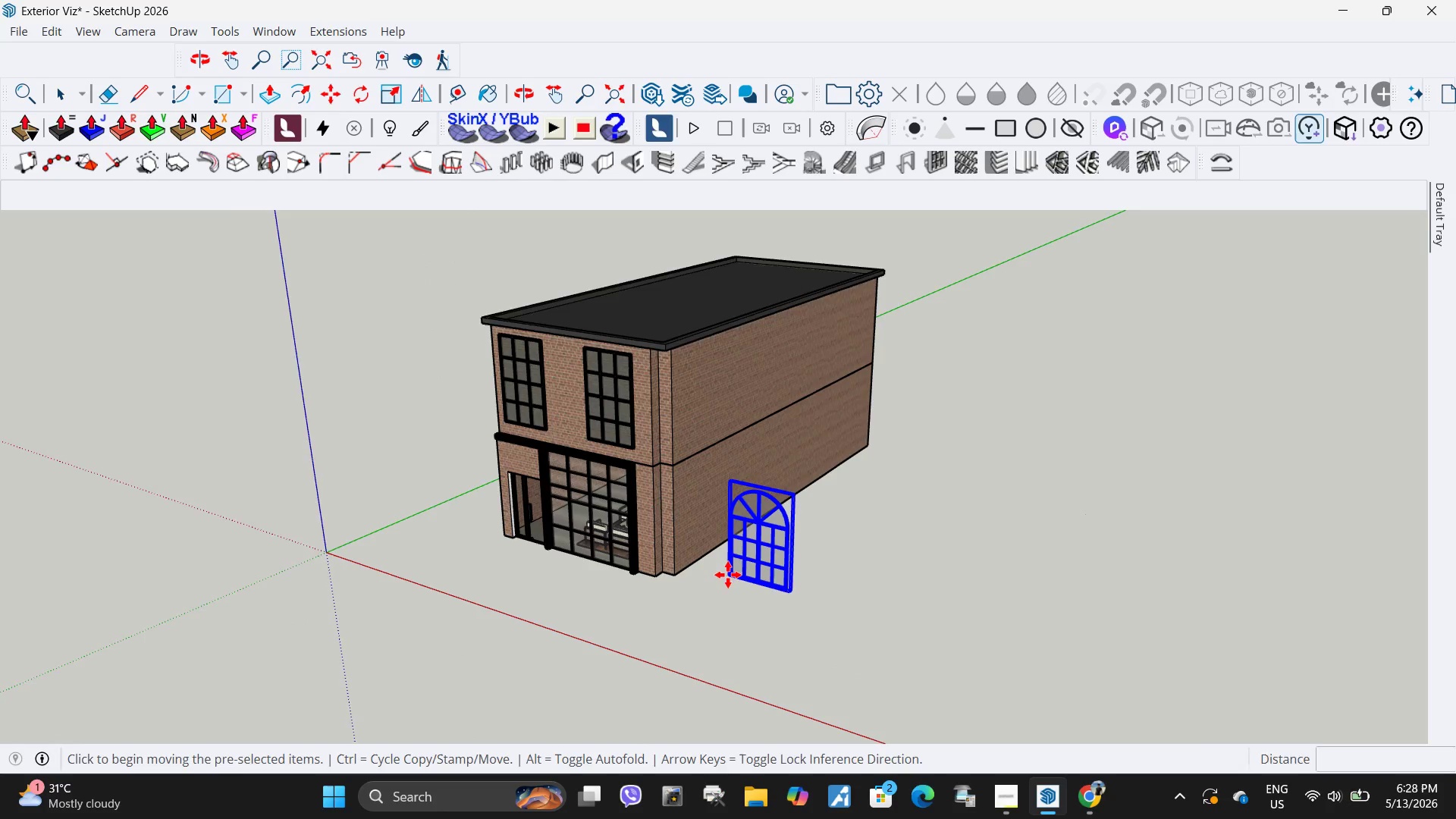 
key(Q)
 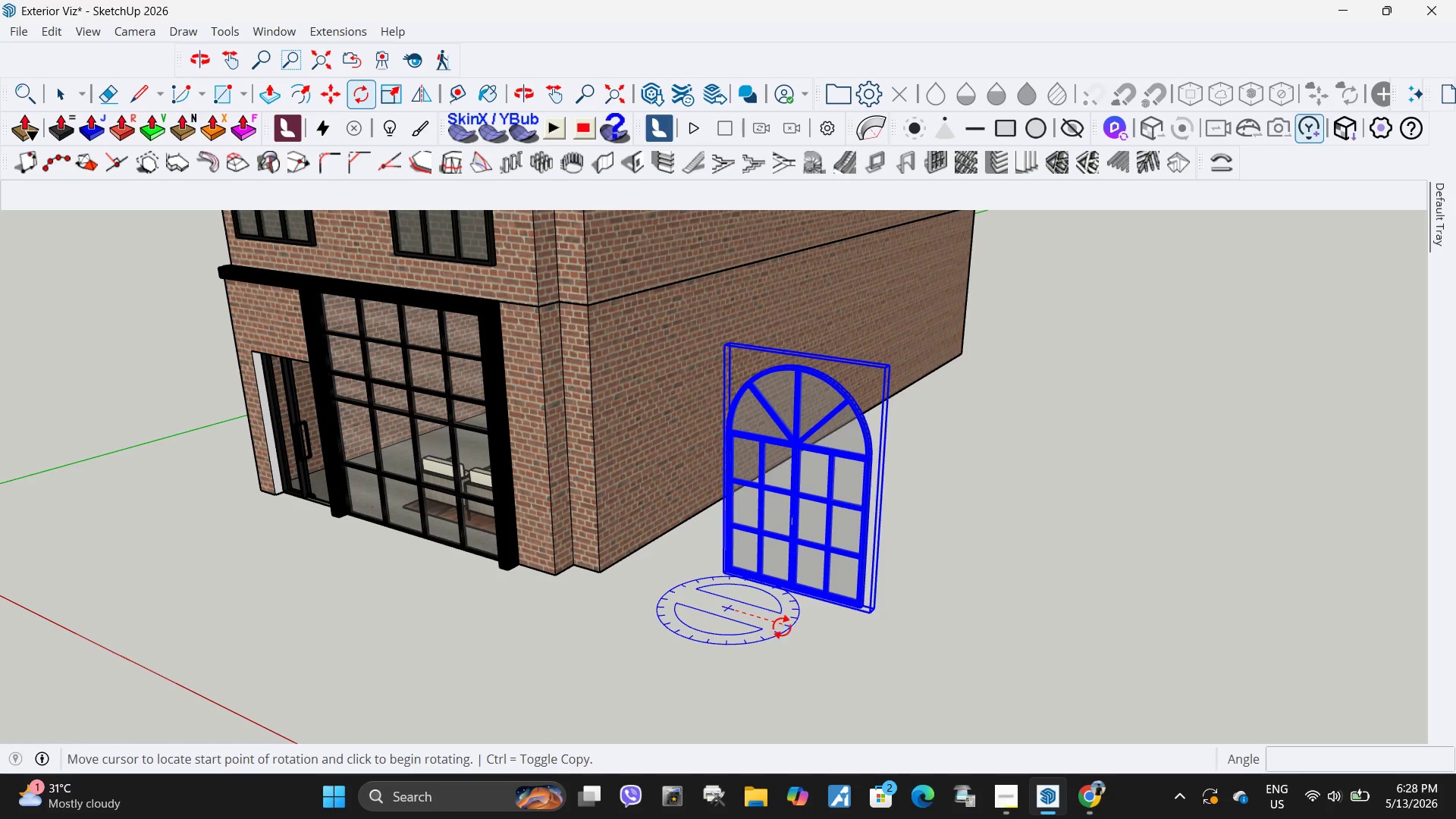 
scroll: coordinate [736, 581], scroll_direction: up, amount: 8.0
 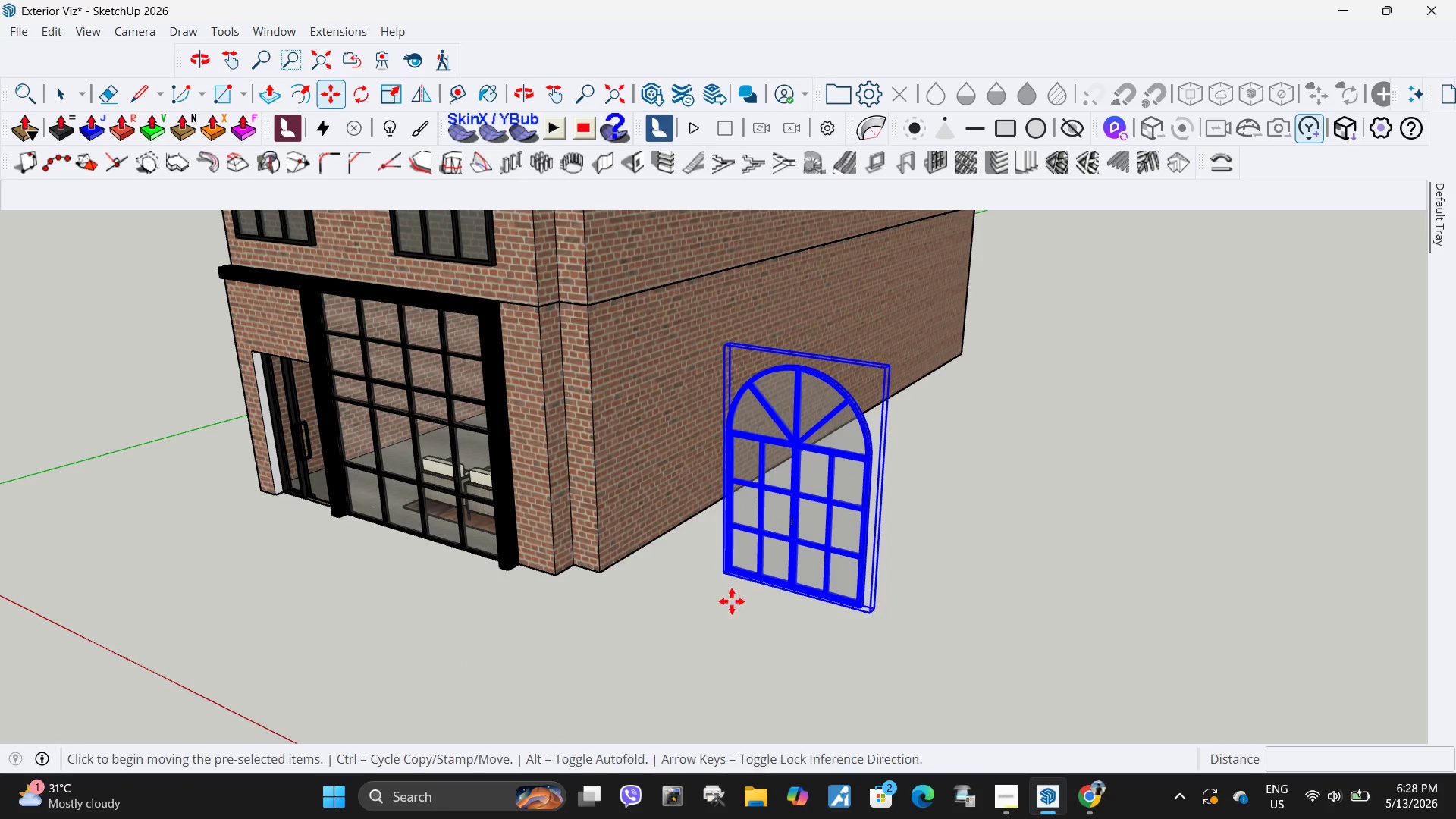 
double_click([782, 626])
 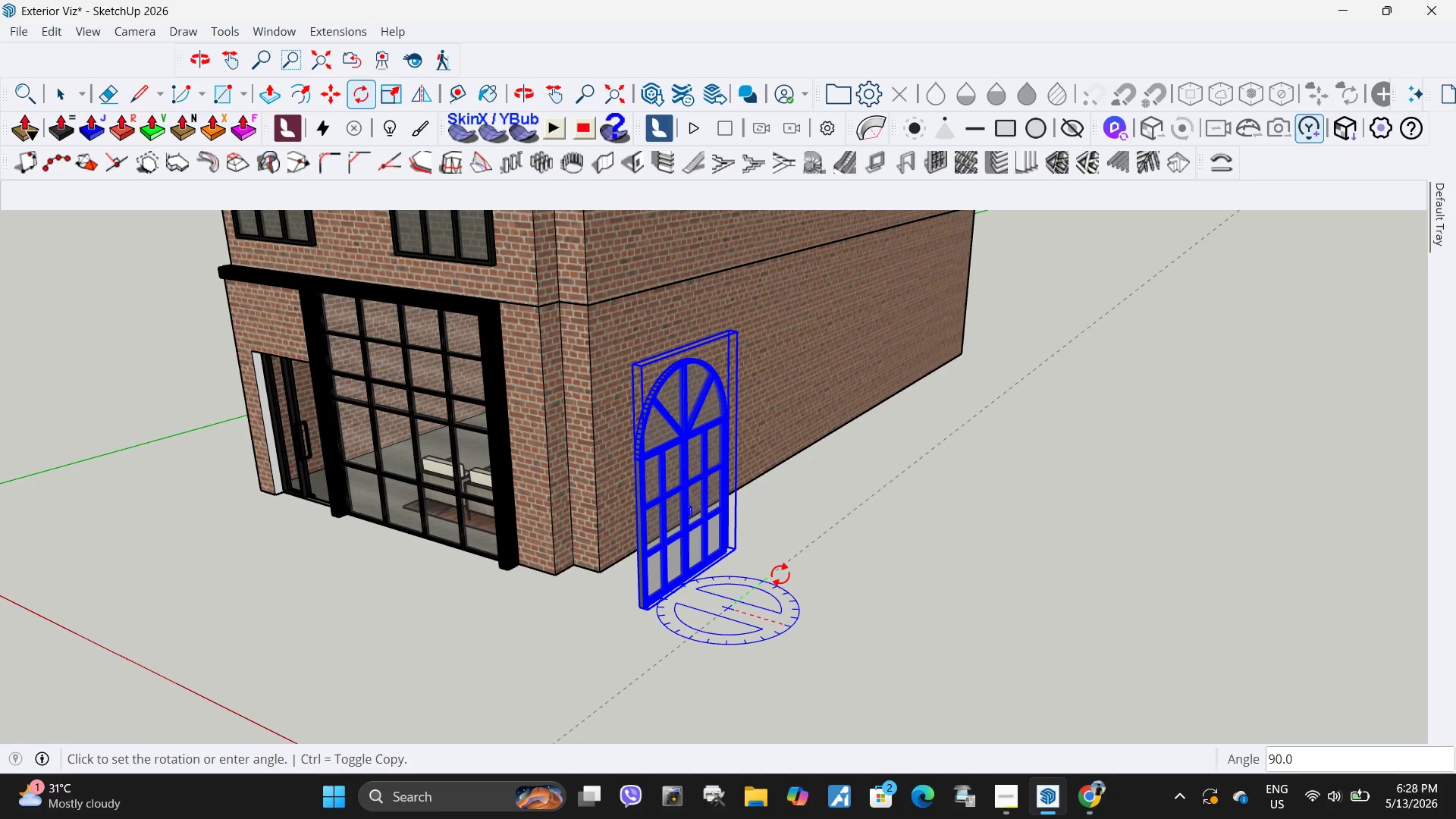 
left_click([780, 574])
 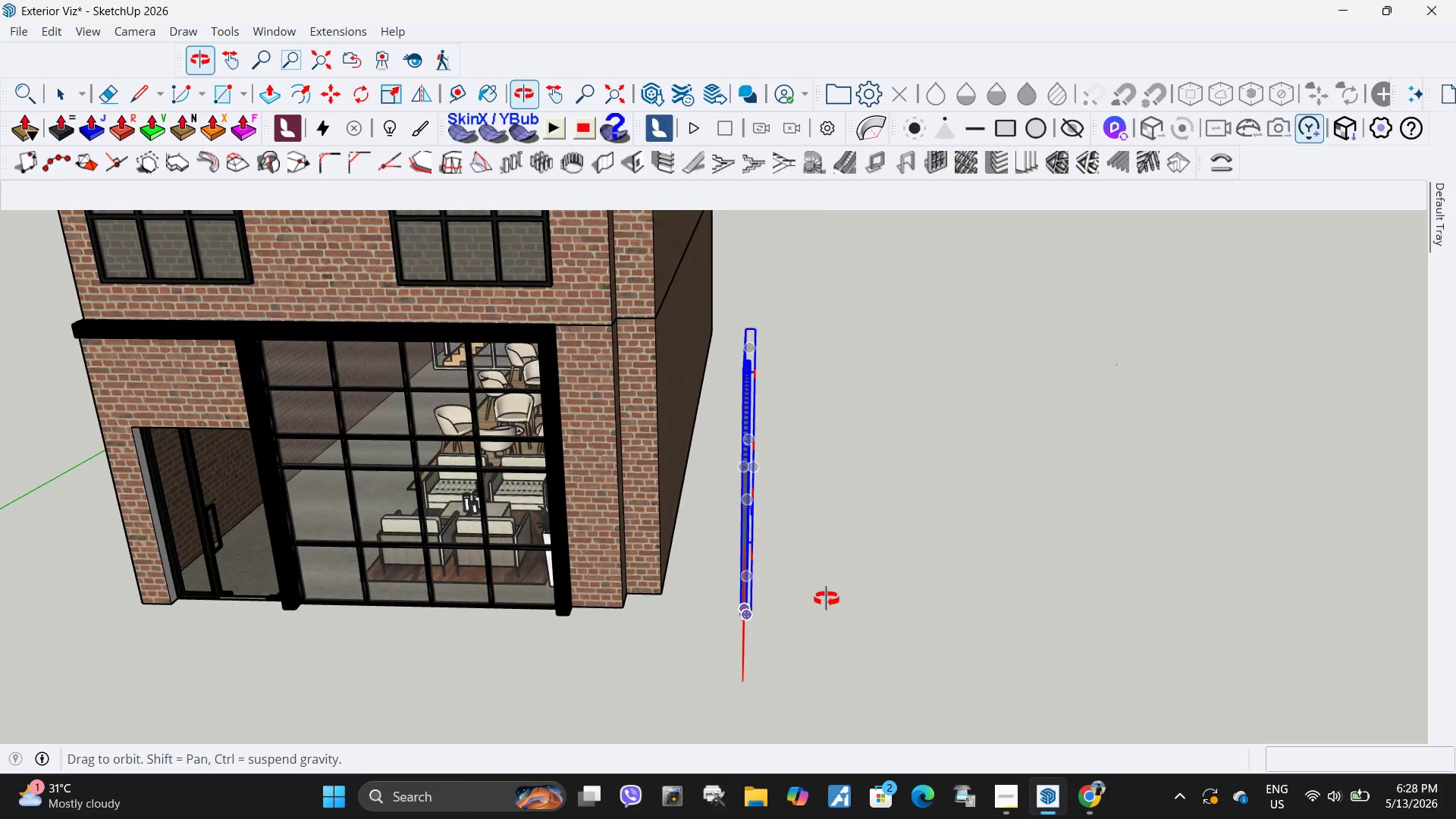 
scroll: coordinate [727, 627], scroll_direction: up, amount: 12.0
 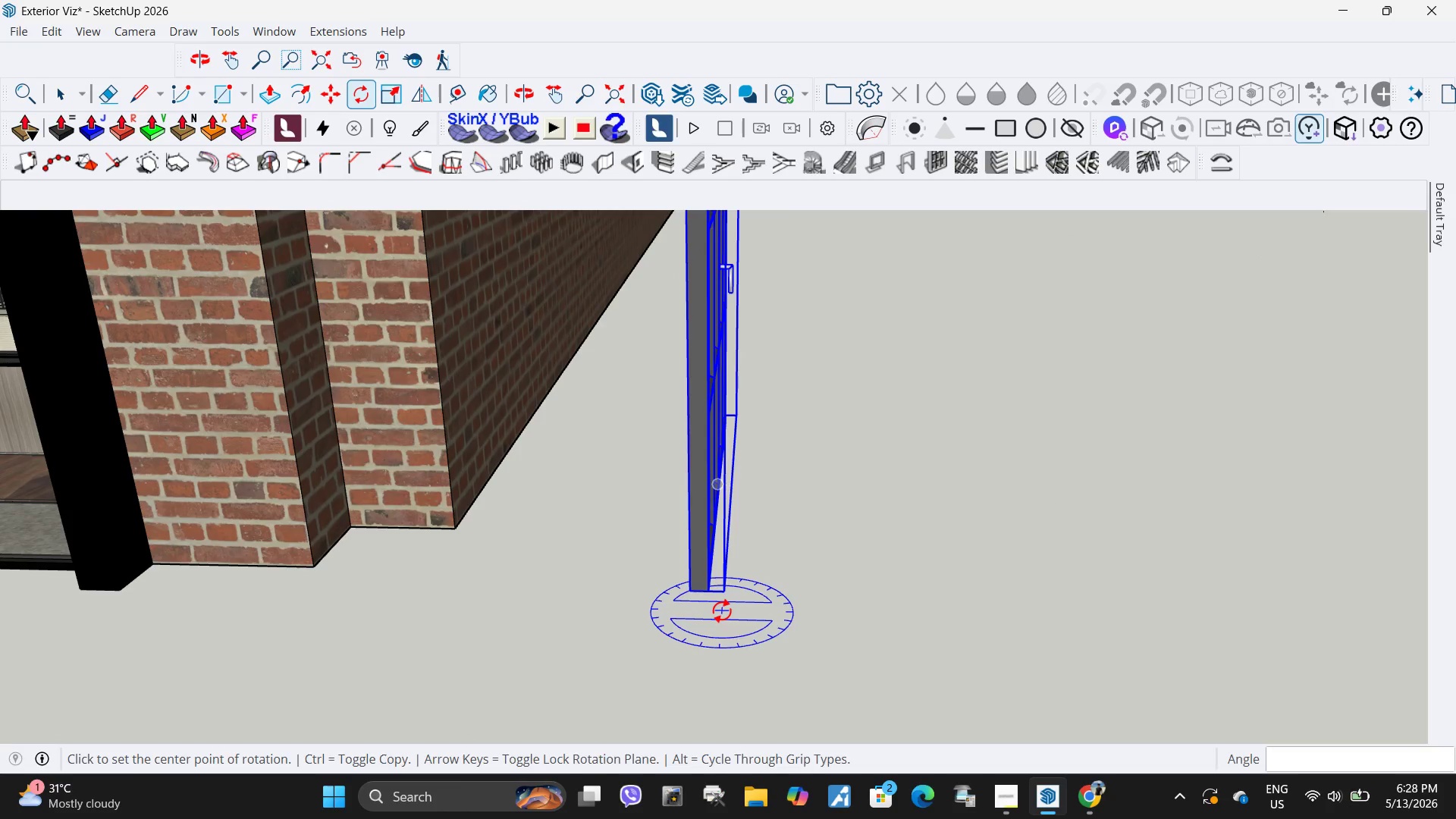 
key(M)
 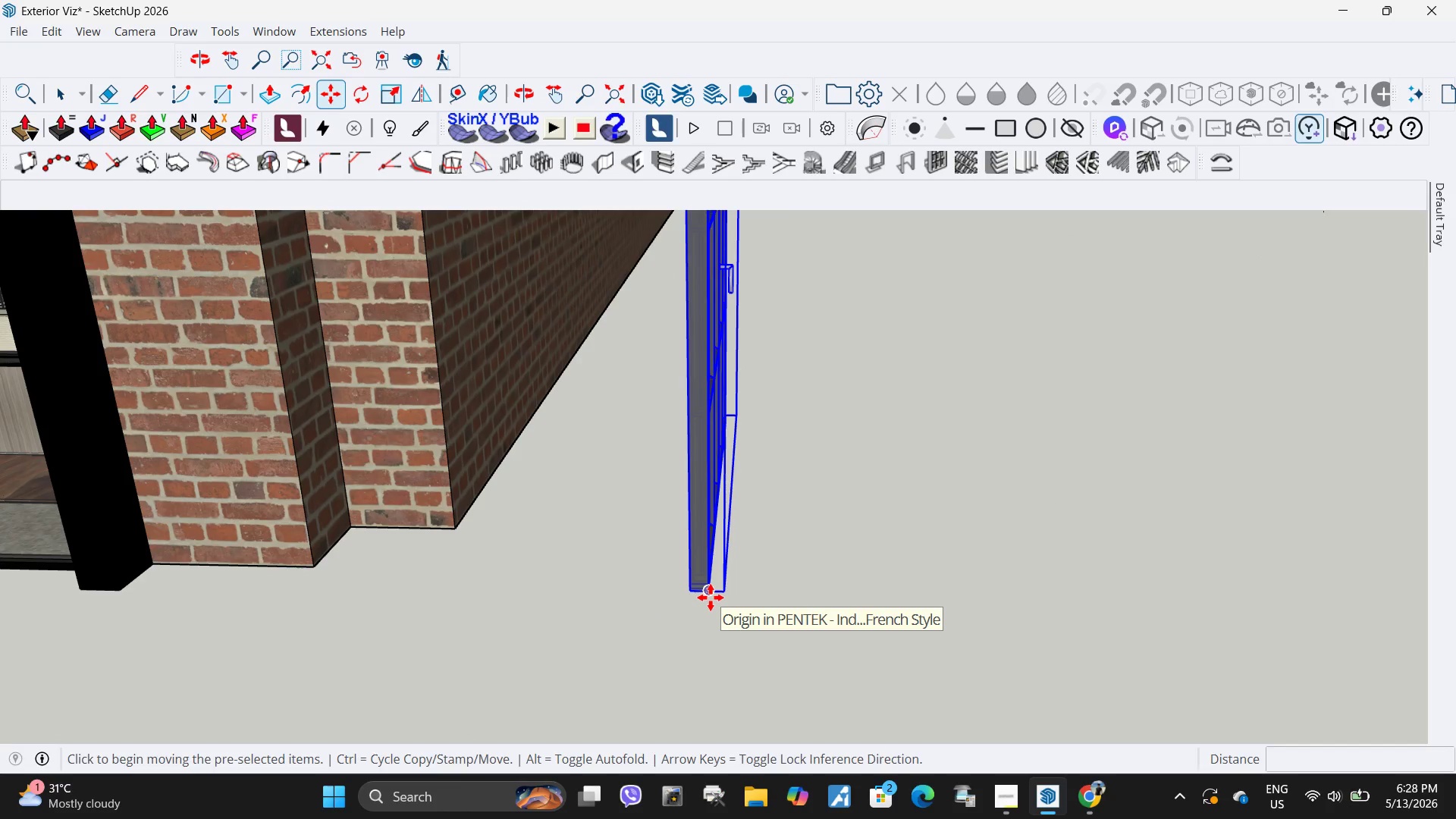 
left_click([711, 598])
 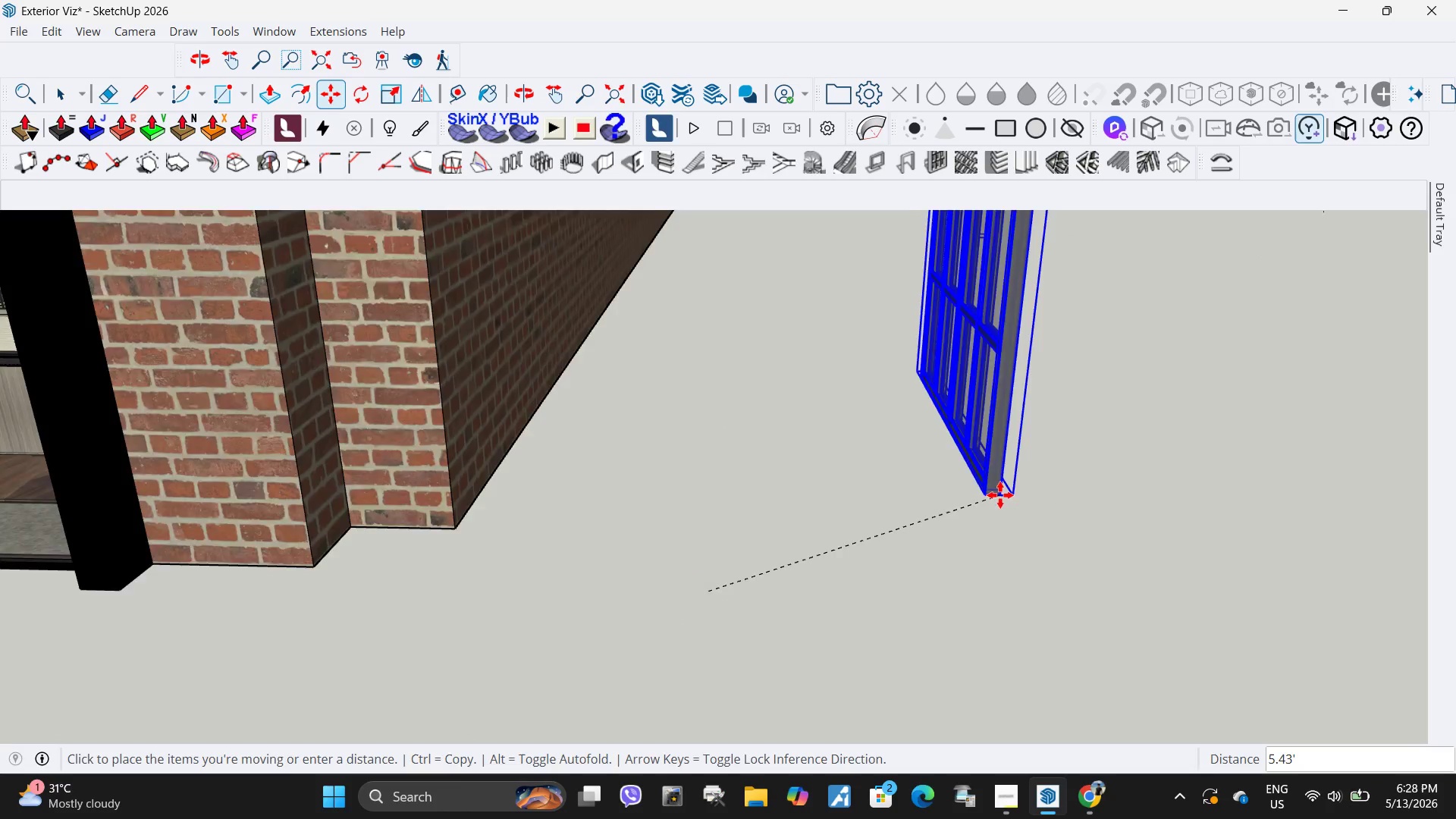 
scroll: coordinate [664, 500], scroll_direction: down, amount: 12.0
 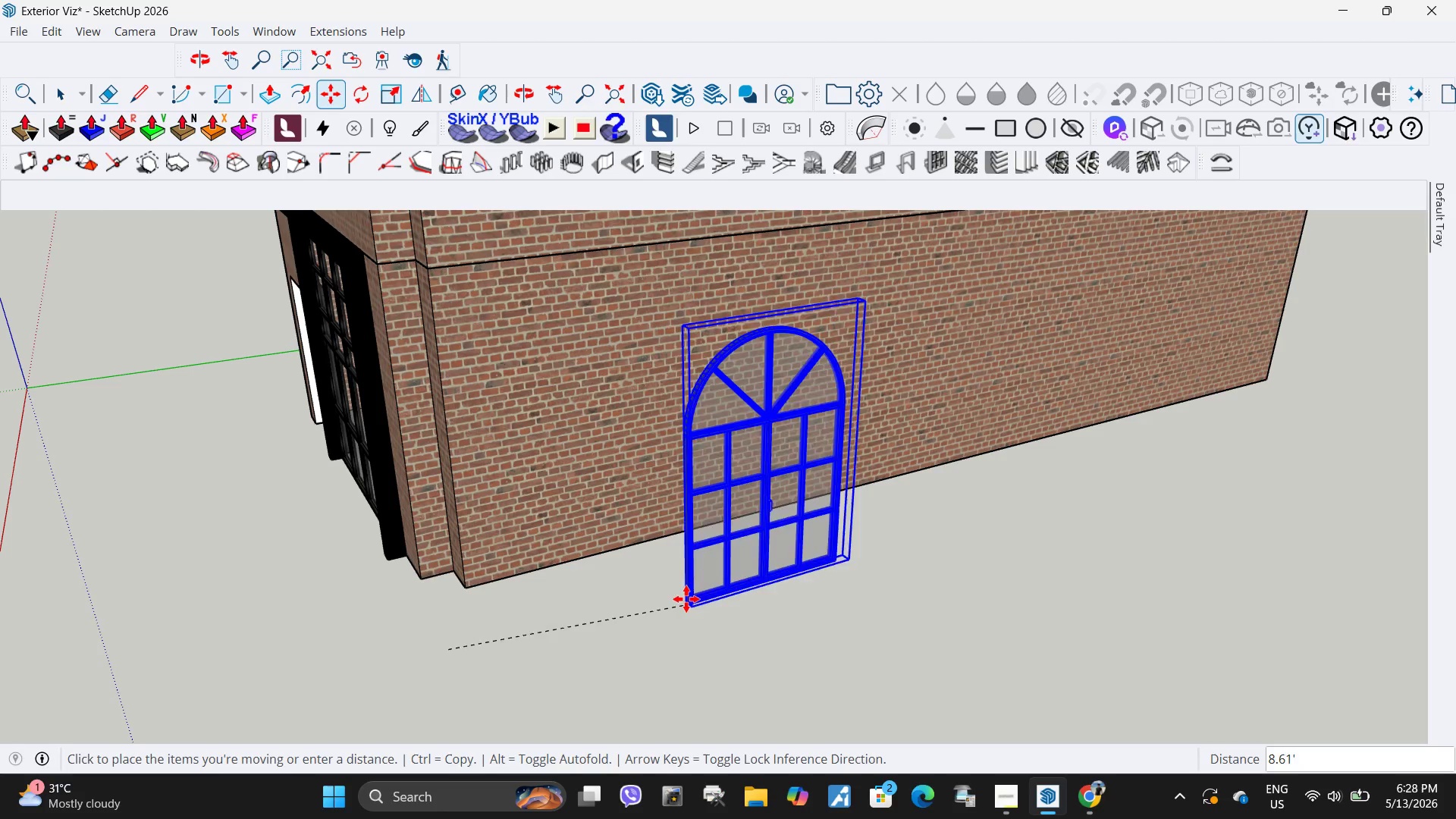 
left_click([682, 585])
 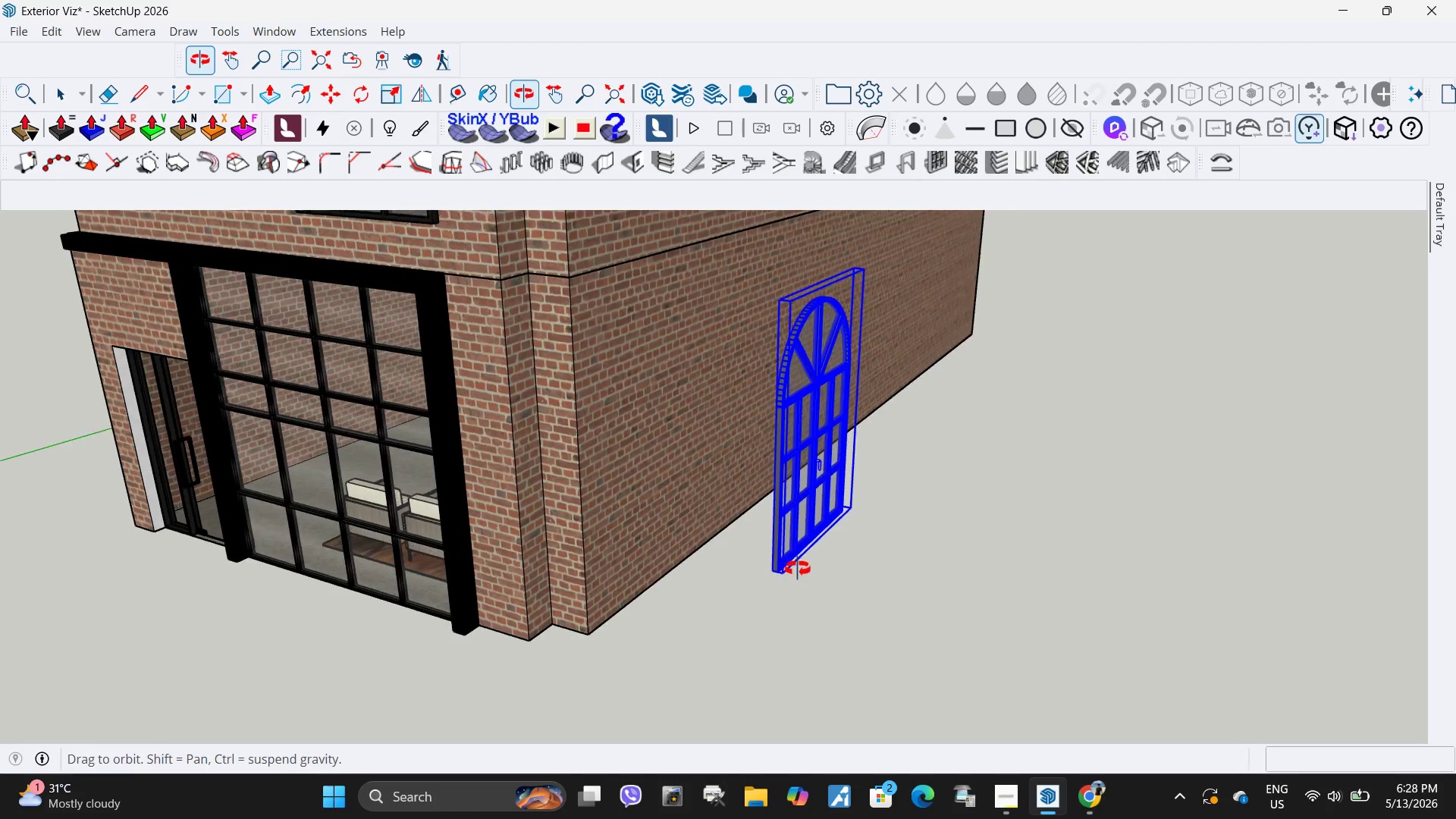 
scroll: coordinate [735, 582], scroll_direction: up, amount: 9.0
 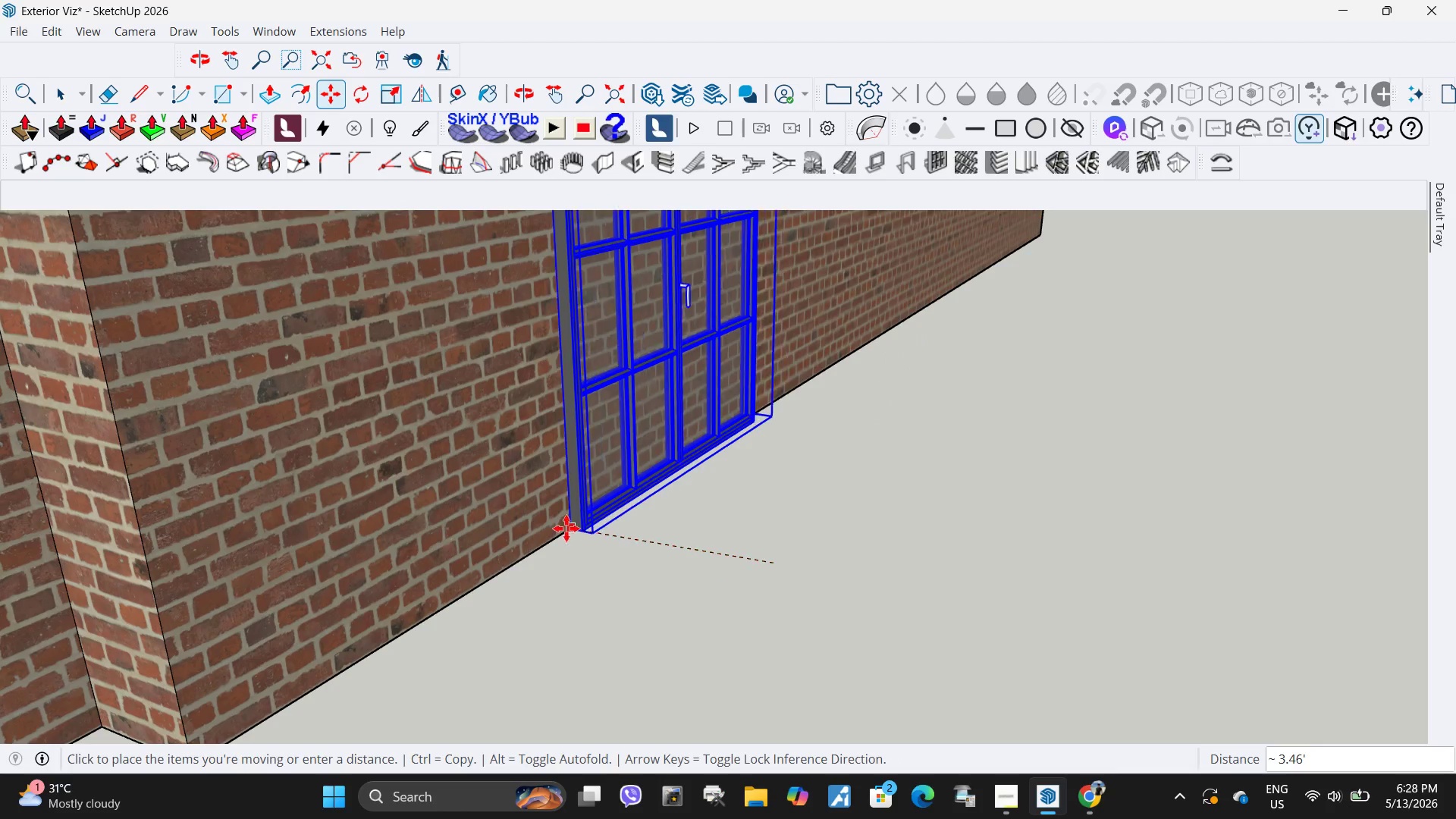 
left_click([565, 529])
 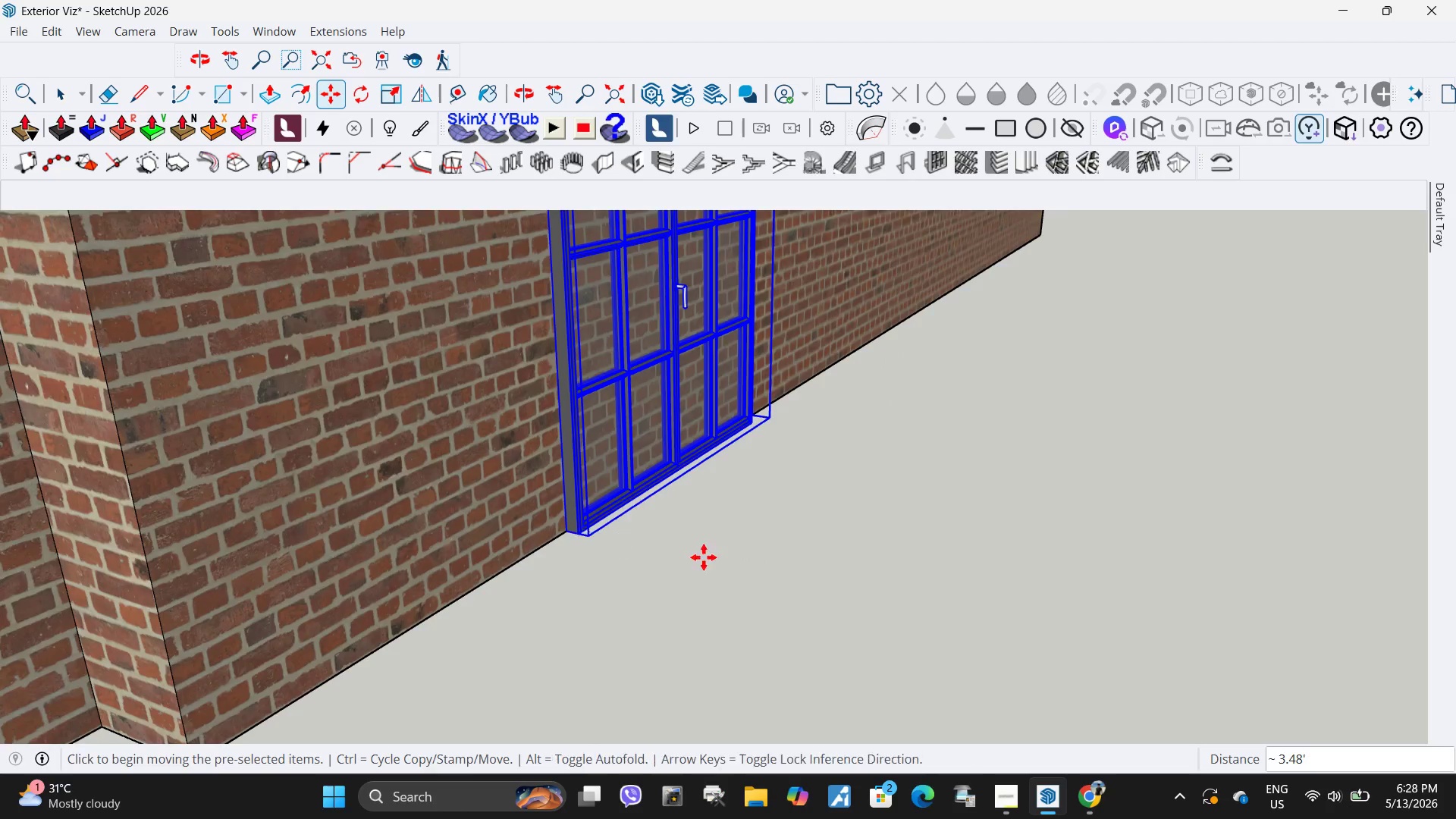 
scroll: coordinate [732, 608], scroll_direction: down, amount: 11.0
 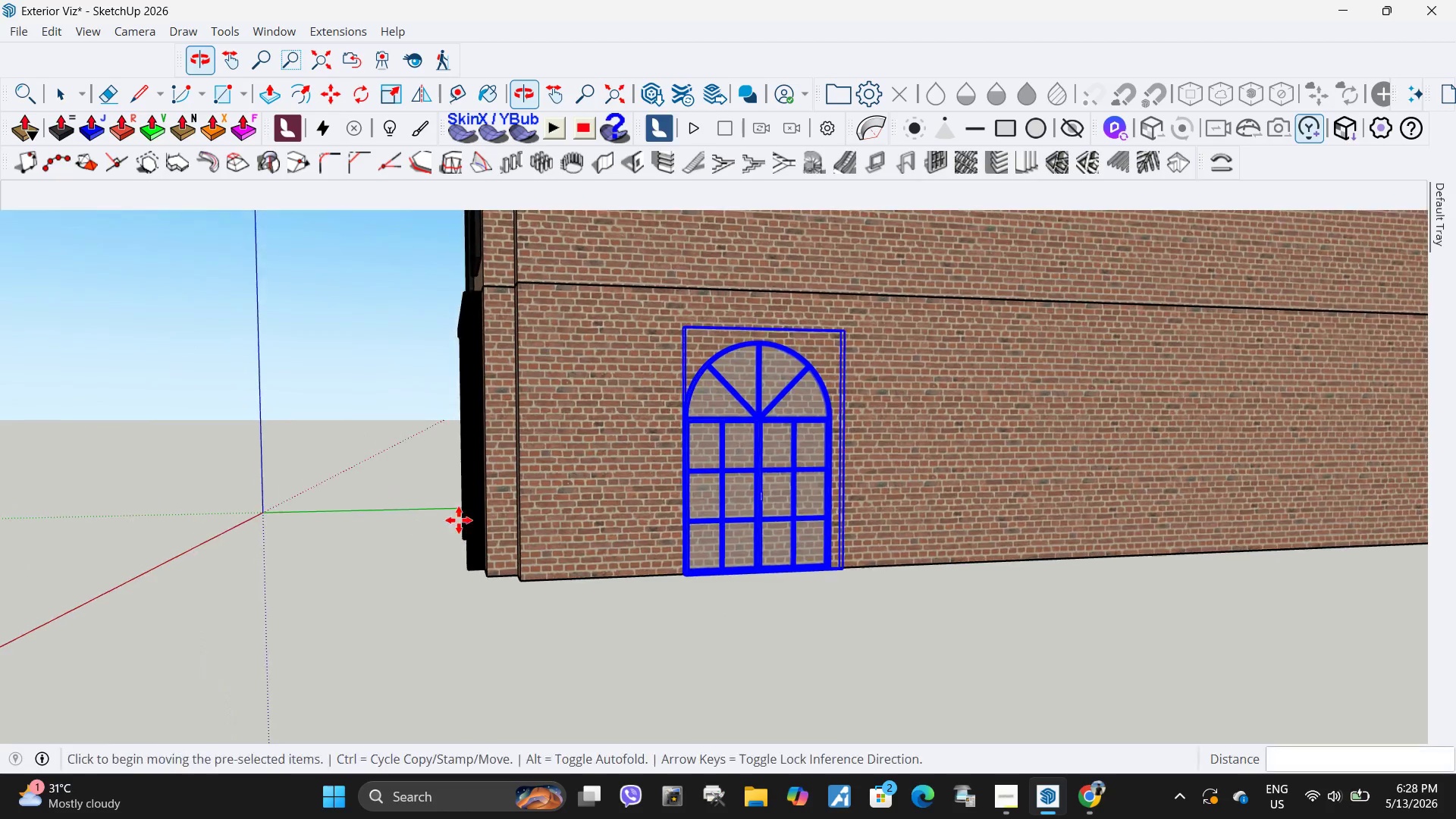 
left_click([908, 497])
 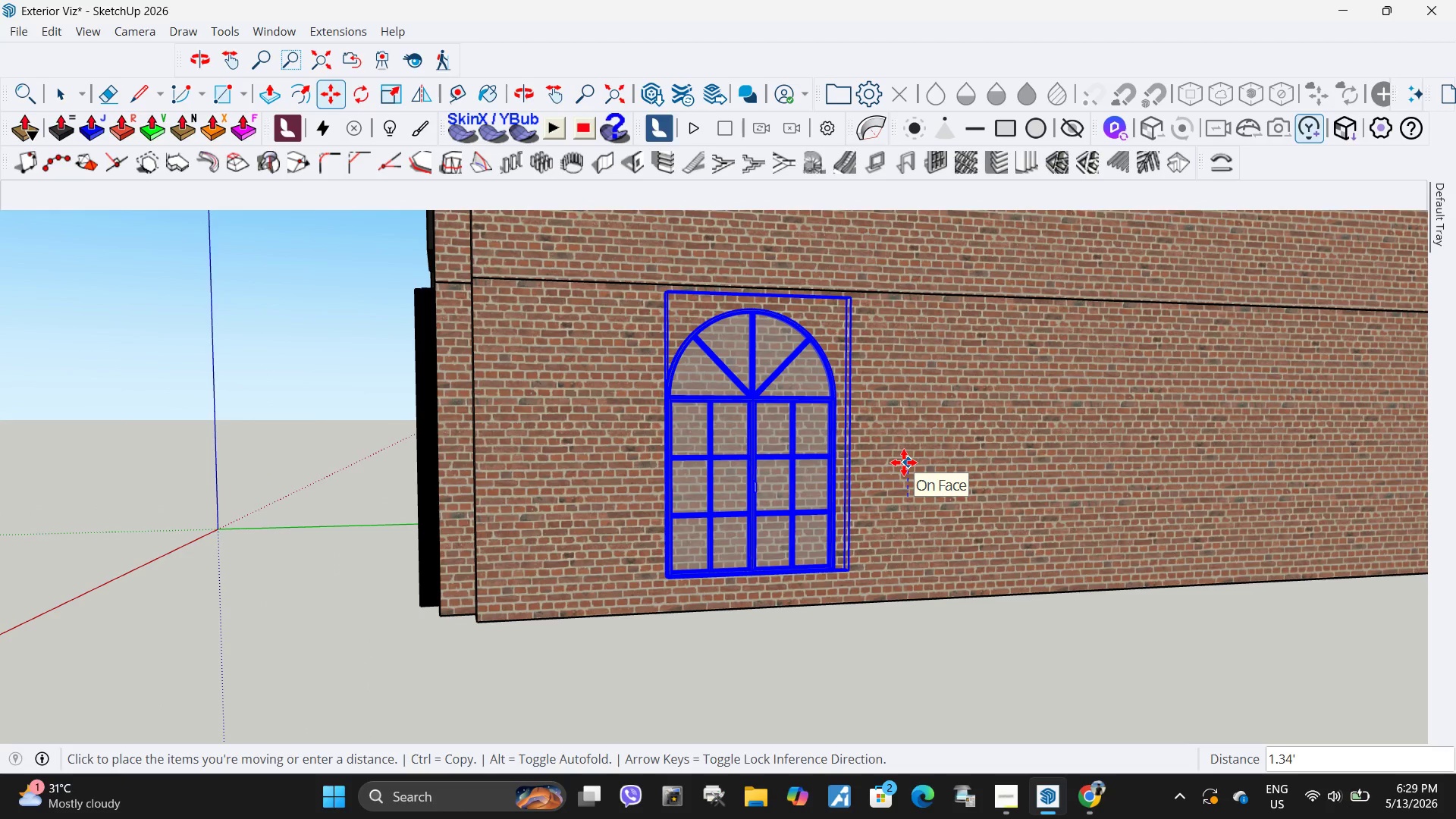 
scroll: coordinate [852, 422], scroll_direction: up, amount: 1.0
 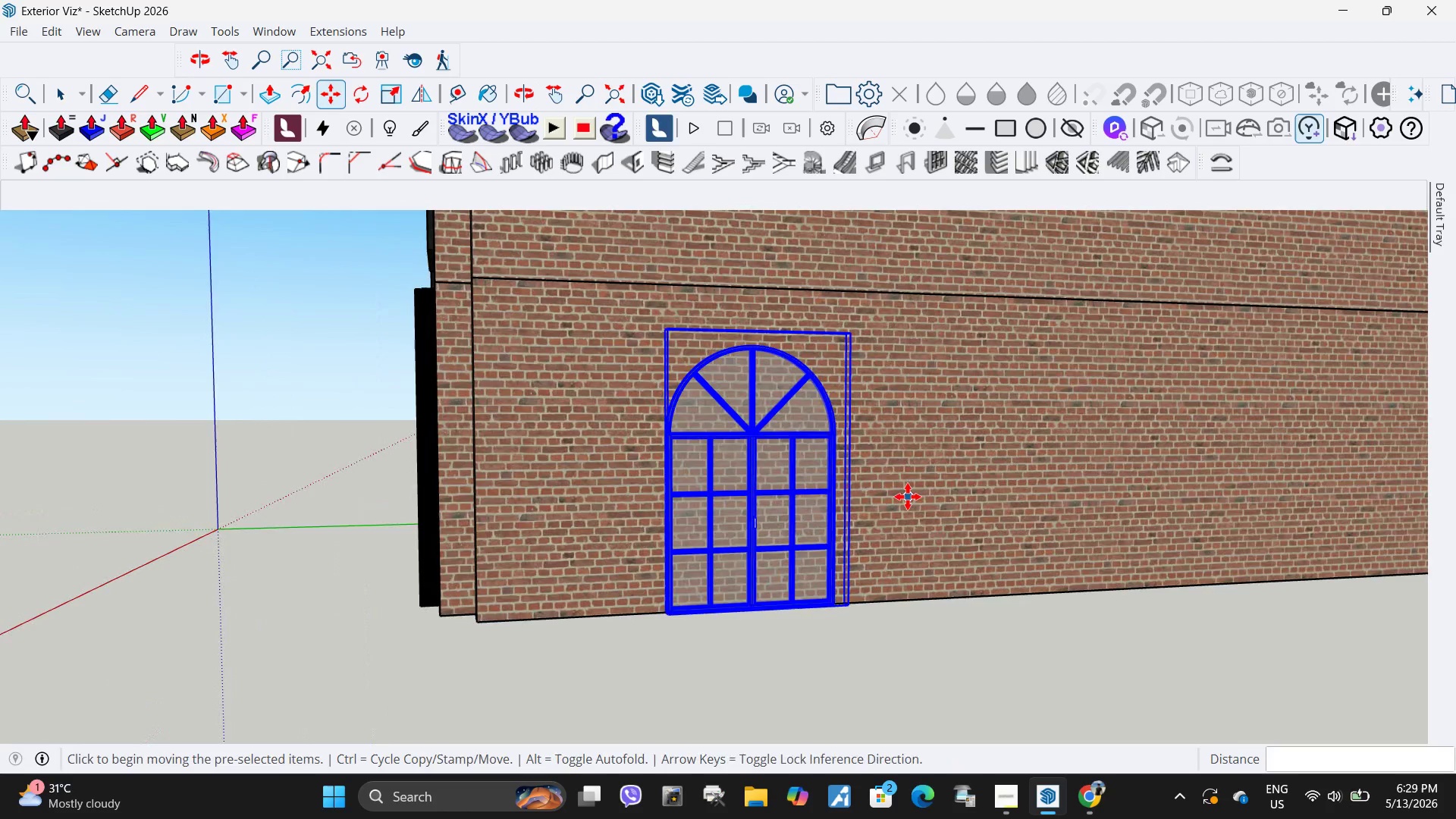 
left_click([904, 463])
 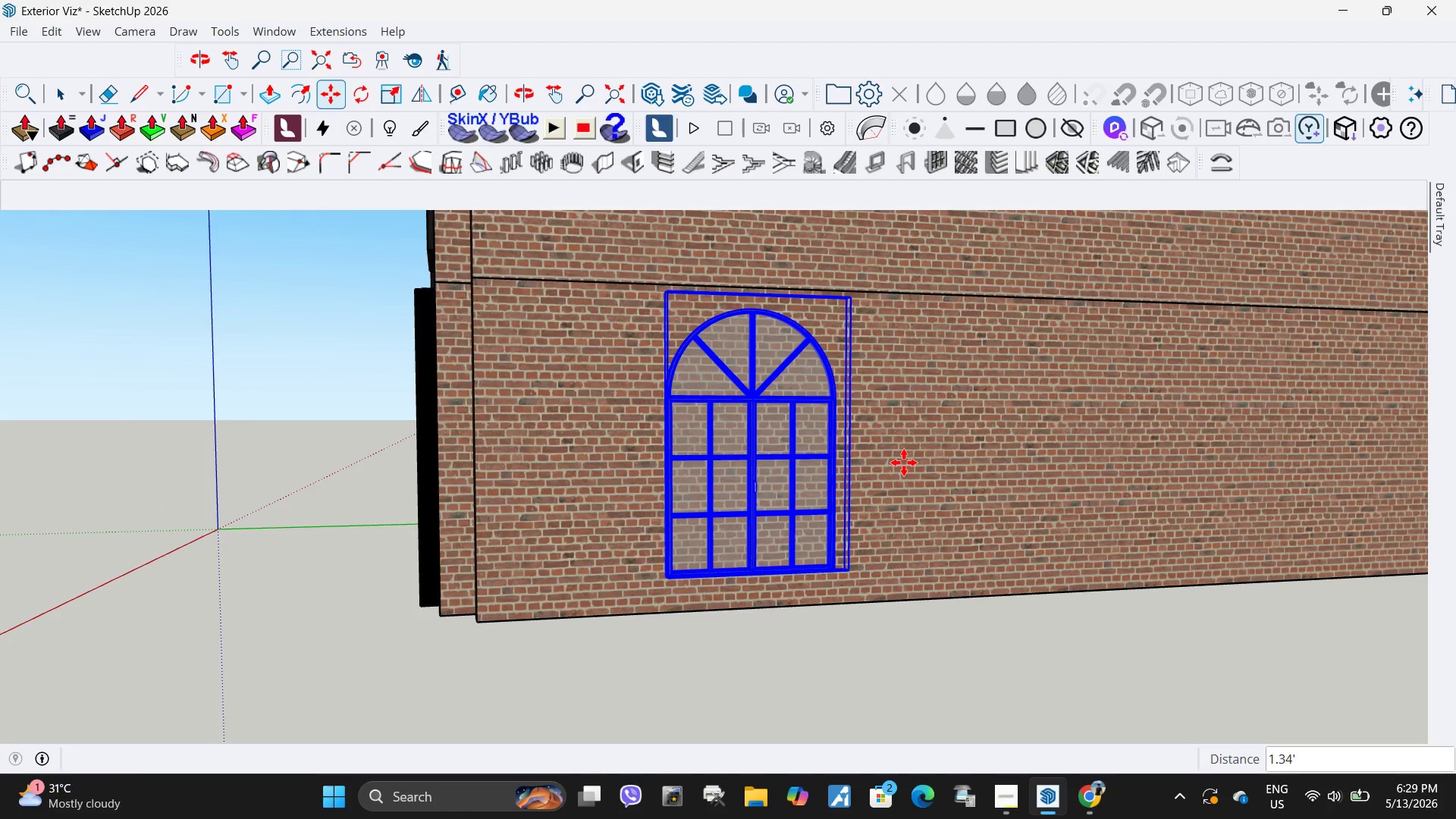 
scroll: coordinate [865, 491], scroll_direction: down, amount: 5.0
 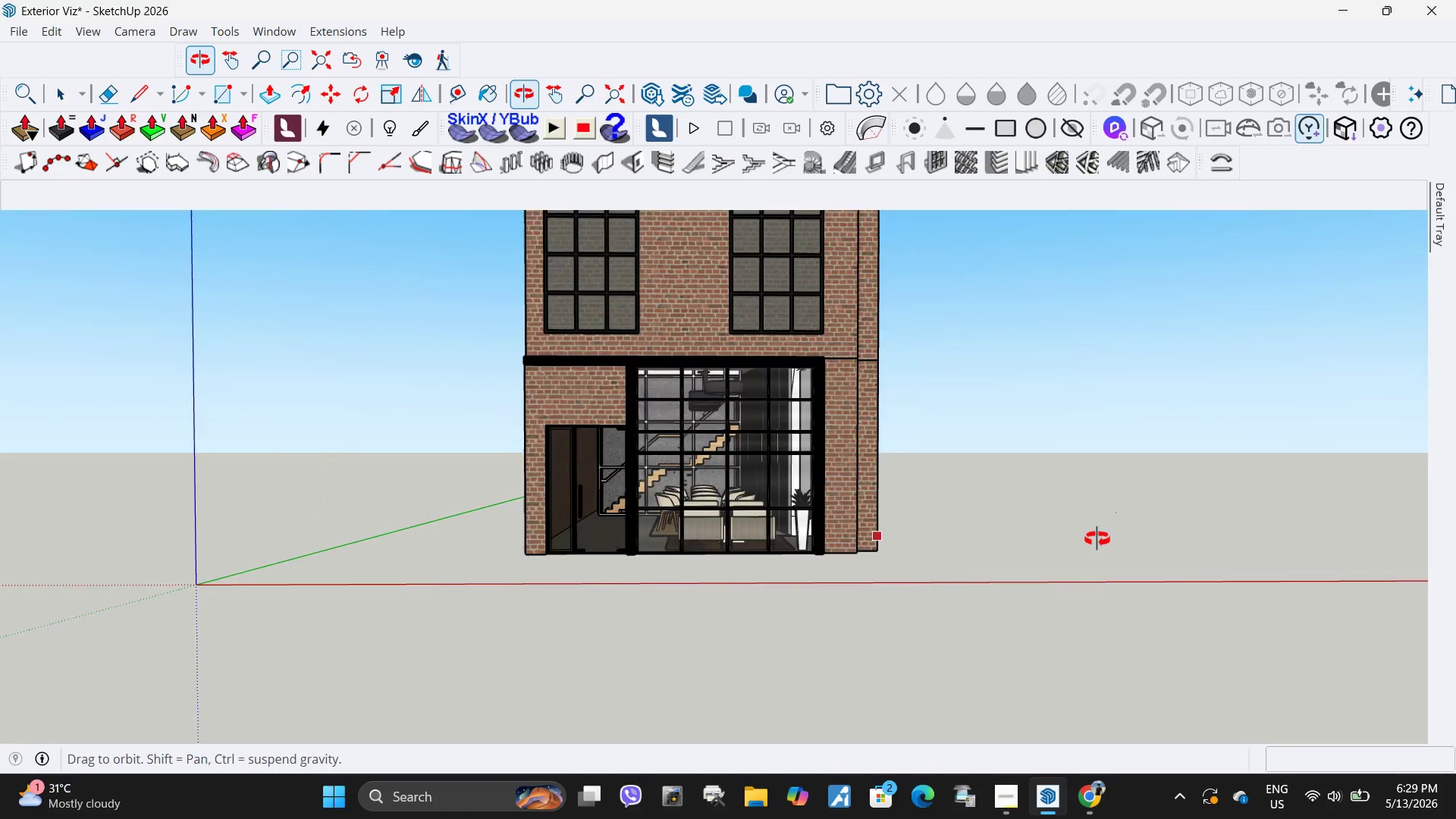 
key(Space)
 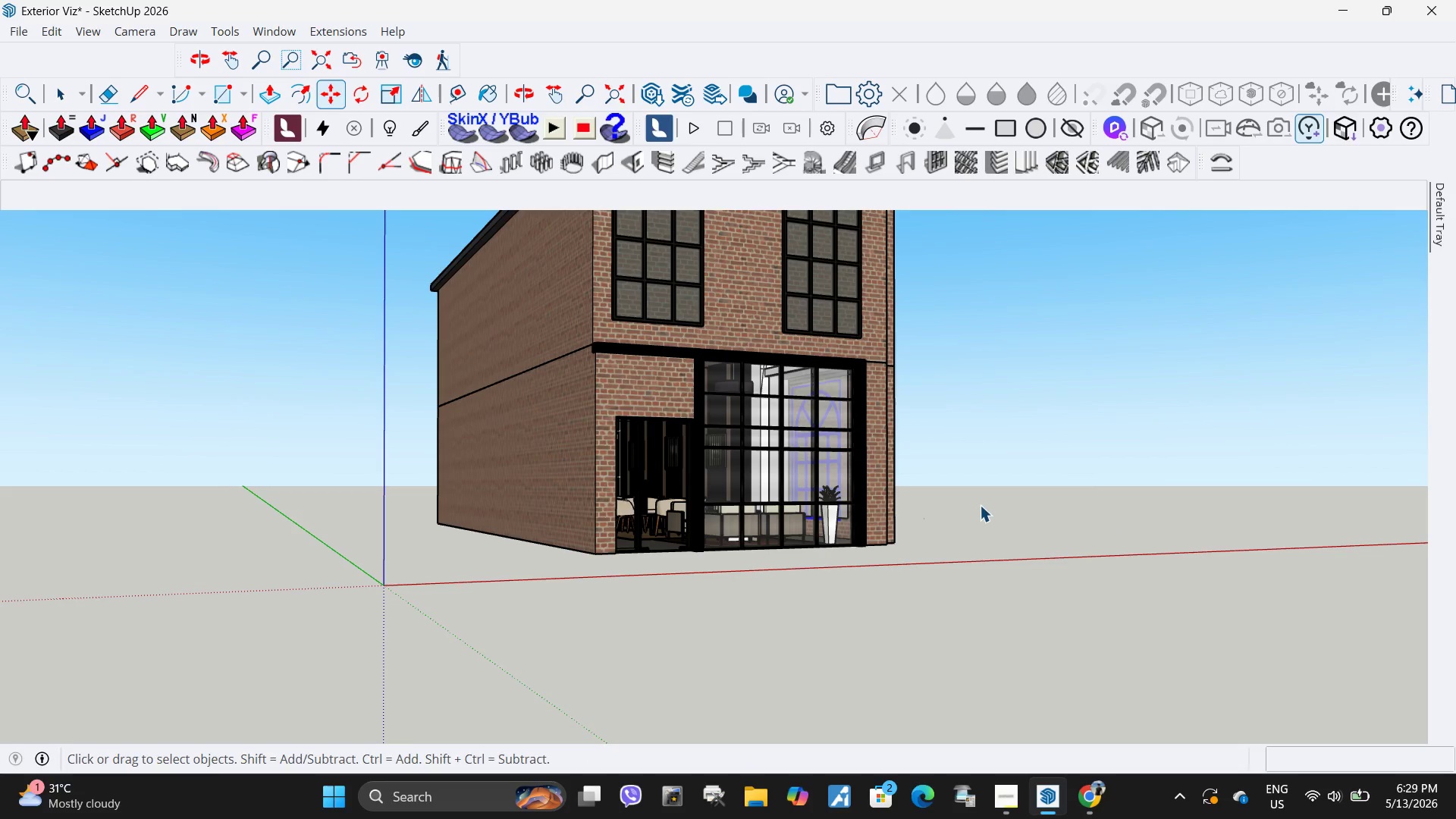 
left_click([980, 505])
 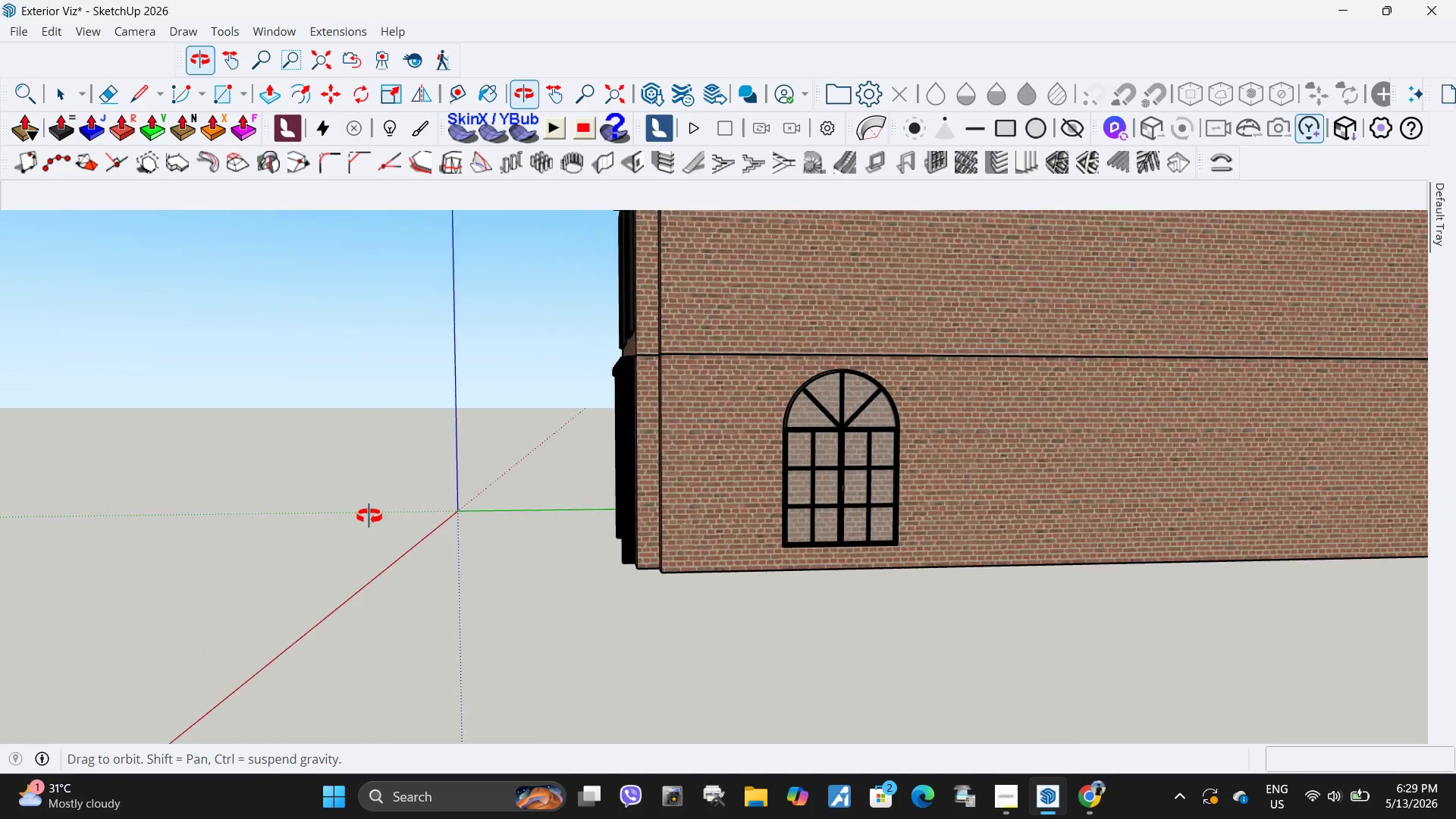 
scroll: coordinate [827, 450], scroll_direction: down, amount: 4.0
 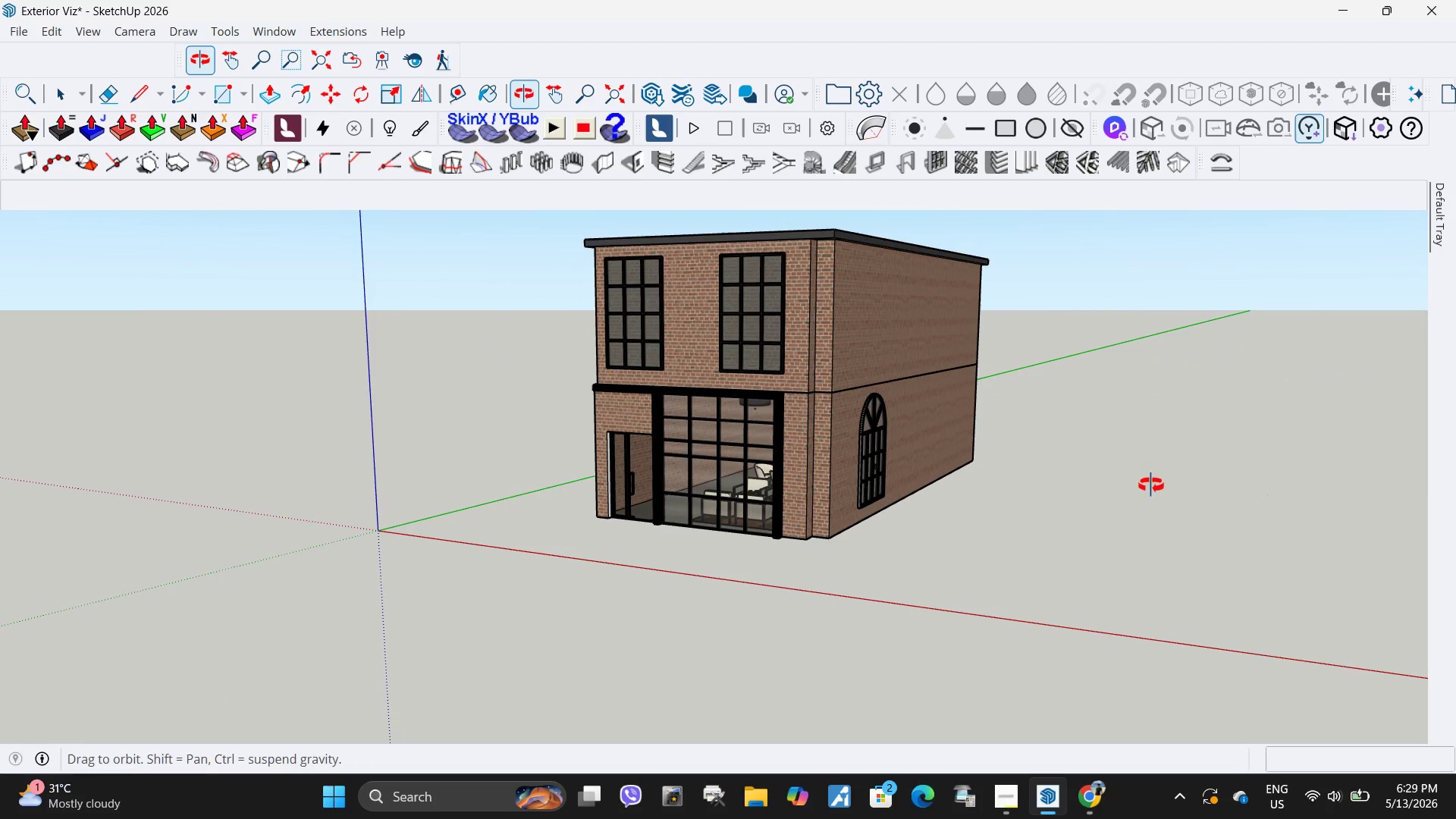 
left_click([871, 428])
 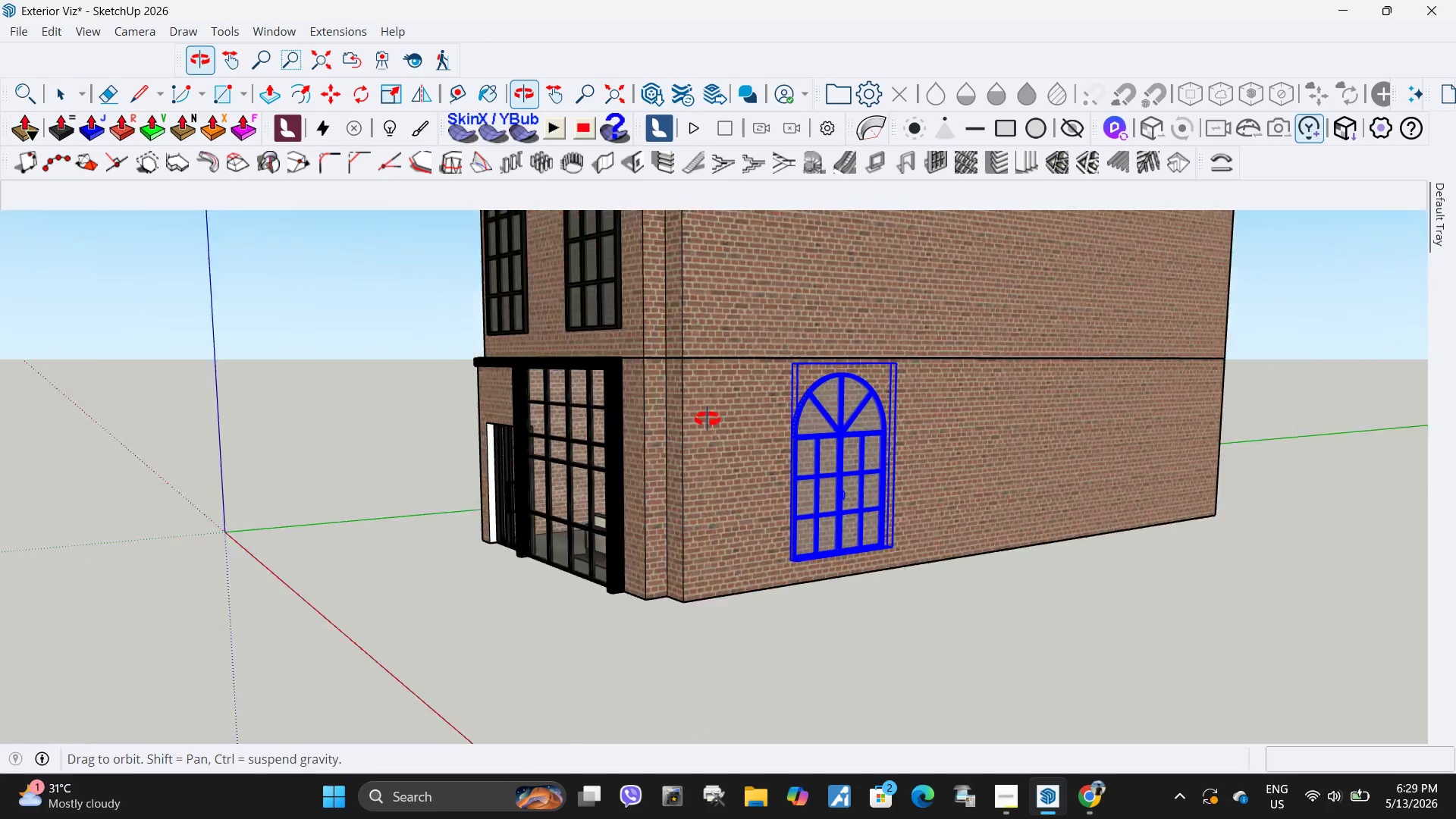 
scroll: coordinate [890, 428], scroll_direction: up, amount: 4.0
 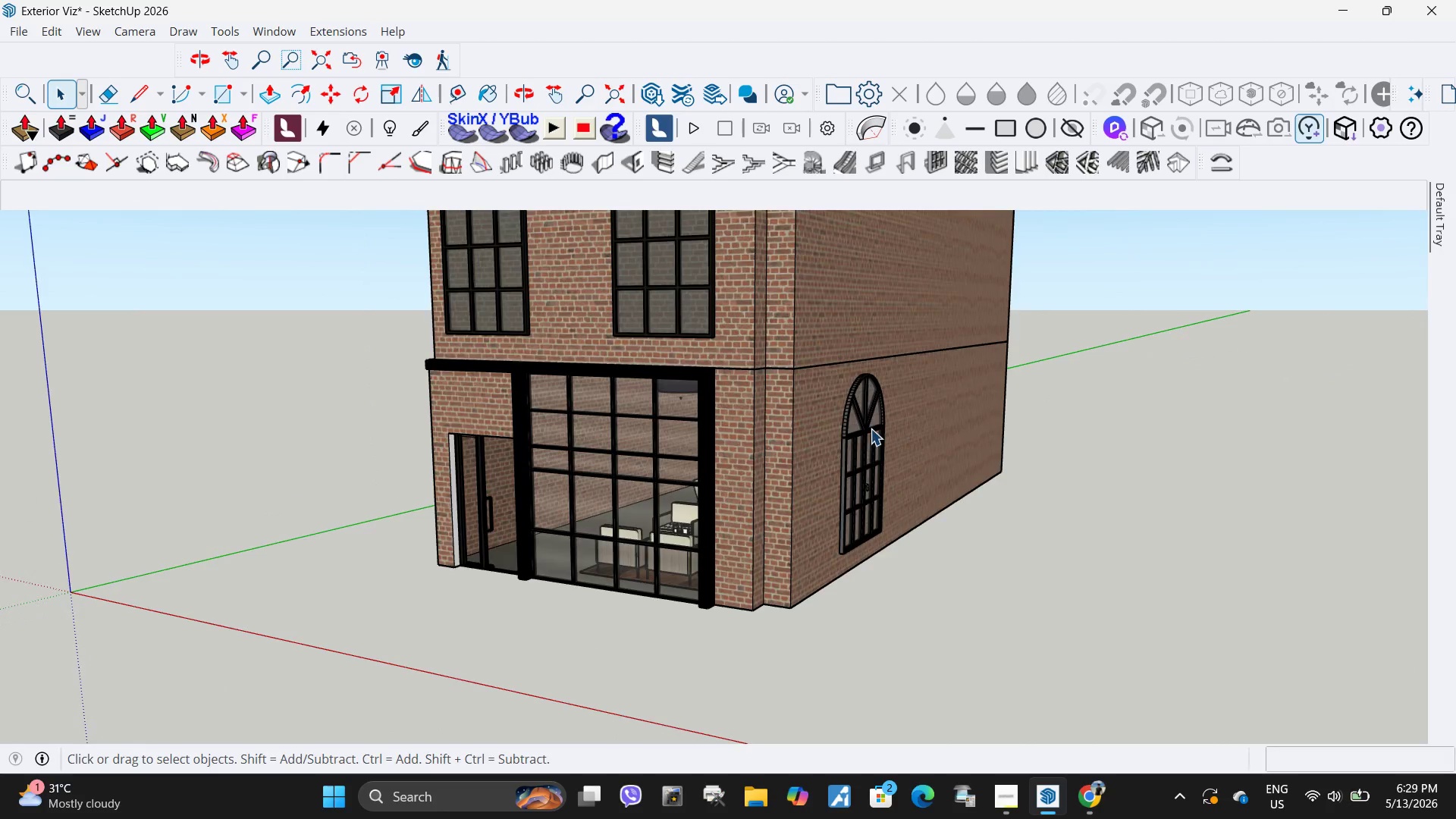 
key(M)
 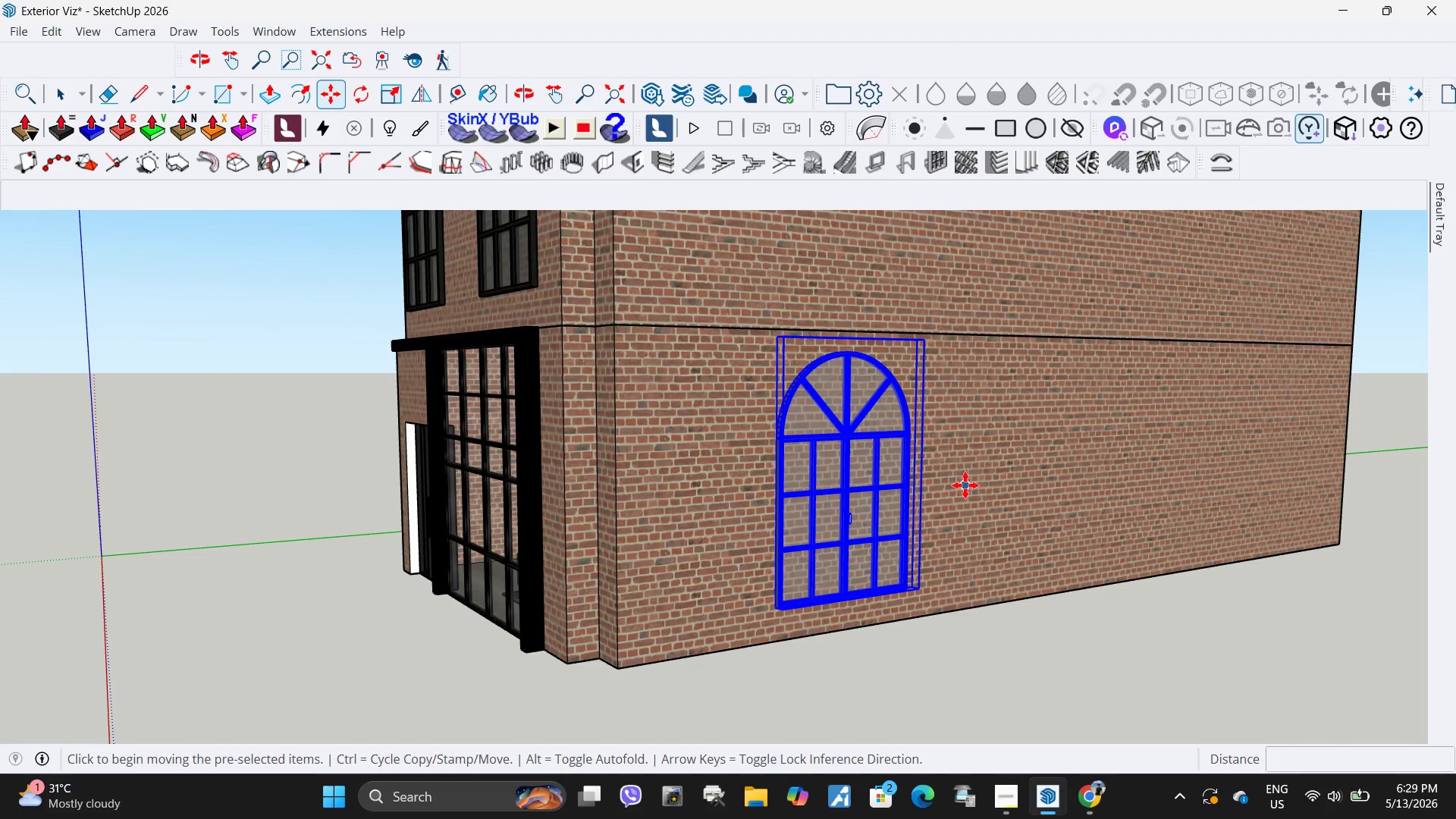 
scroll: coordinate [843, 434], scroll_direction: up, amount: 3.0
 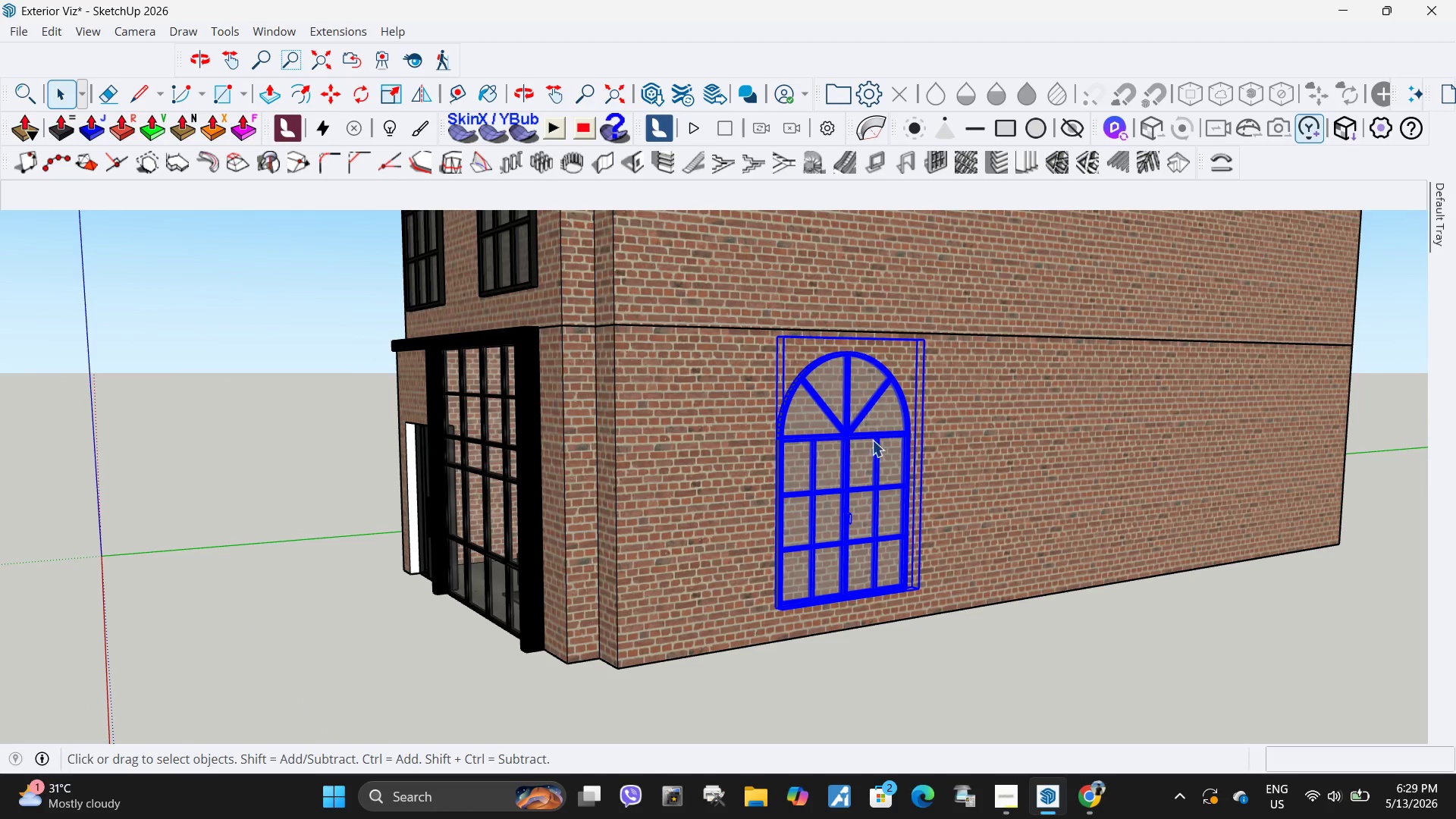 
left_click([965, 485])
 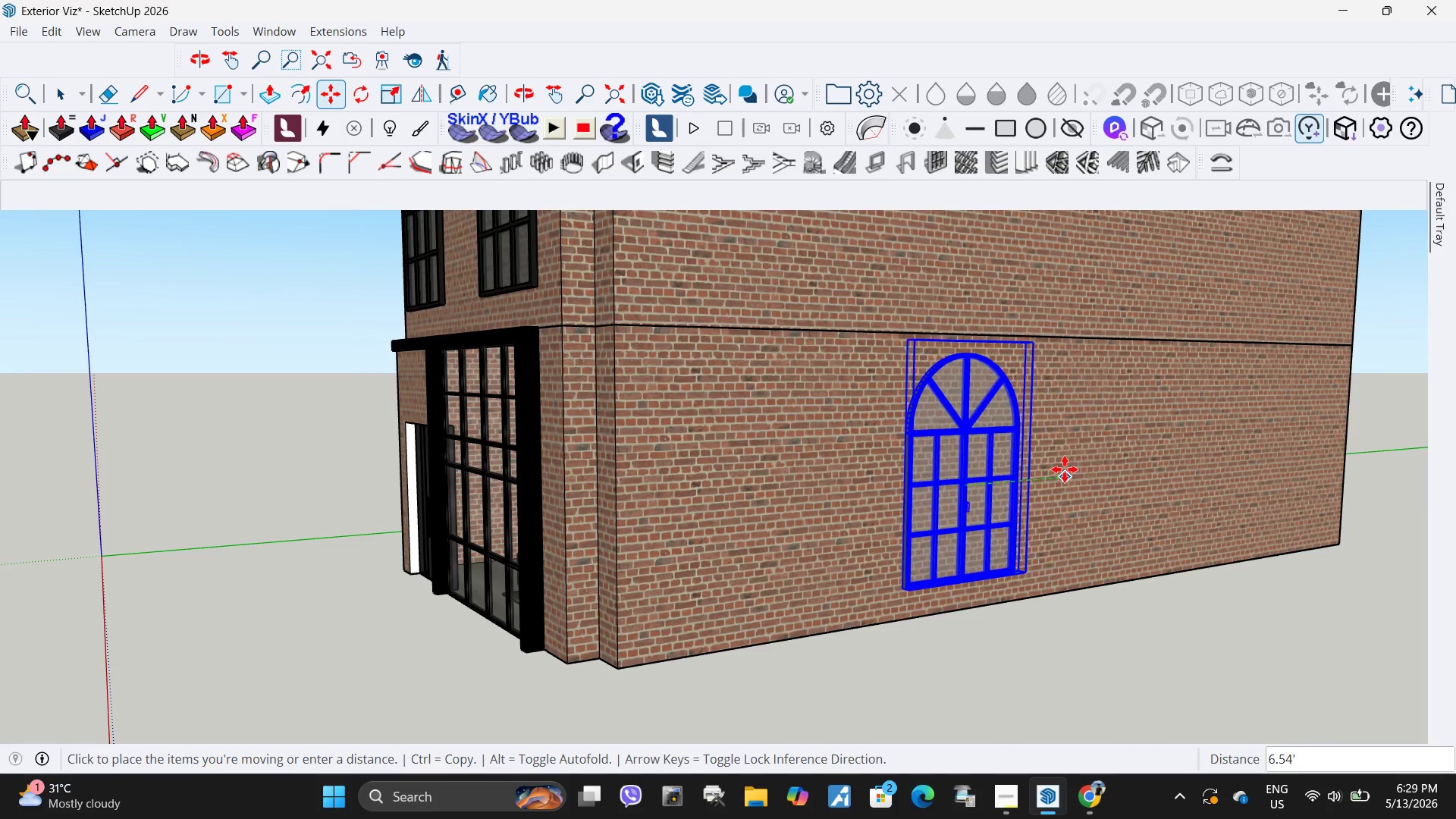 
left_click([1065, 469])
 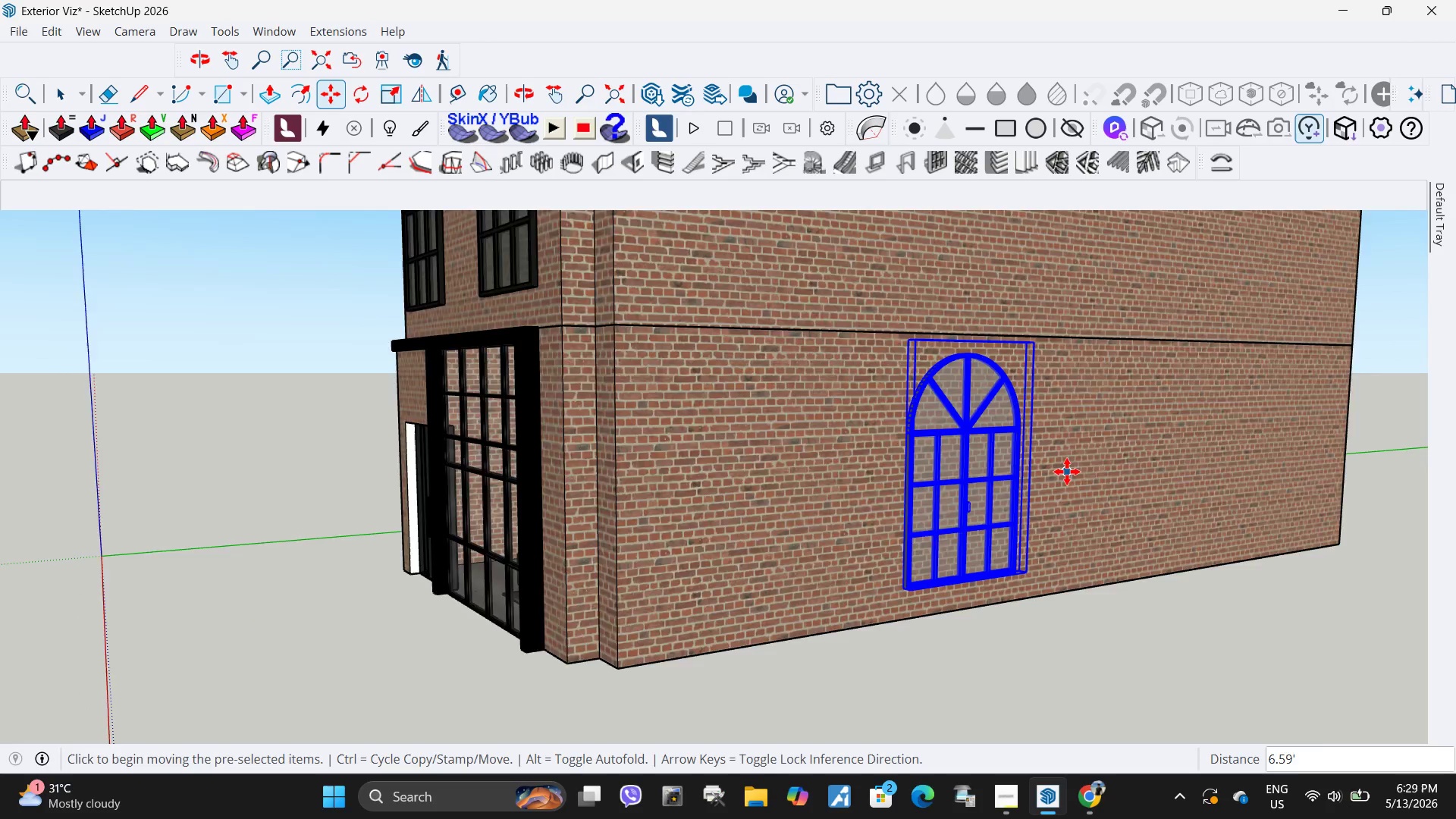 
key(M)
 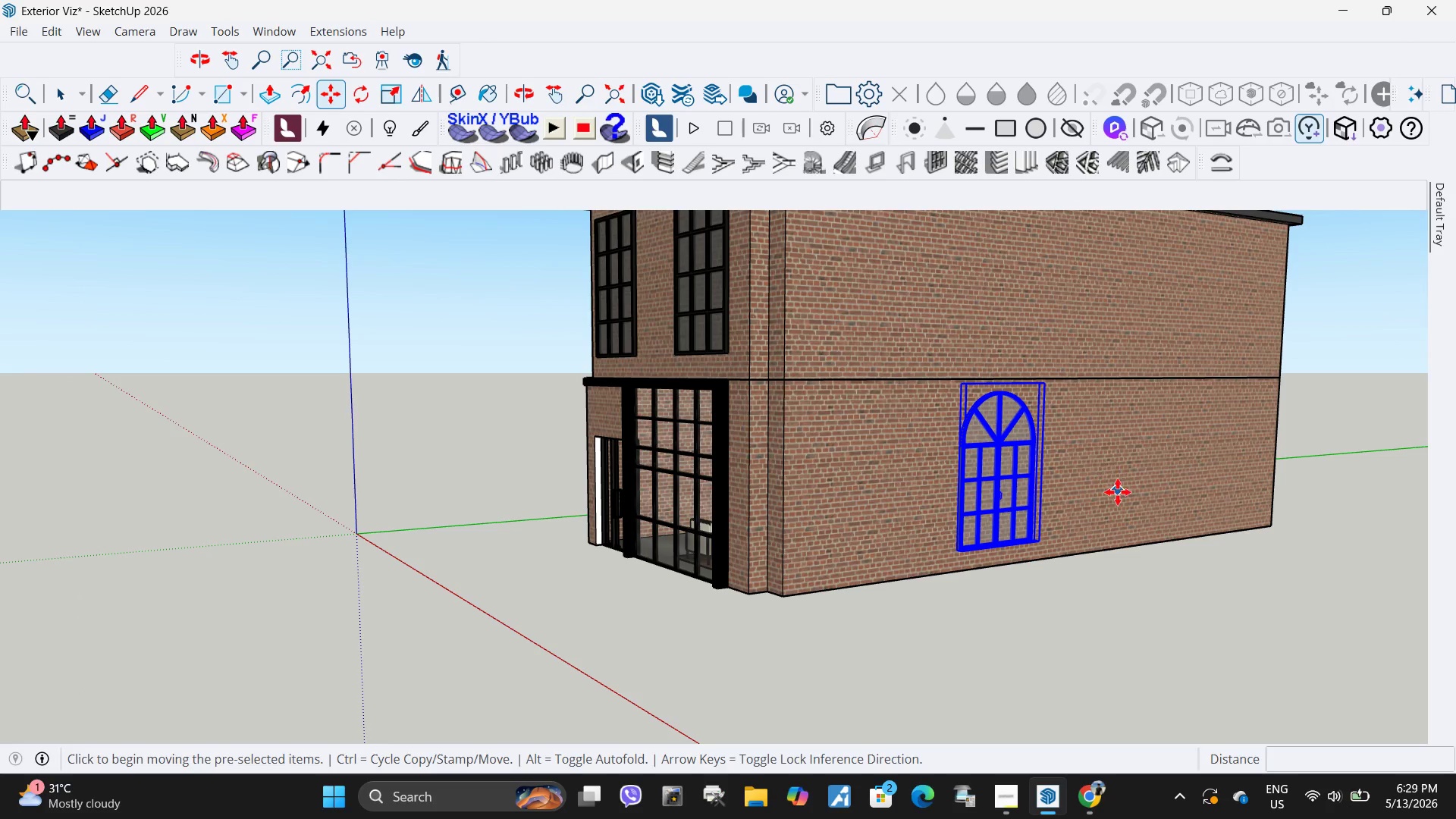 
scroll: coordinate [1067, 472], scroll_direction: down, amount: 4.0
 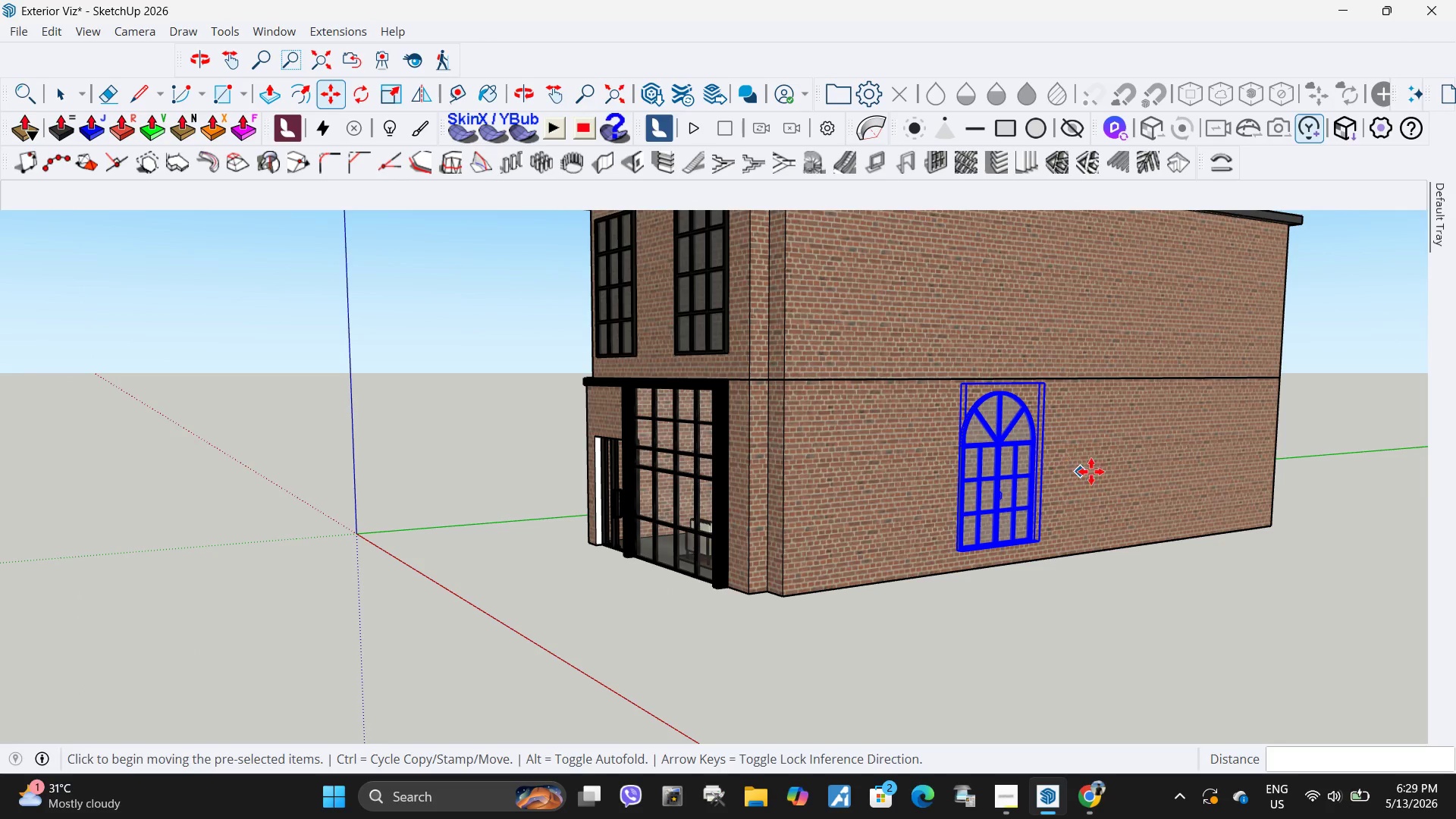 
key(Control+ControlLeft)
 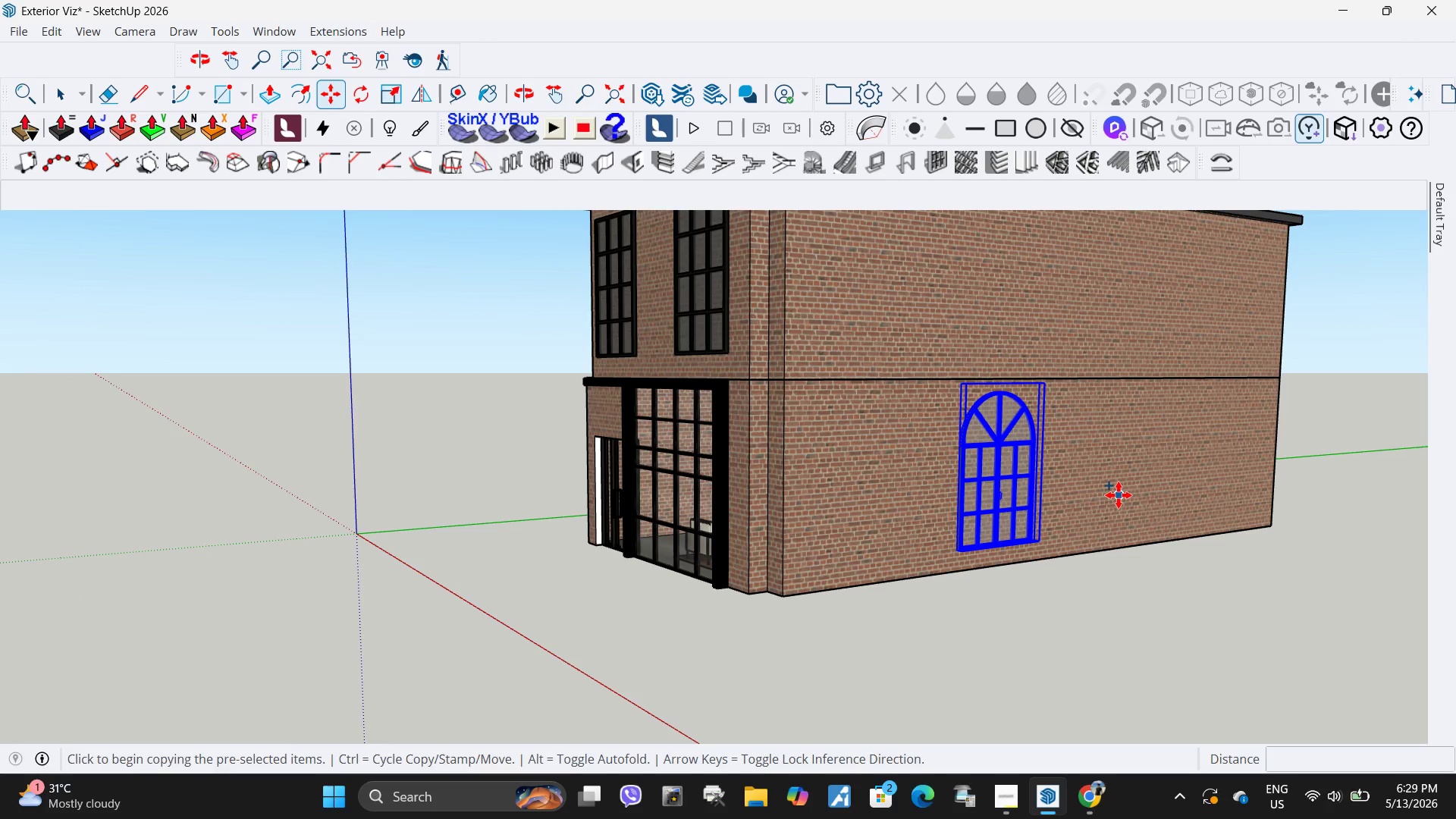 
left_click([1119, 495])
 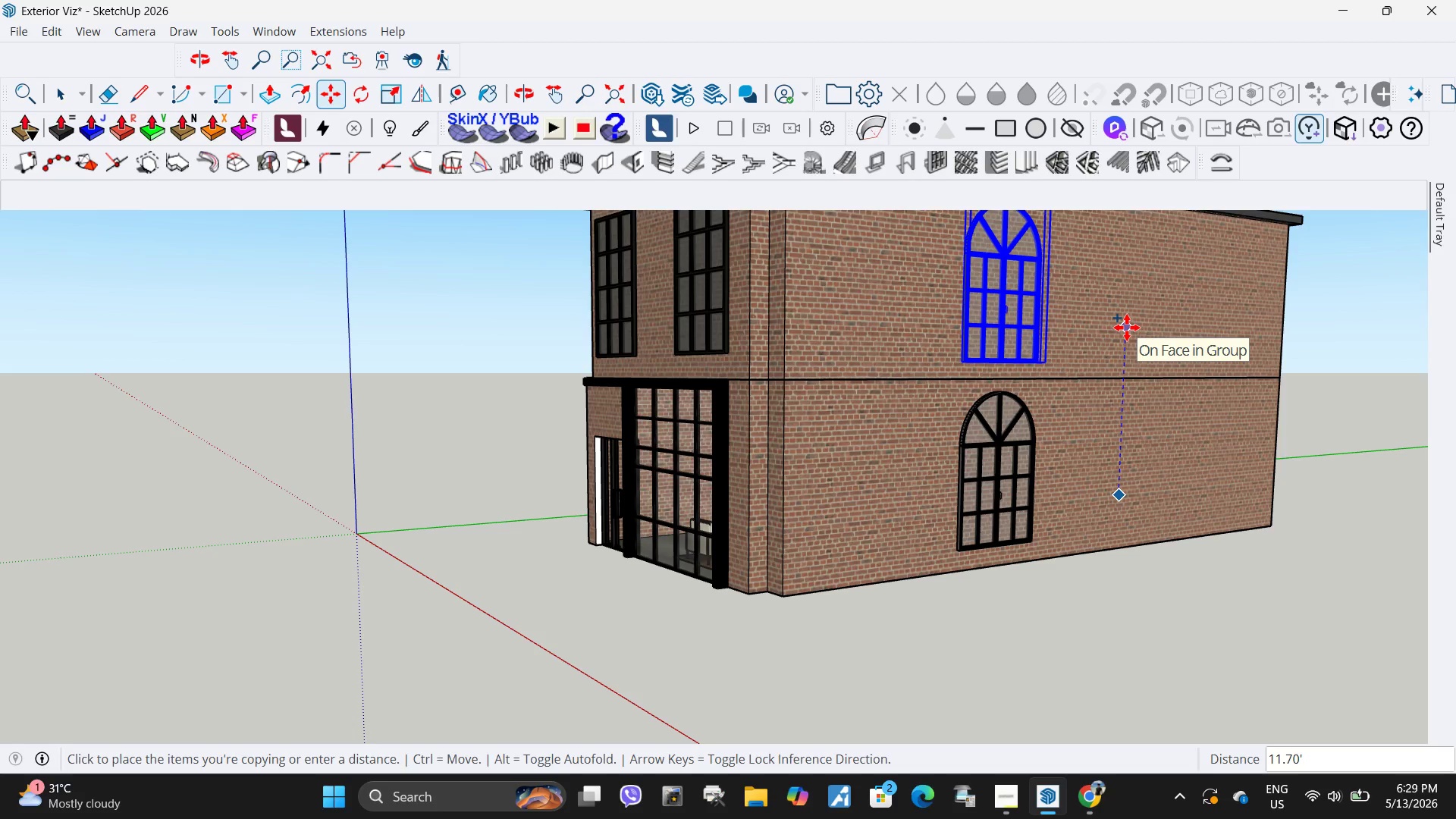 
scroll: coordinate [1127, 328], scroll_direction: down, amount: 3.0
 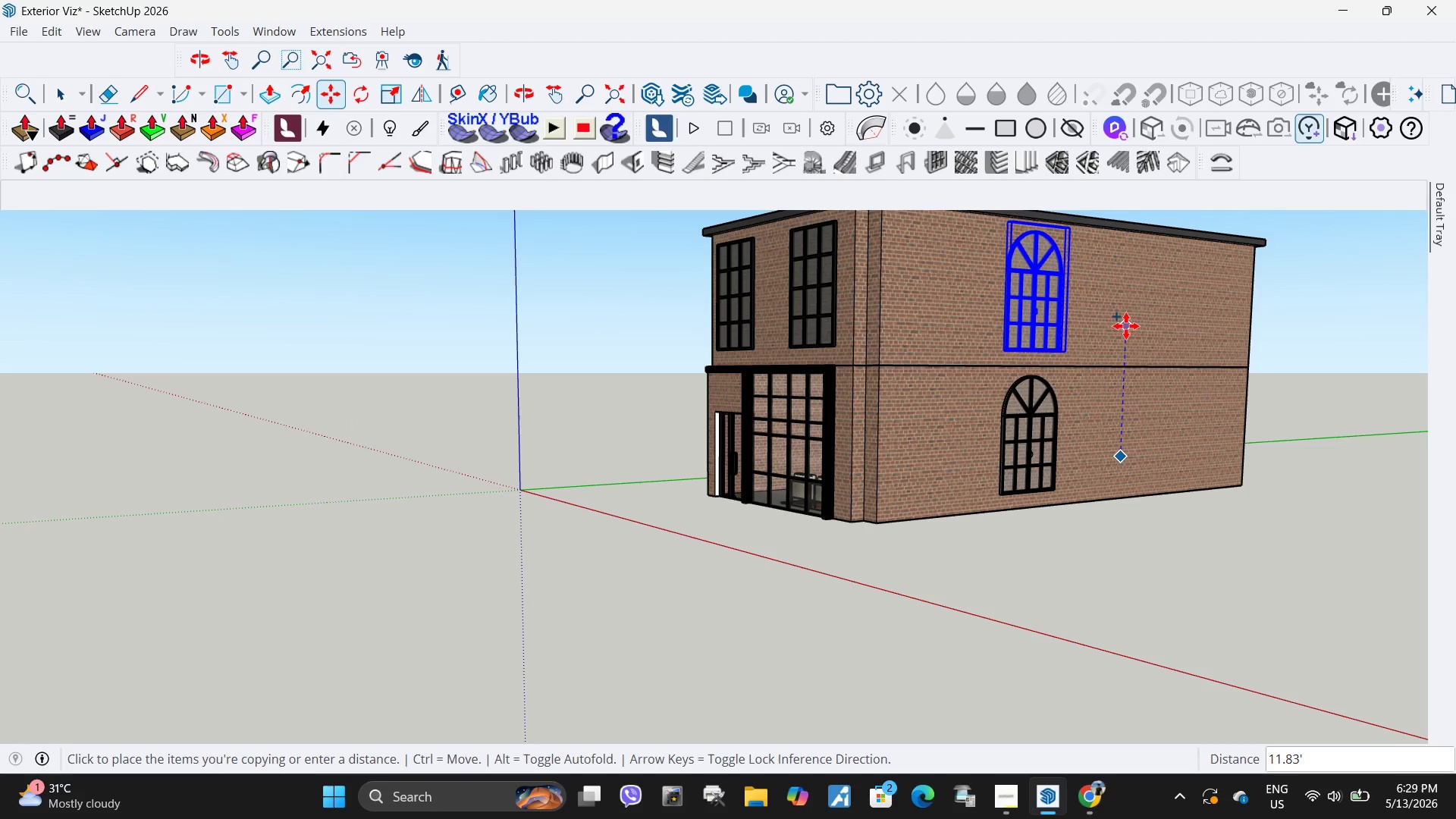 
left_click([1125, 327])
 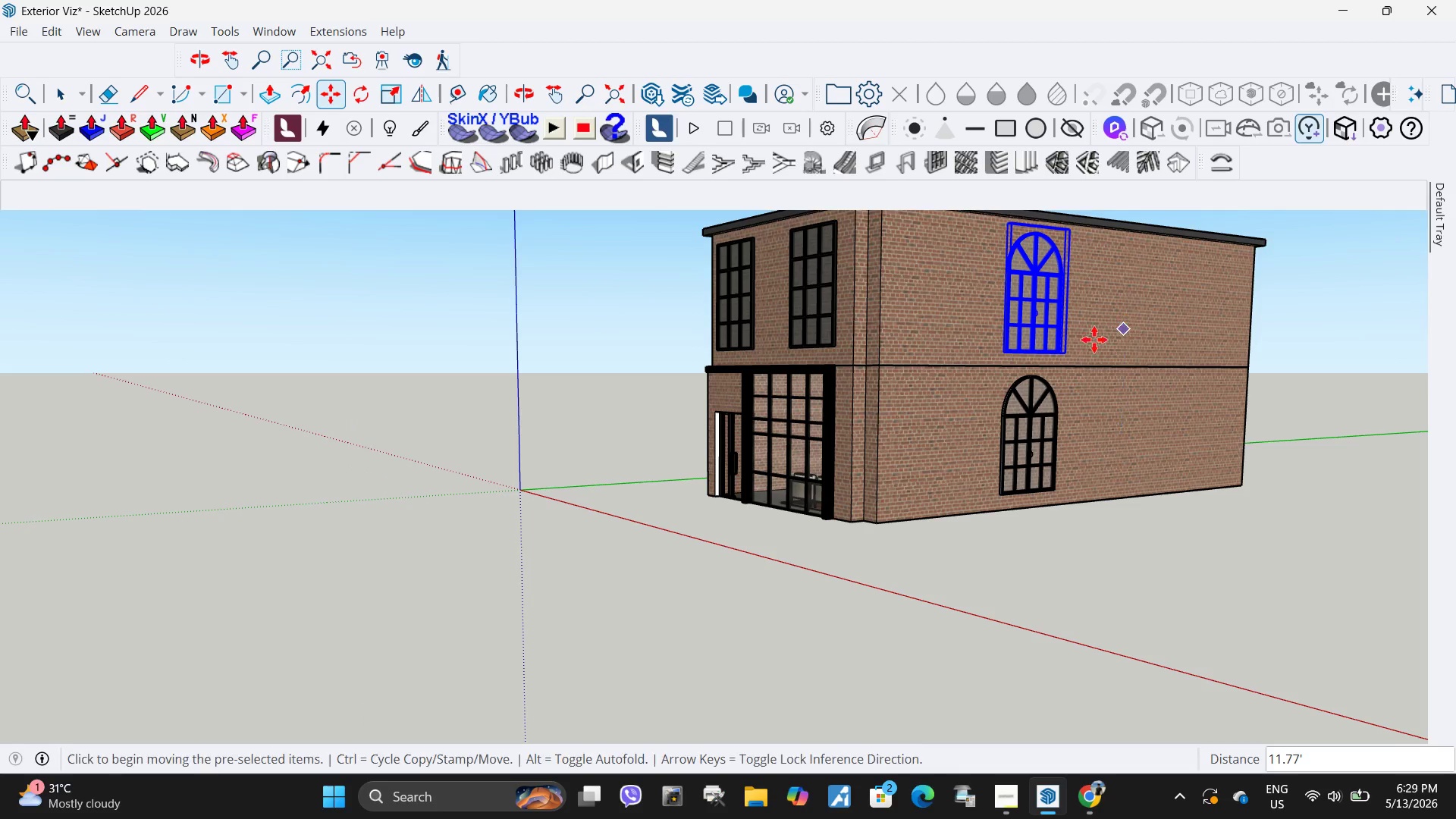 
key(Space)
 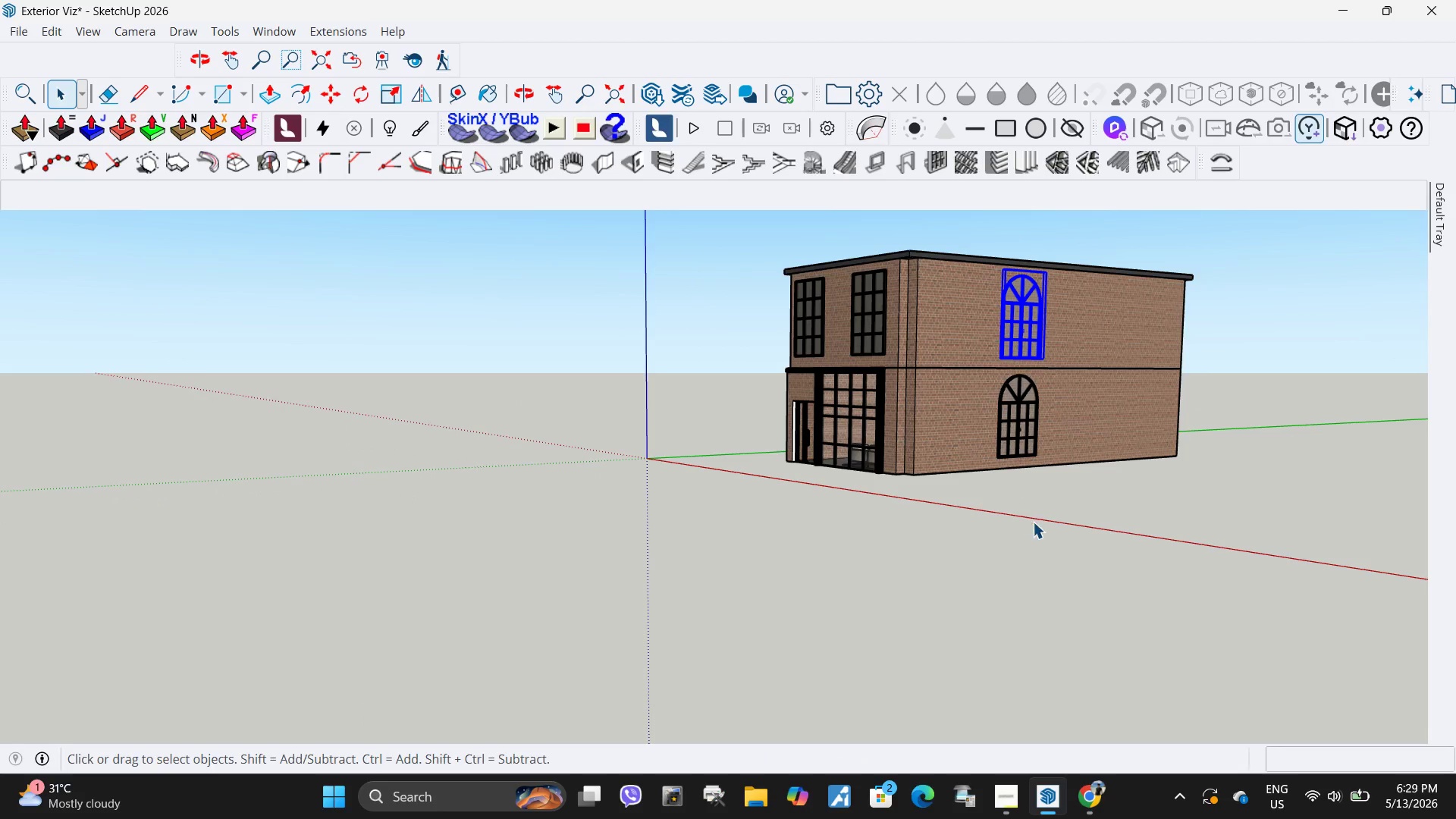 
key(Escape)
 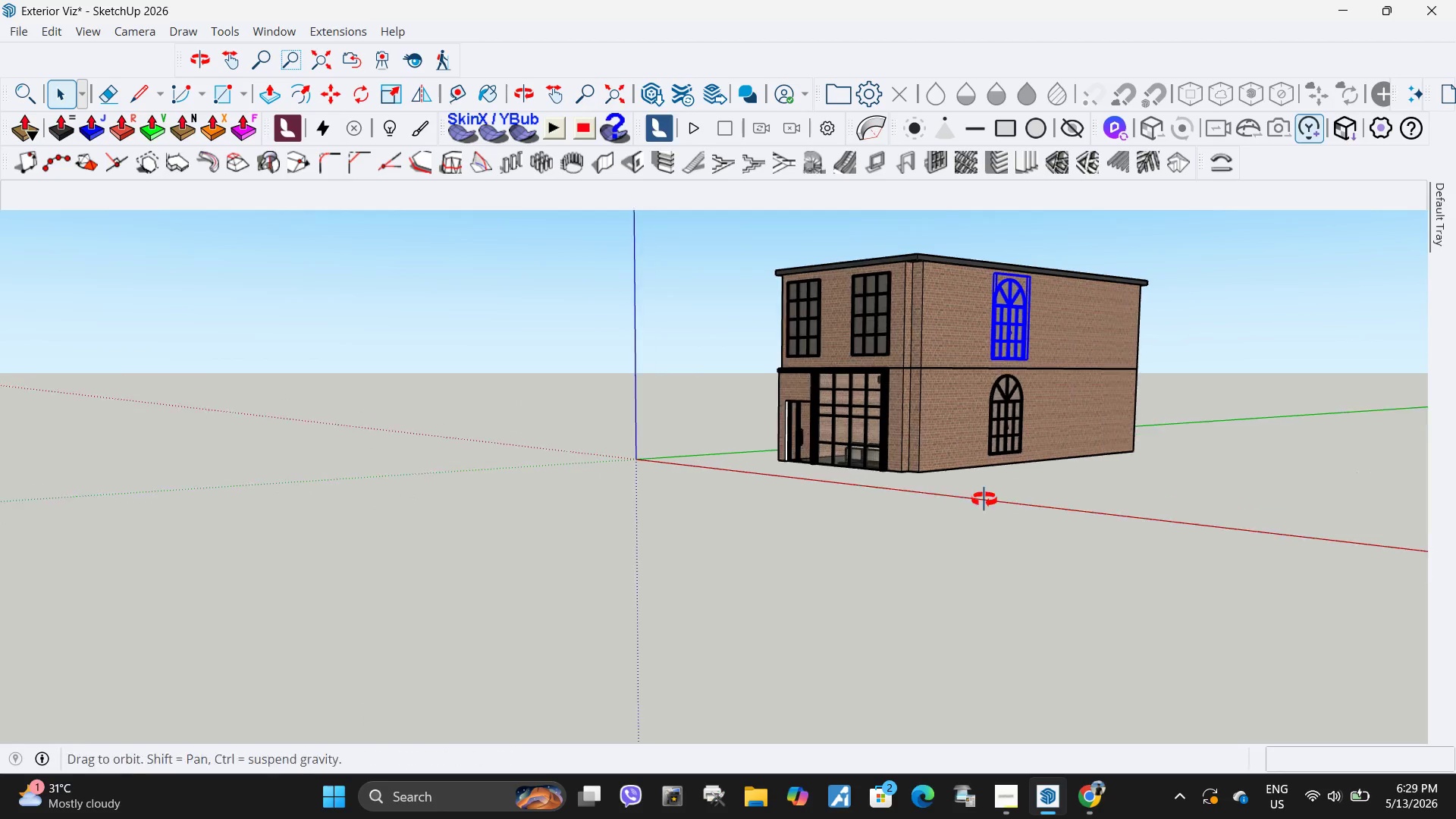 
scroll: coordinate [977, 376], scroll_direction: down, amount: 4.0
 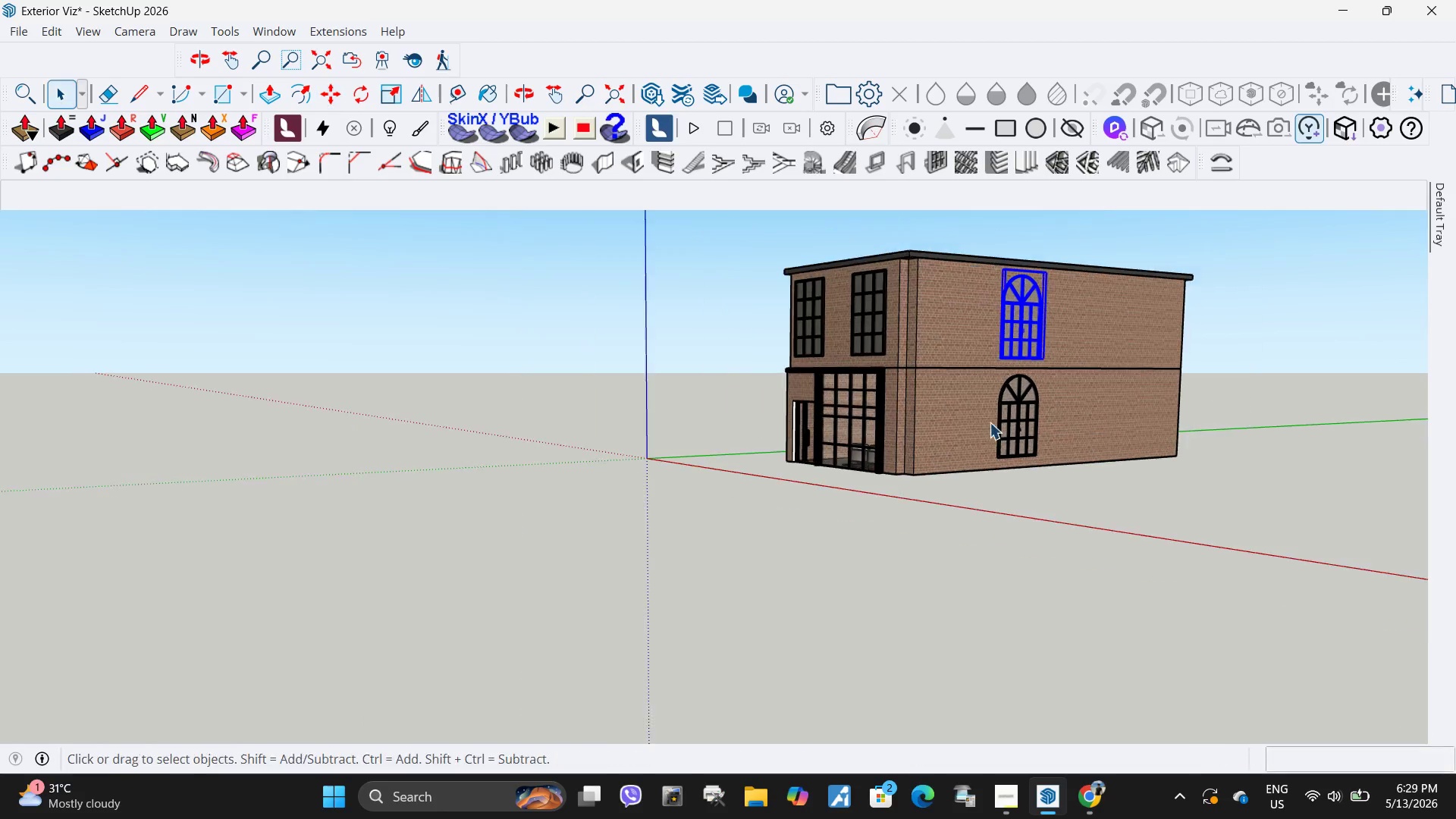 
key(Escape)
 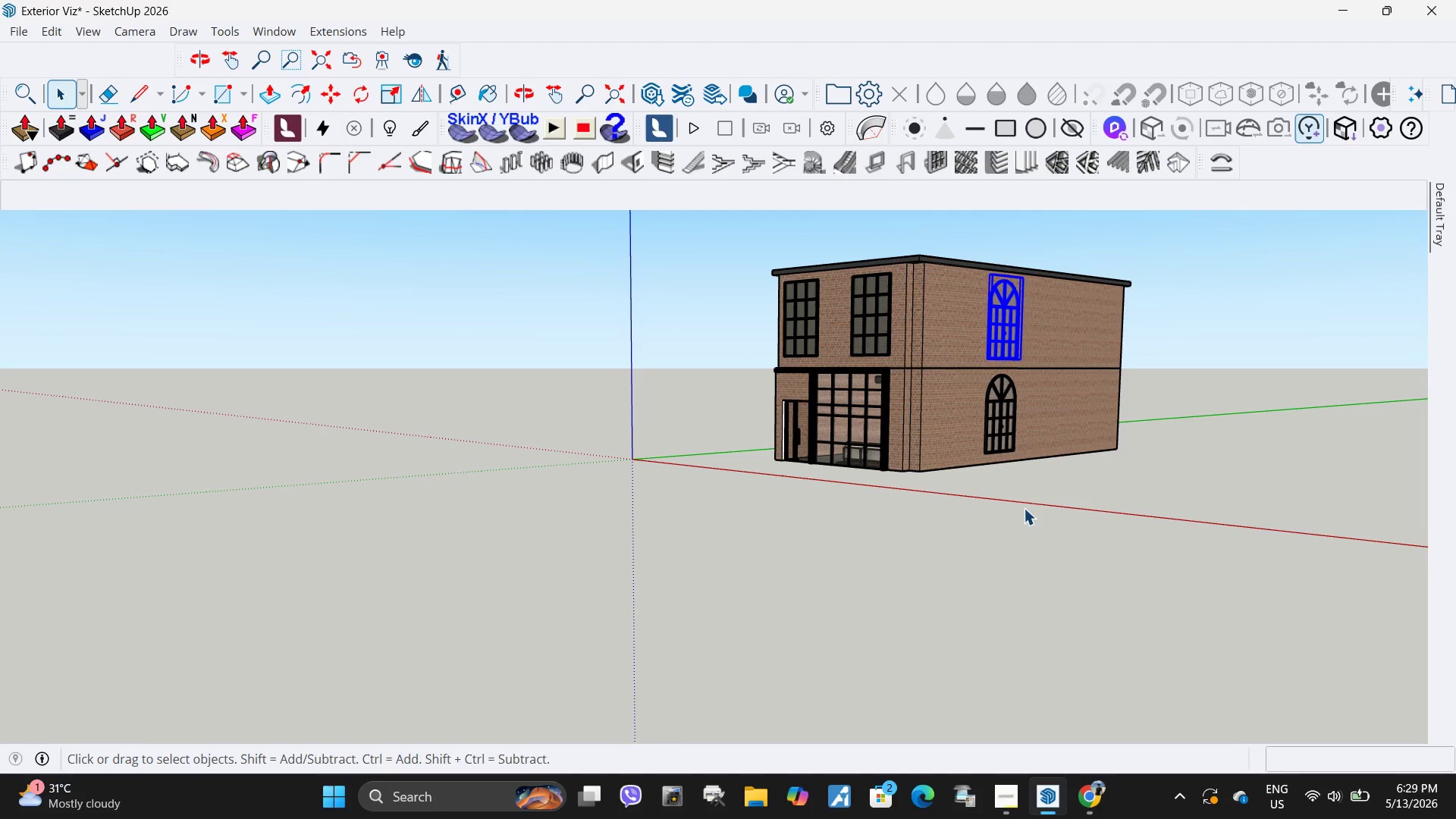 
left_click([1024, 508])
 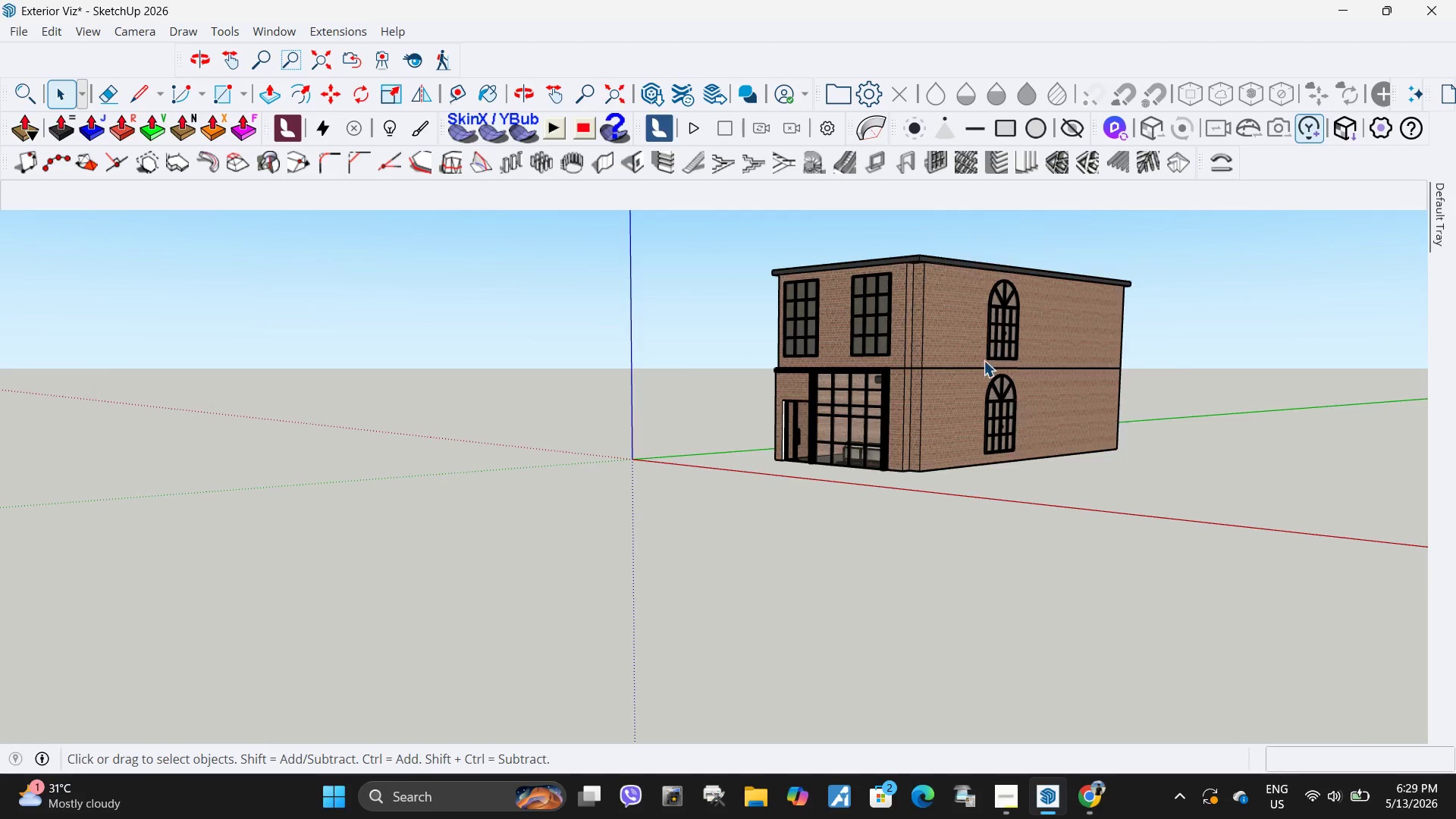 
scroll: coordinate [983, 359], scroll_direction: up, amount: 5.0
 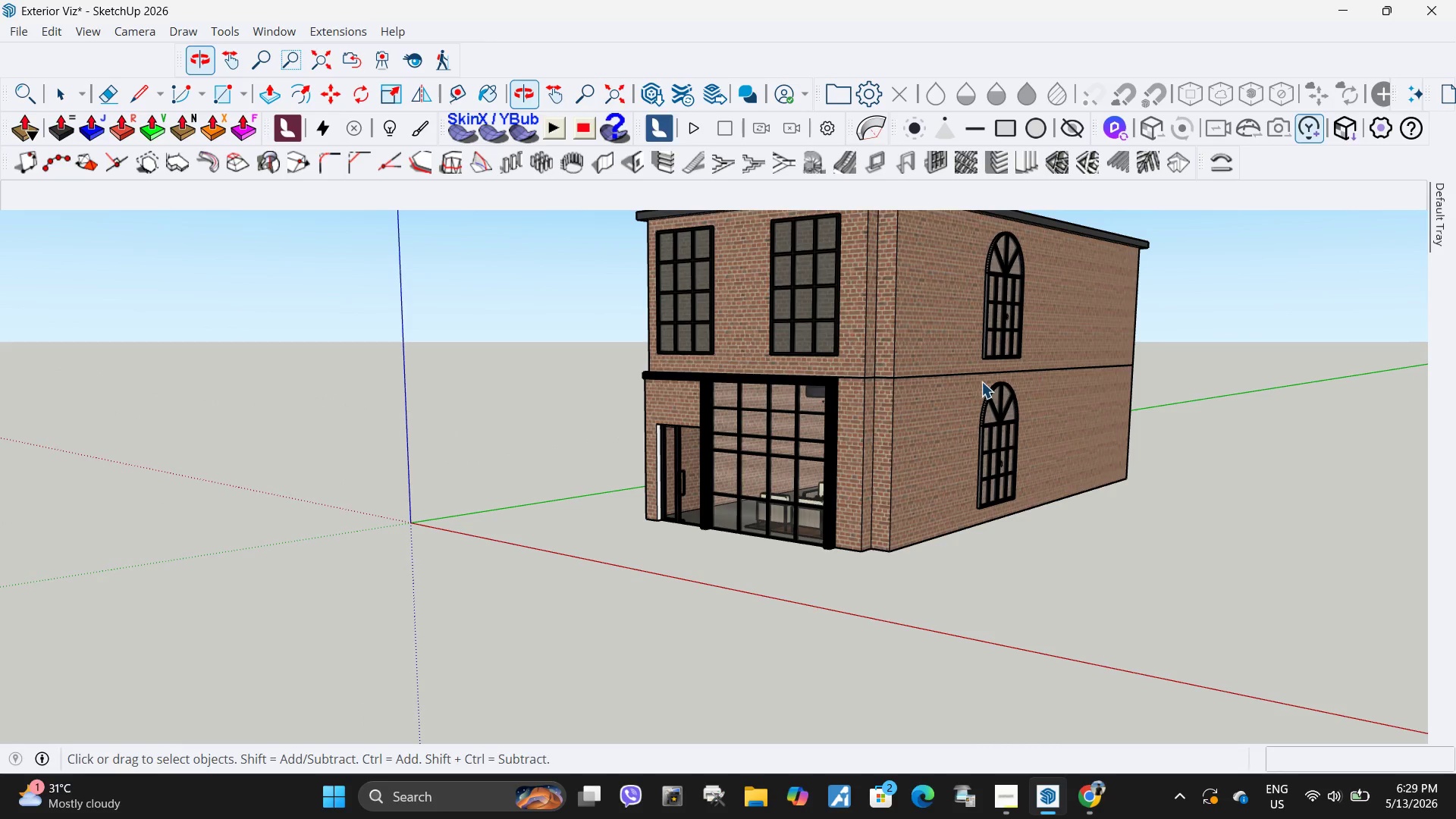 
key(H)
 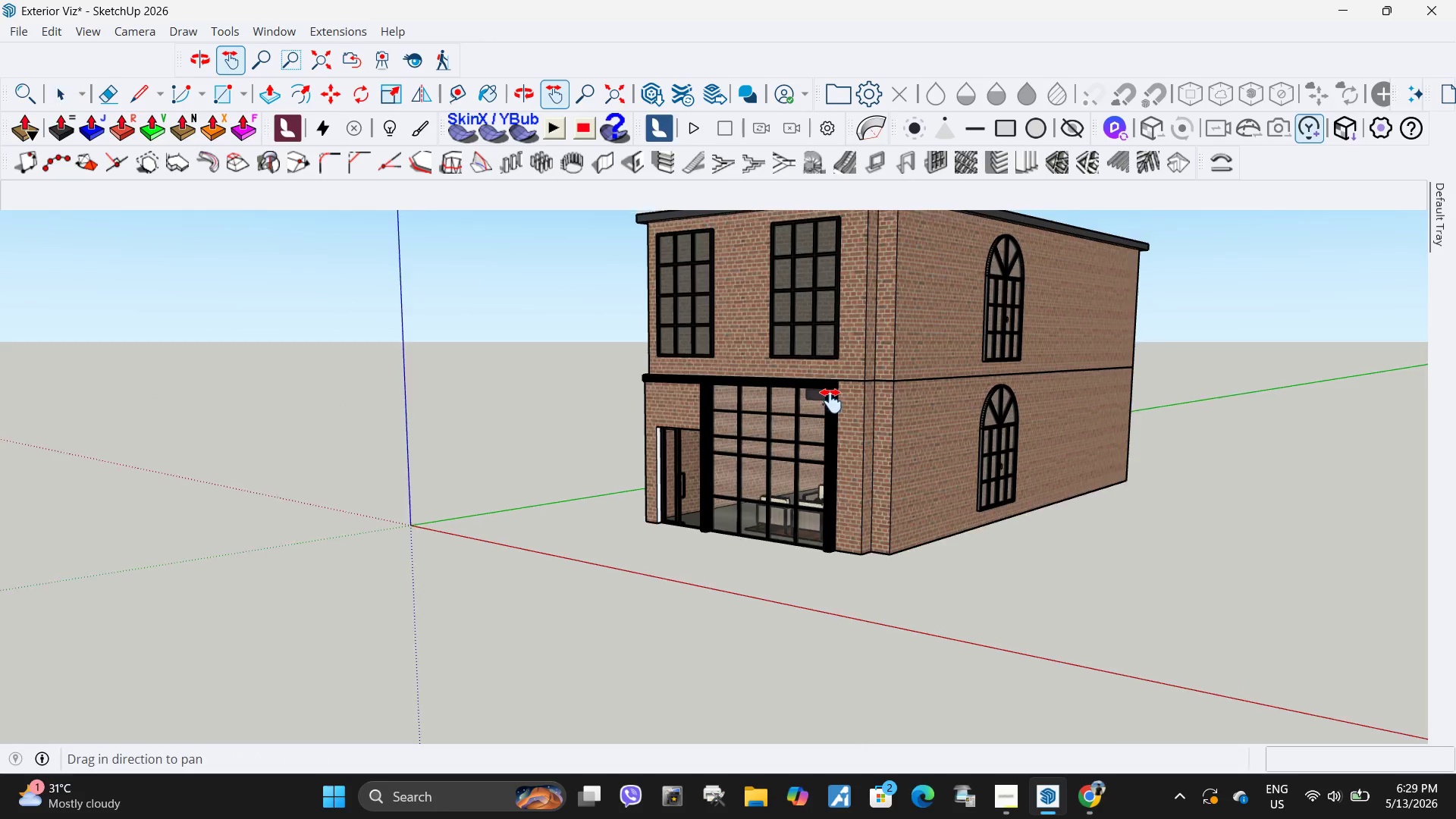 
left_click_drag(start_coordinate=[827, 388], to_coordinate=[930, 515])
 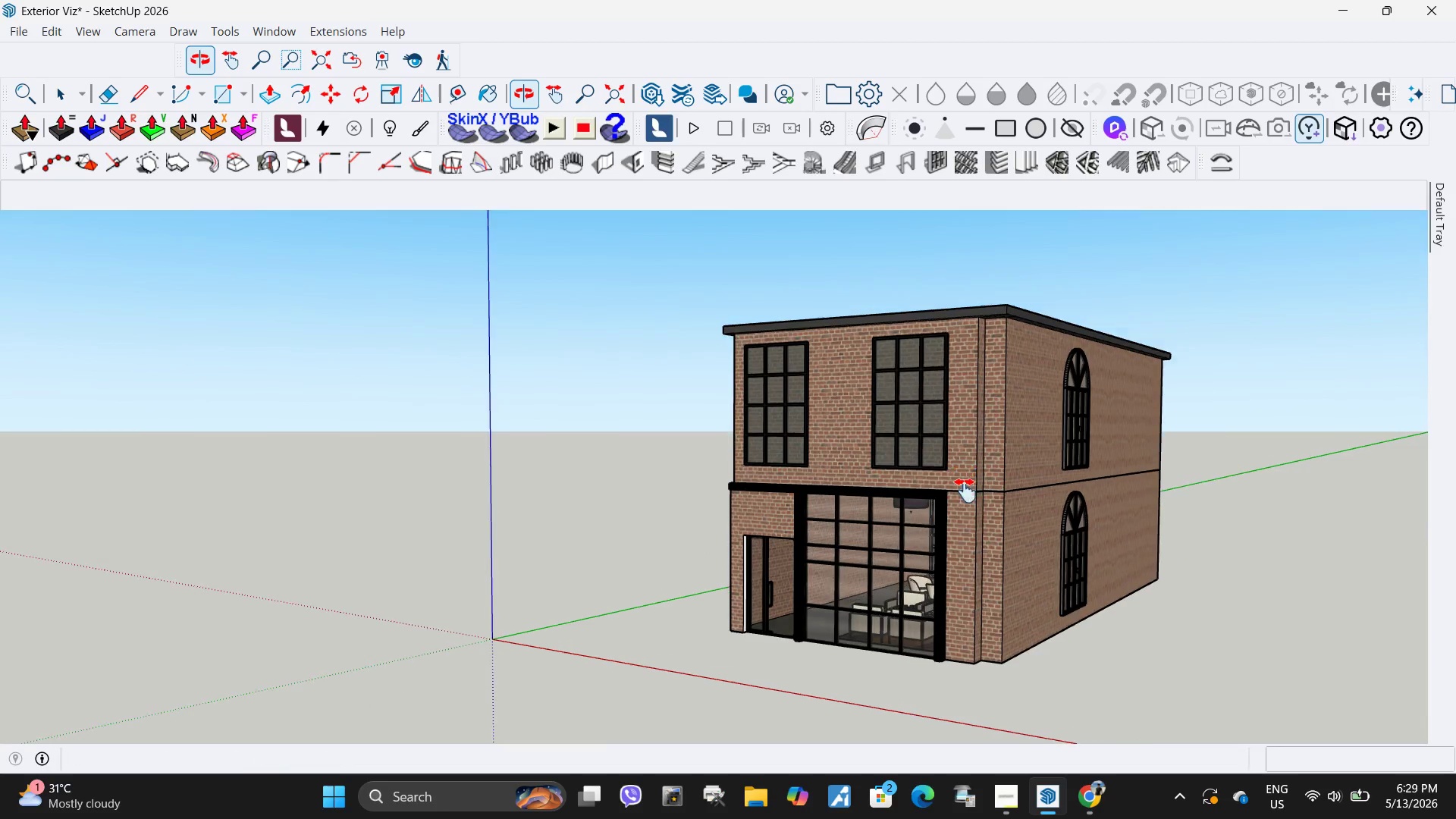 
left_click_drag(start_coordinate=[989, 536], to_coordinate=[947, 435])
 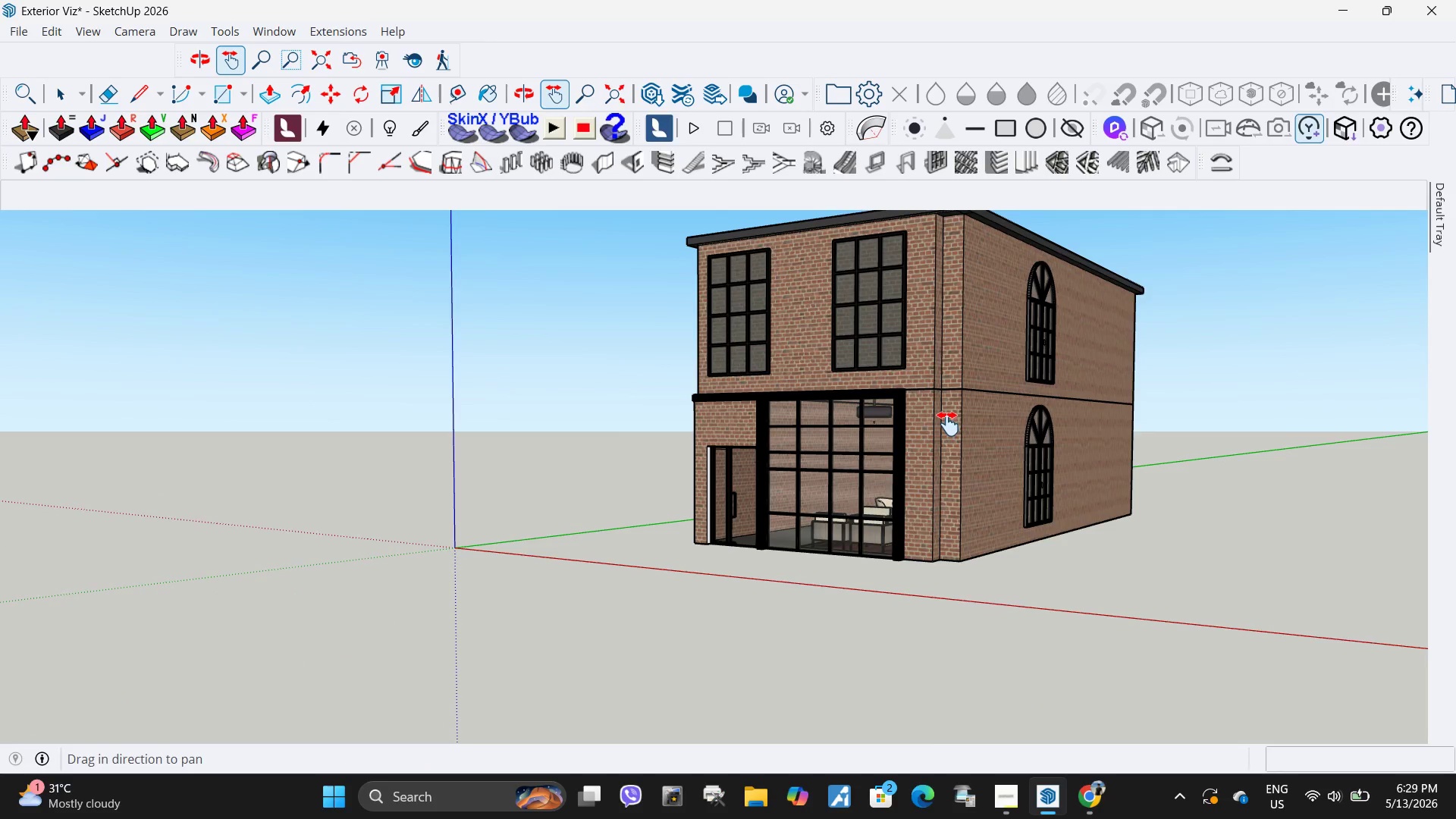 
left_click_drag(start_coordinate=[948, 424], to_coordinate=[835, 471])
 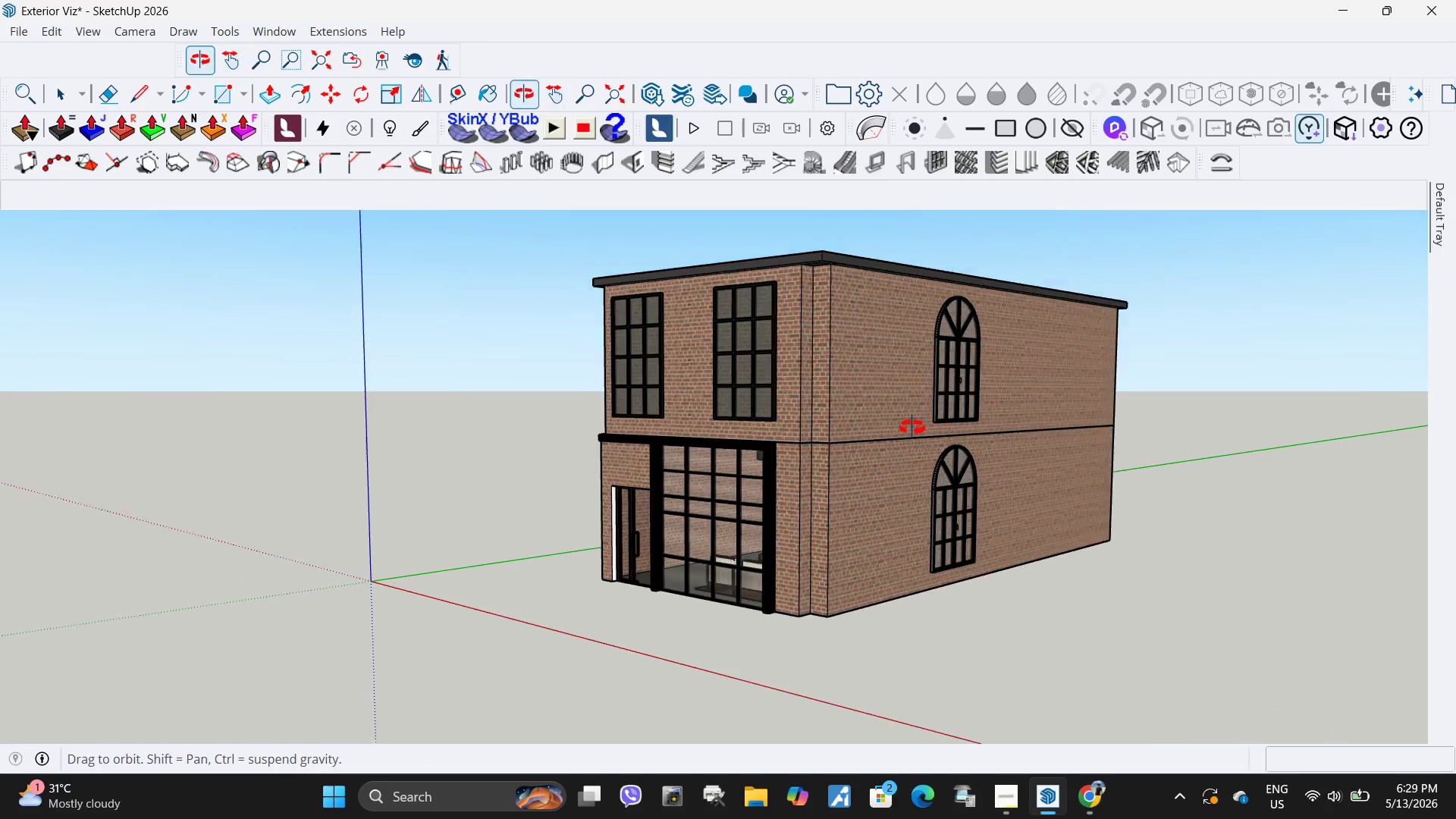 
key(Space)
 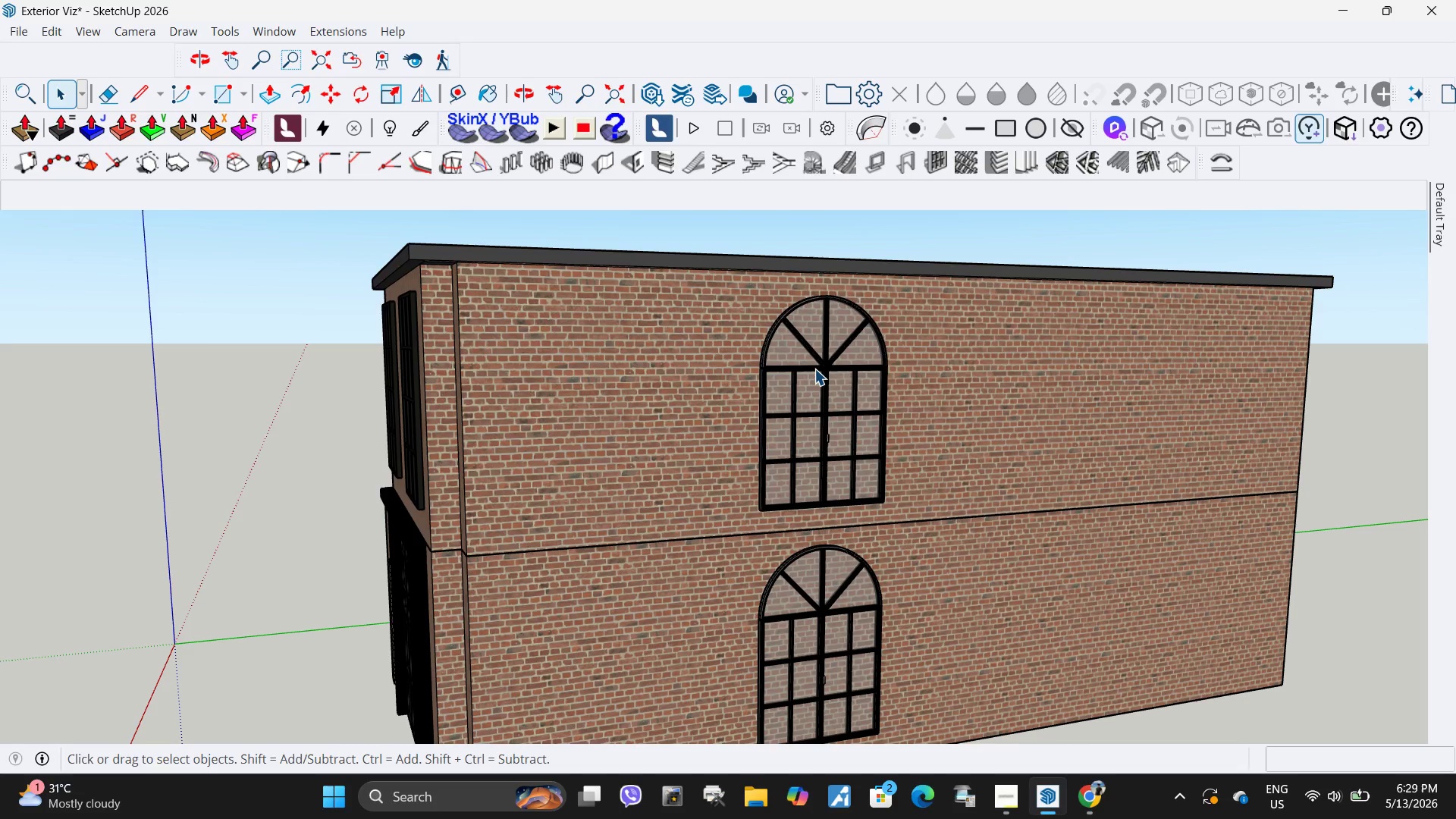 
left_click([814, 369])
 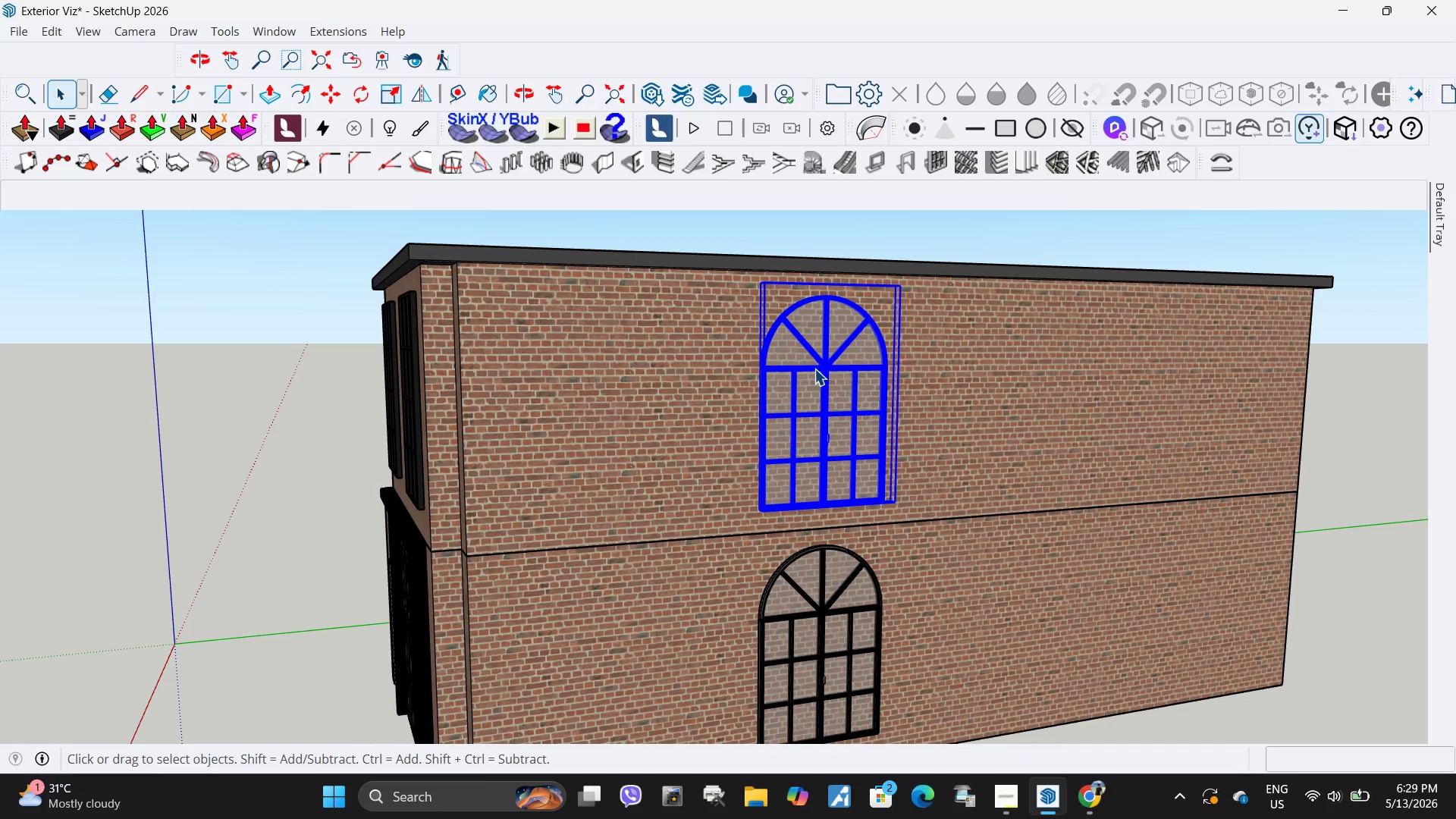 
scroll: coordinate [905, 353], scroll_direction: up, amount: 3.0
 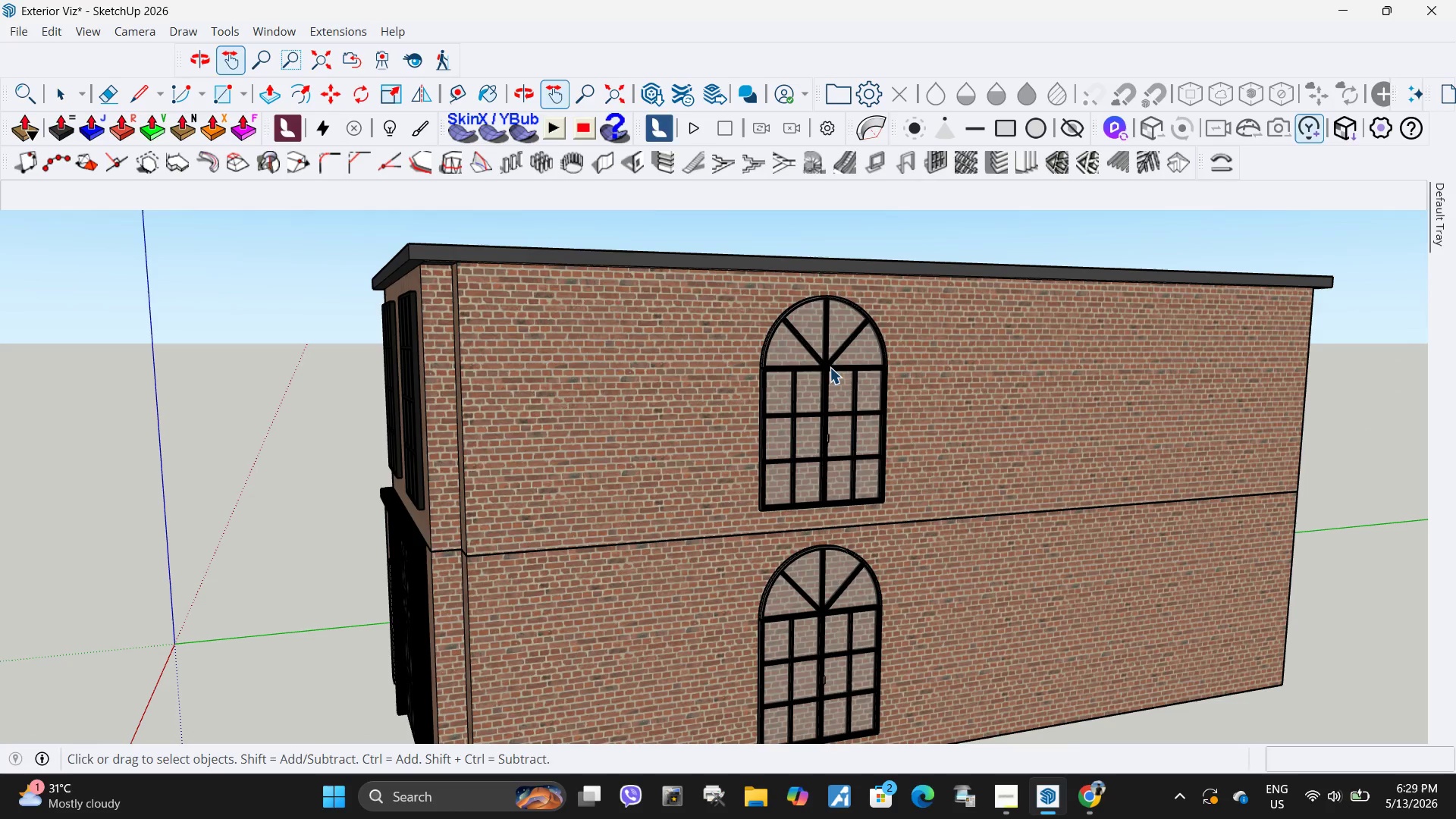 
hold_key(key=ControlLeft, duration=0.62)
 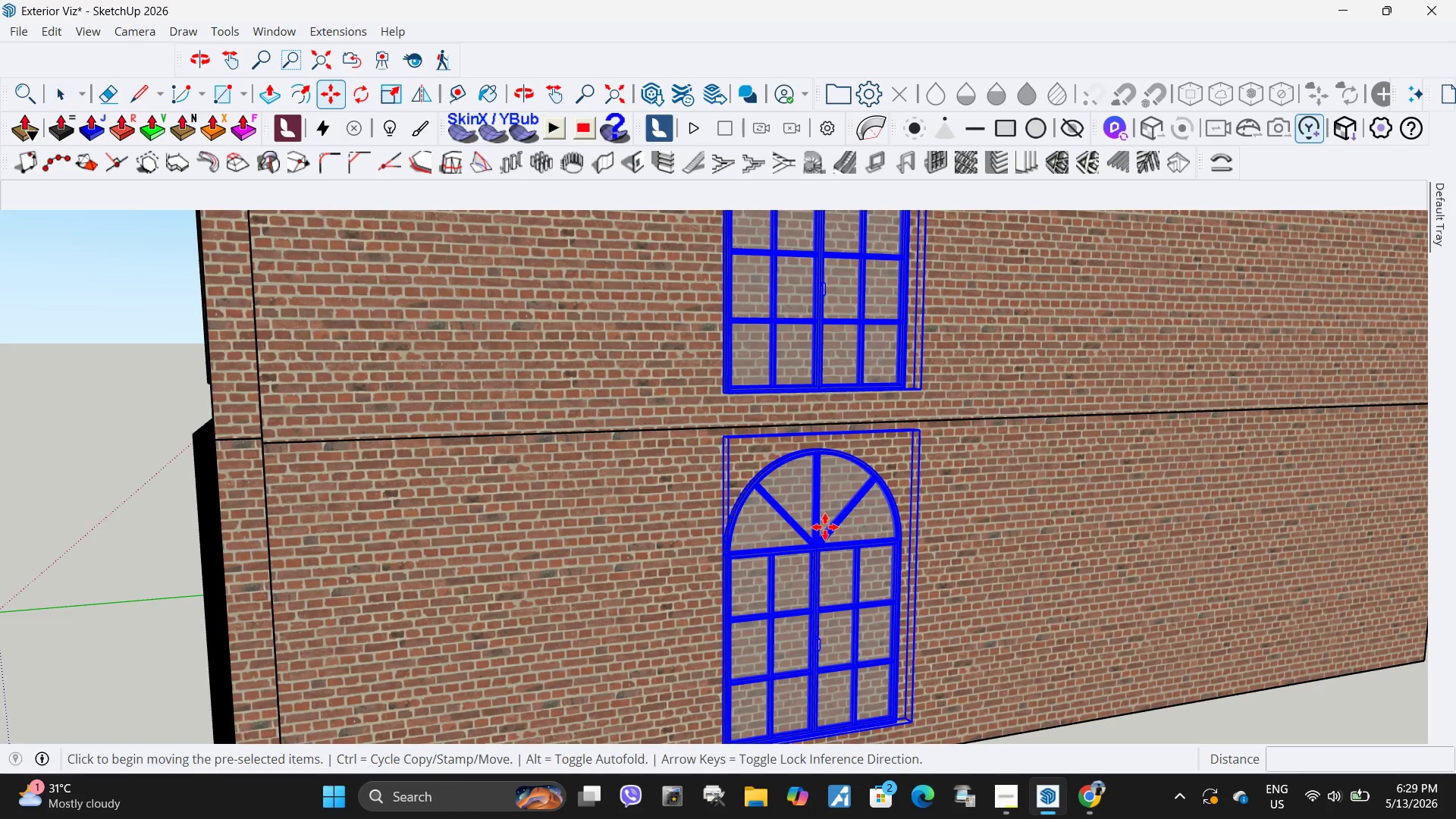 
scroll: coordinate [817, 364], scroll_direction: down, amount: 4.0
 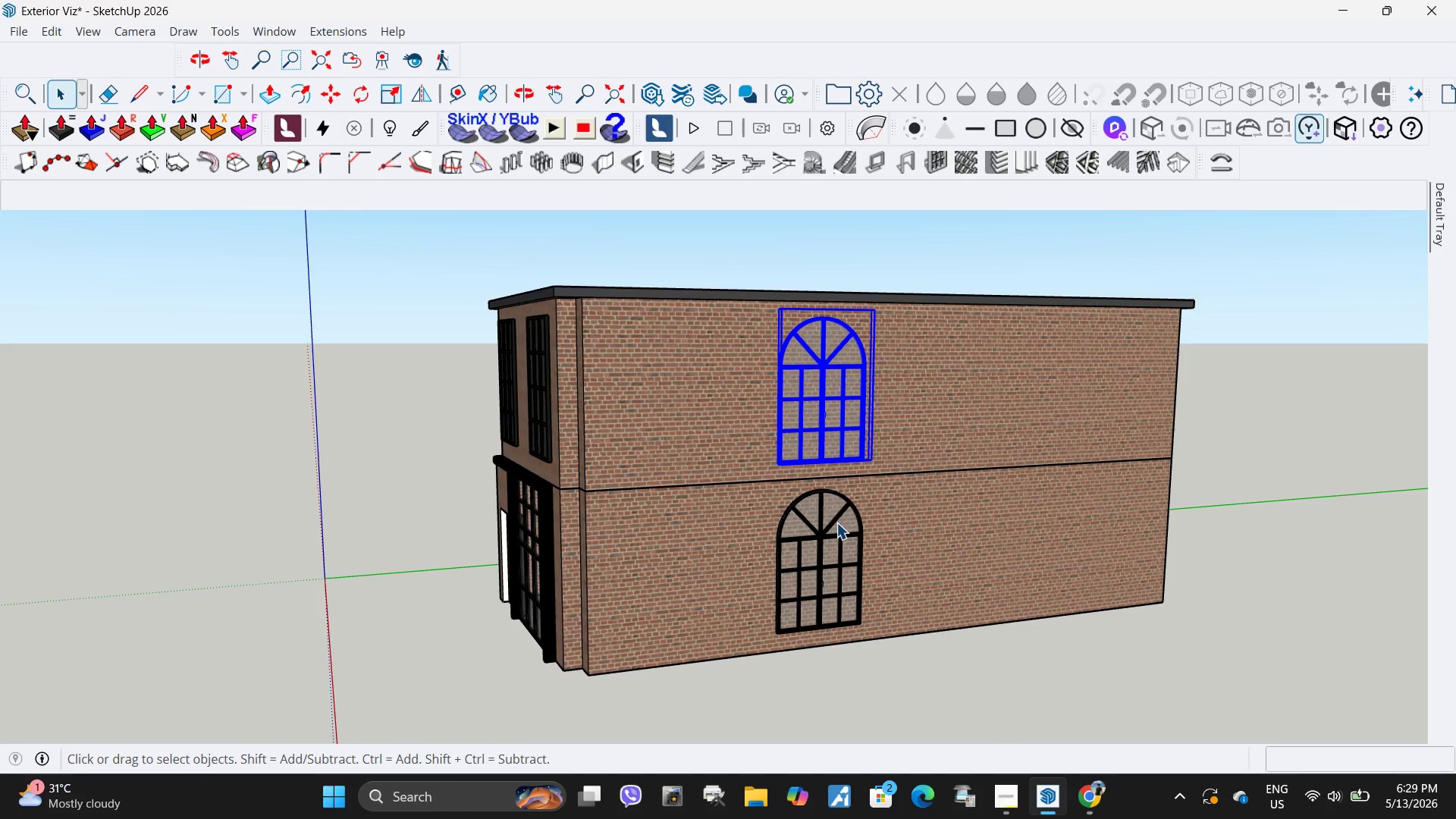 
key(M)
 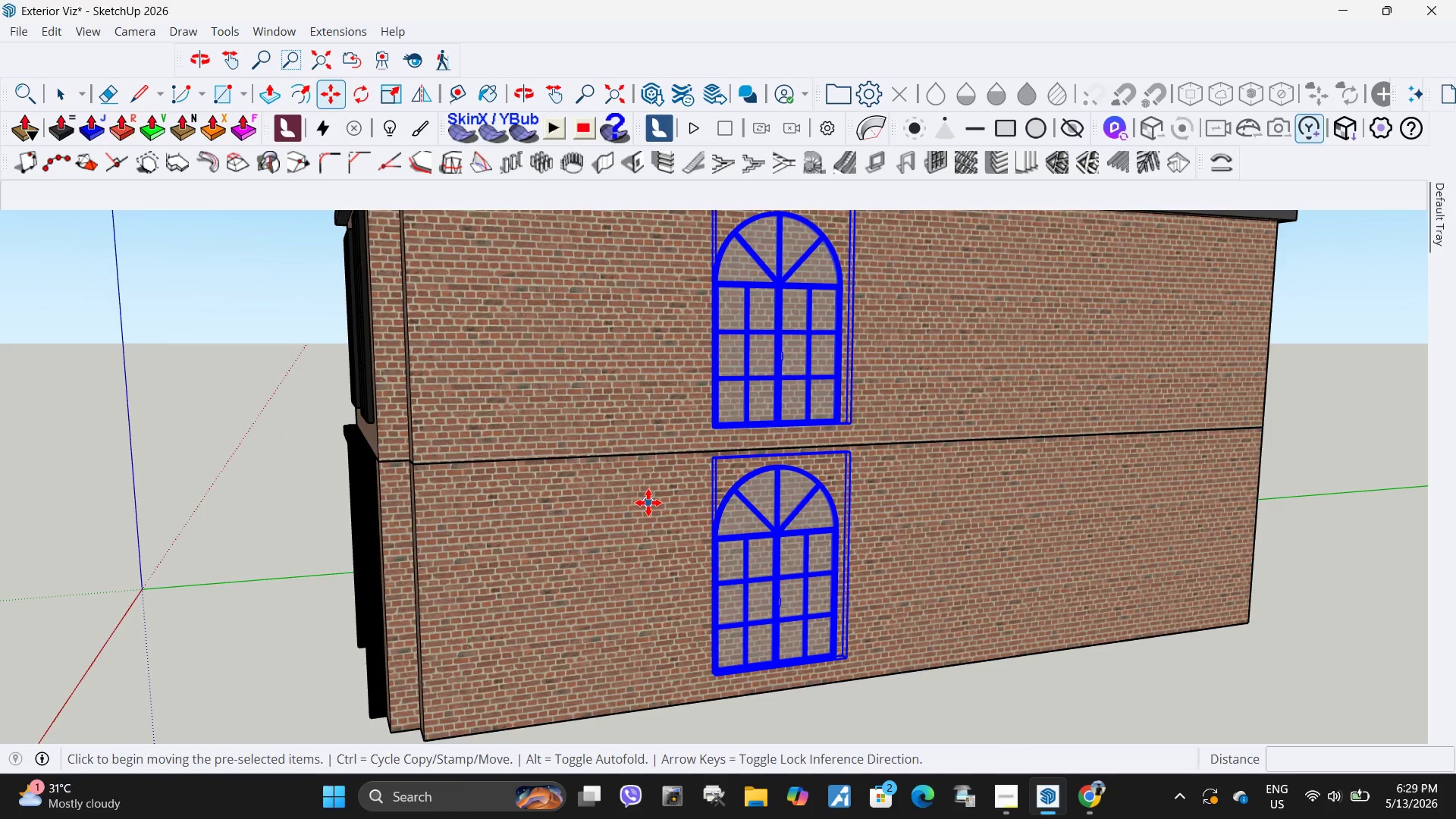 
key(Control+ControlLeft)
 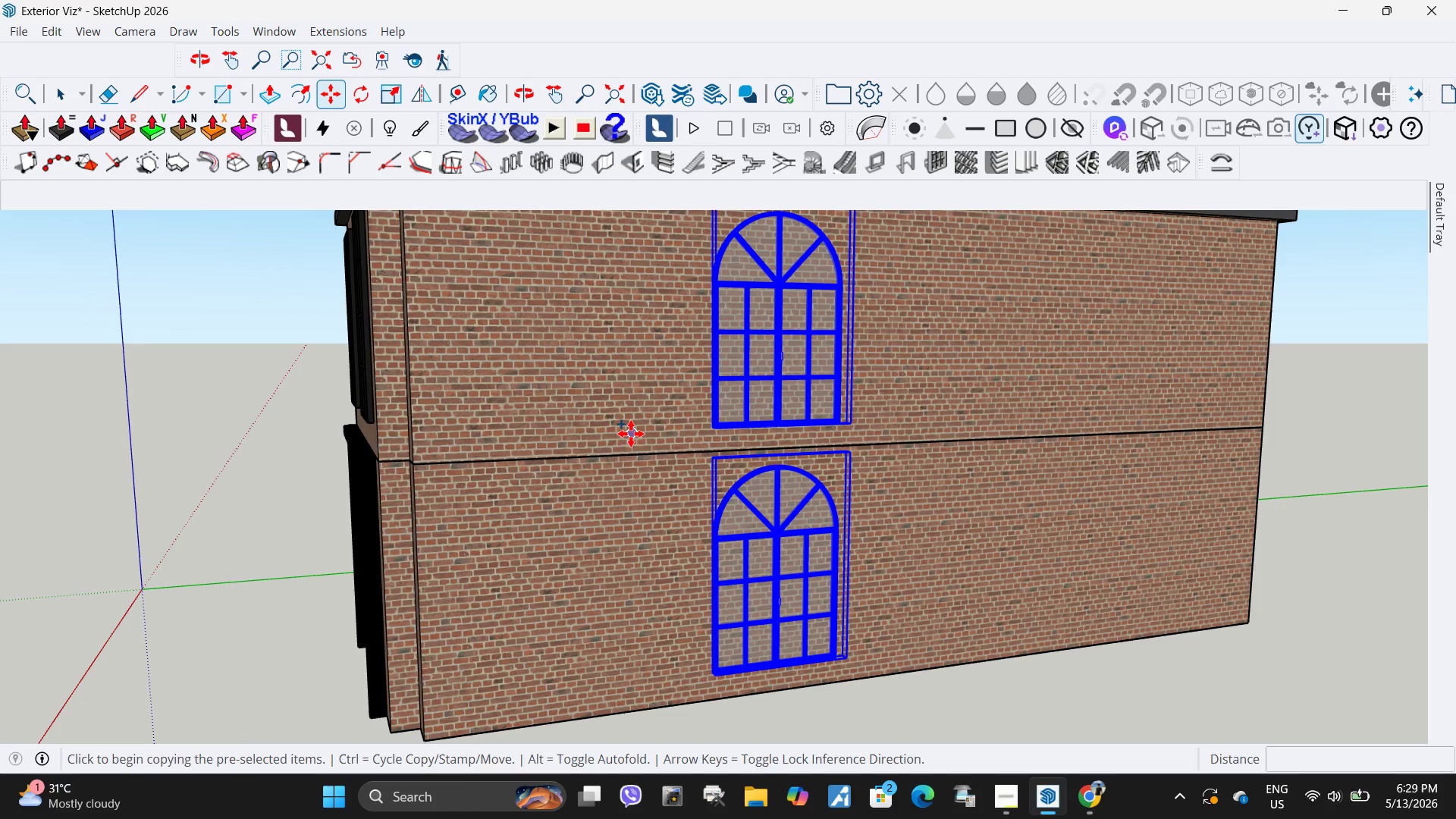 
scroll: coordinate [656, 503], scroll_direction: up, amount: 2.0
 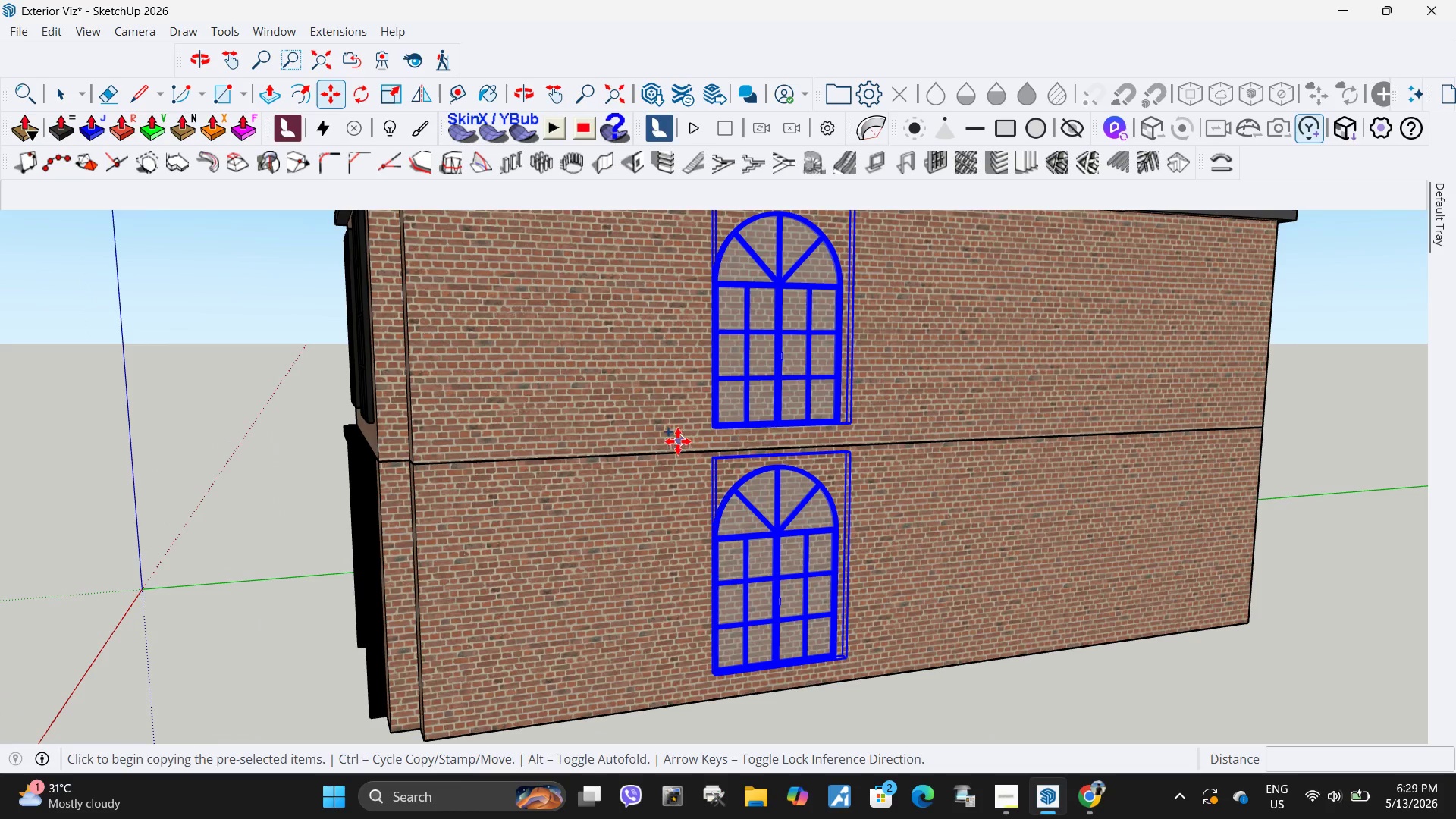 
left_click([626, 432])
 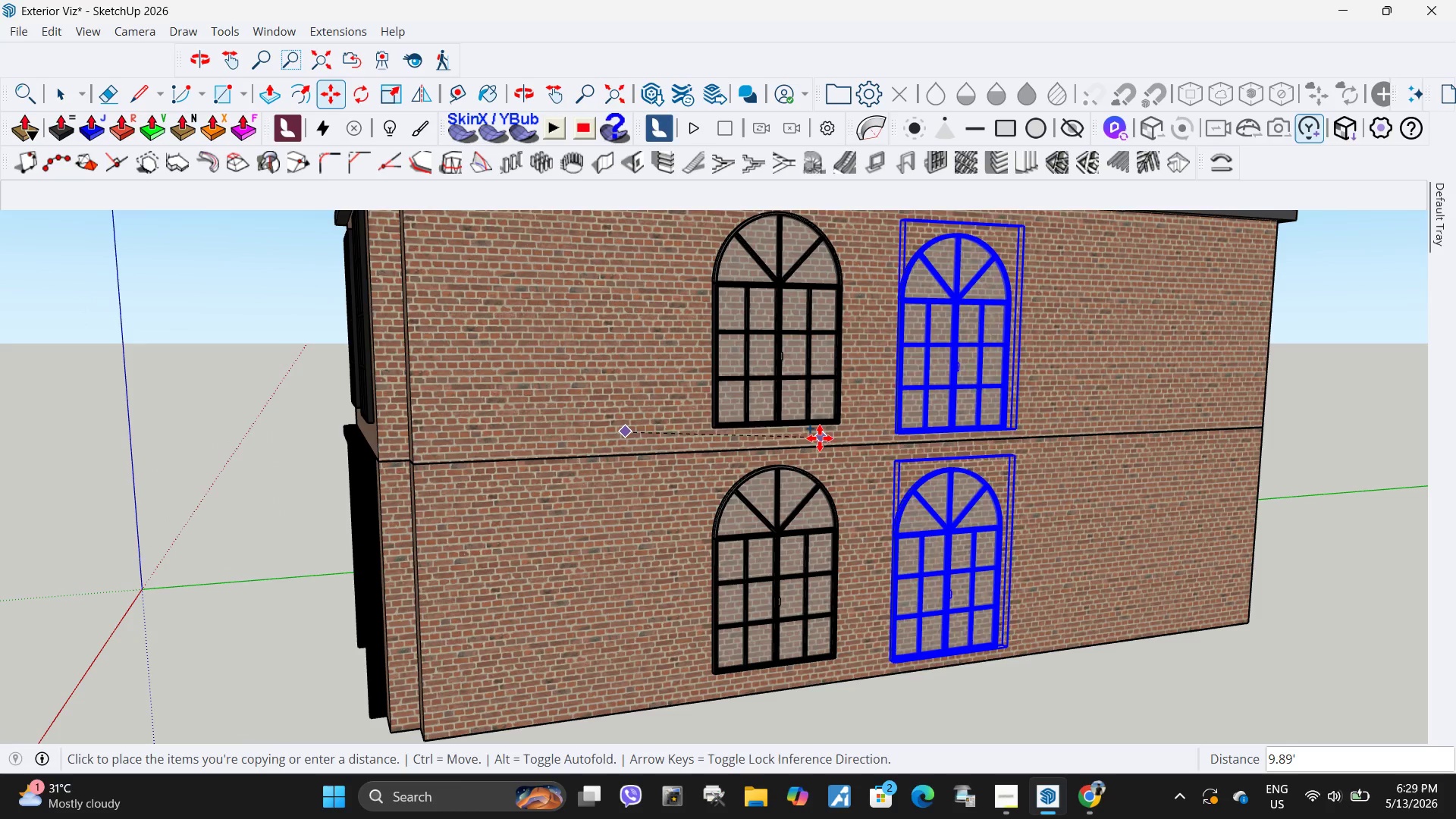 
key(Escape)
 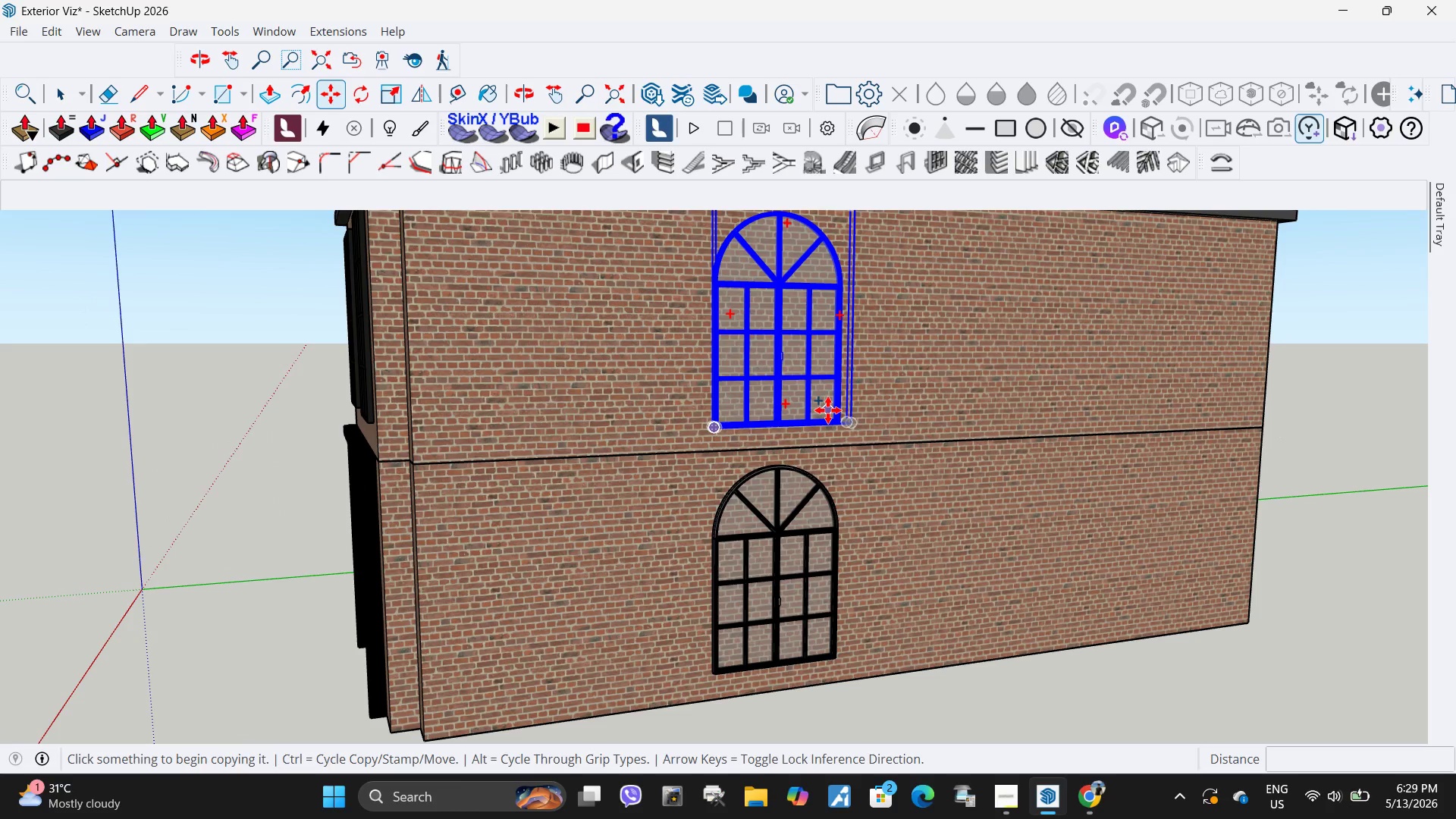 
key(Space)
 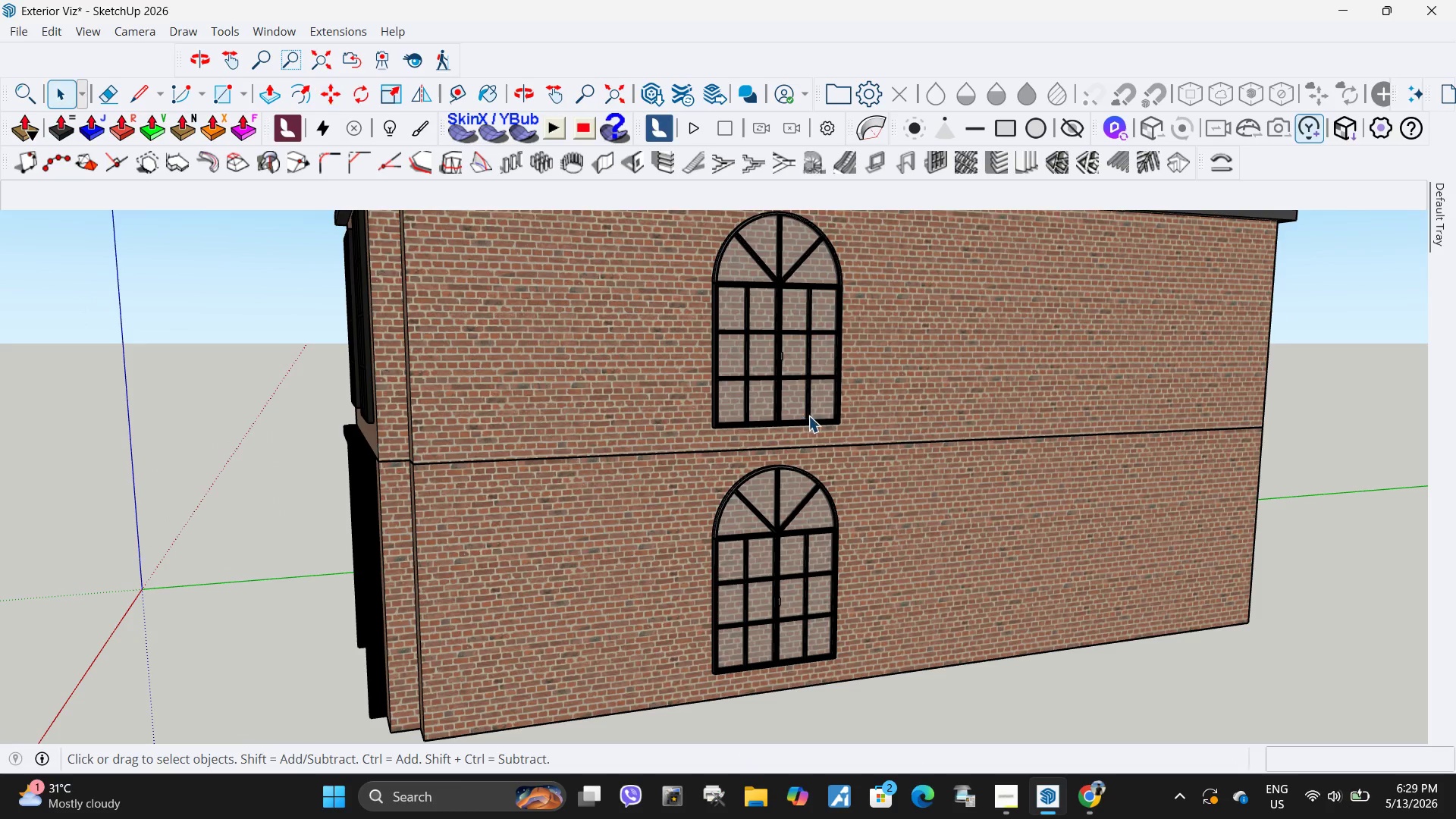 
left_click([808, 416])
 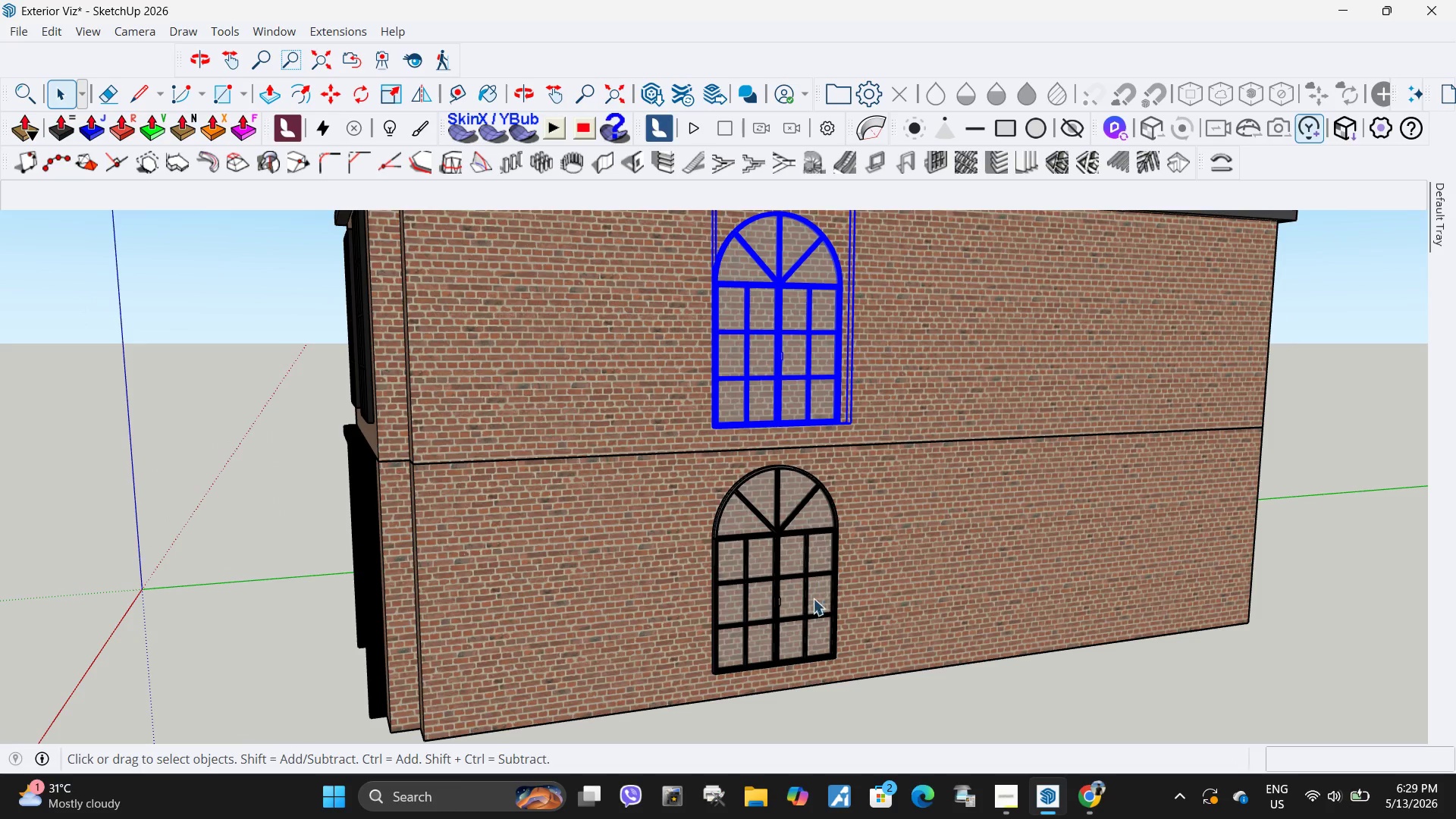 
hold_key(key=ControlLeft, duration=1.01)
left_click([777, 585])
 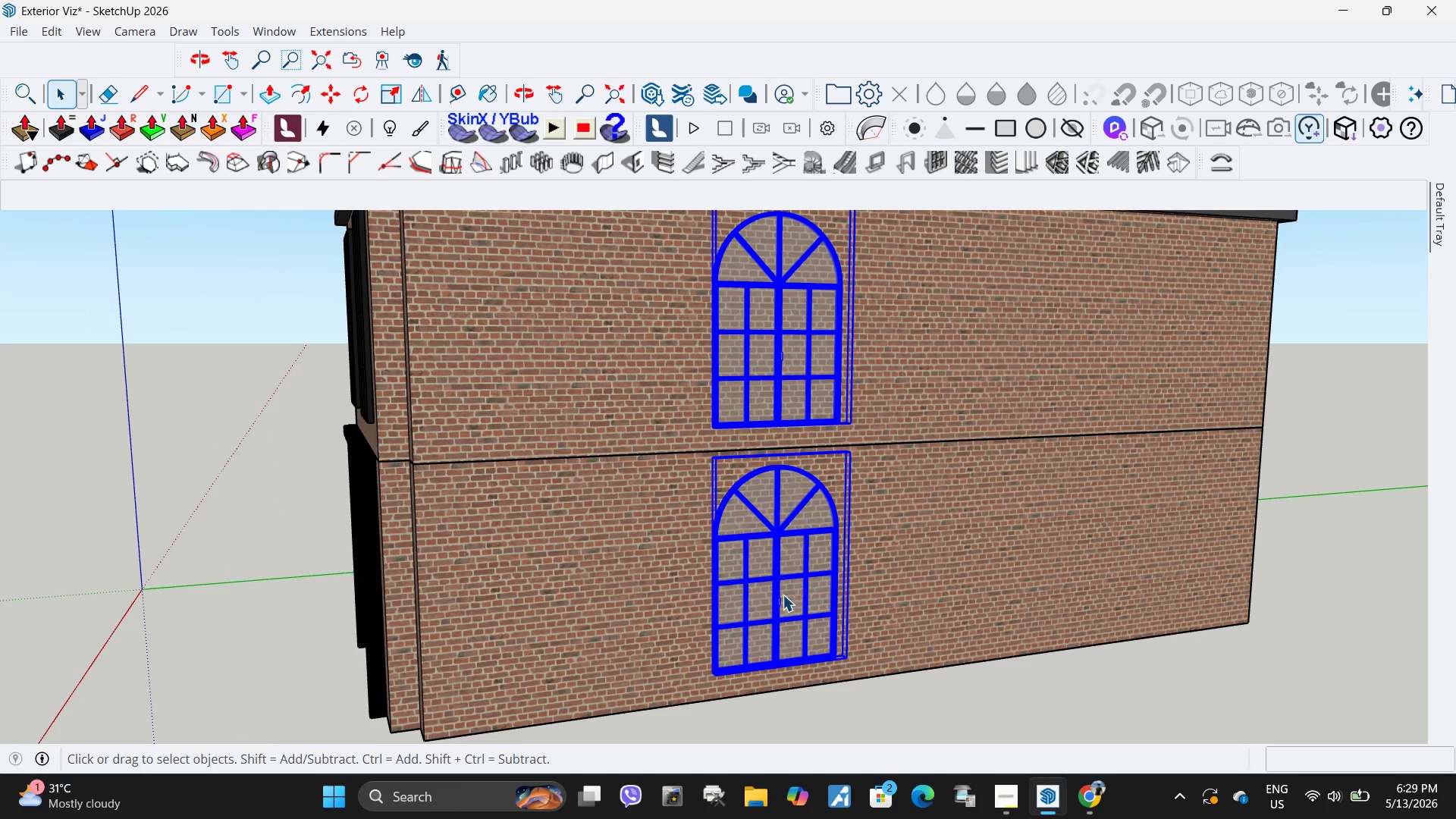 
key(M)
 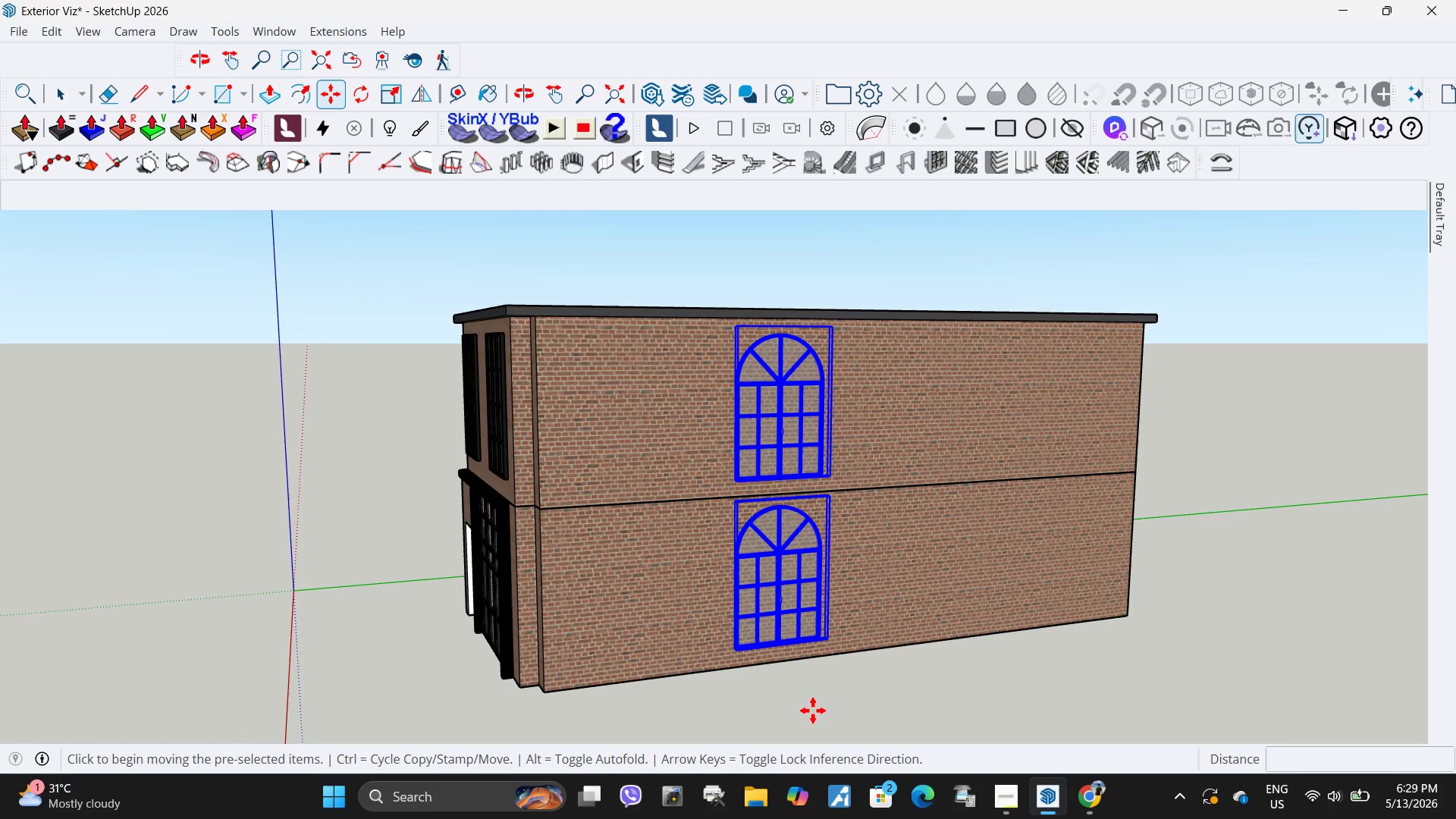 
scroll: coordinate [783, 595], scroll_direction: down, amount: 5.0
 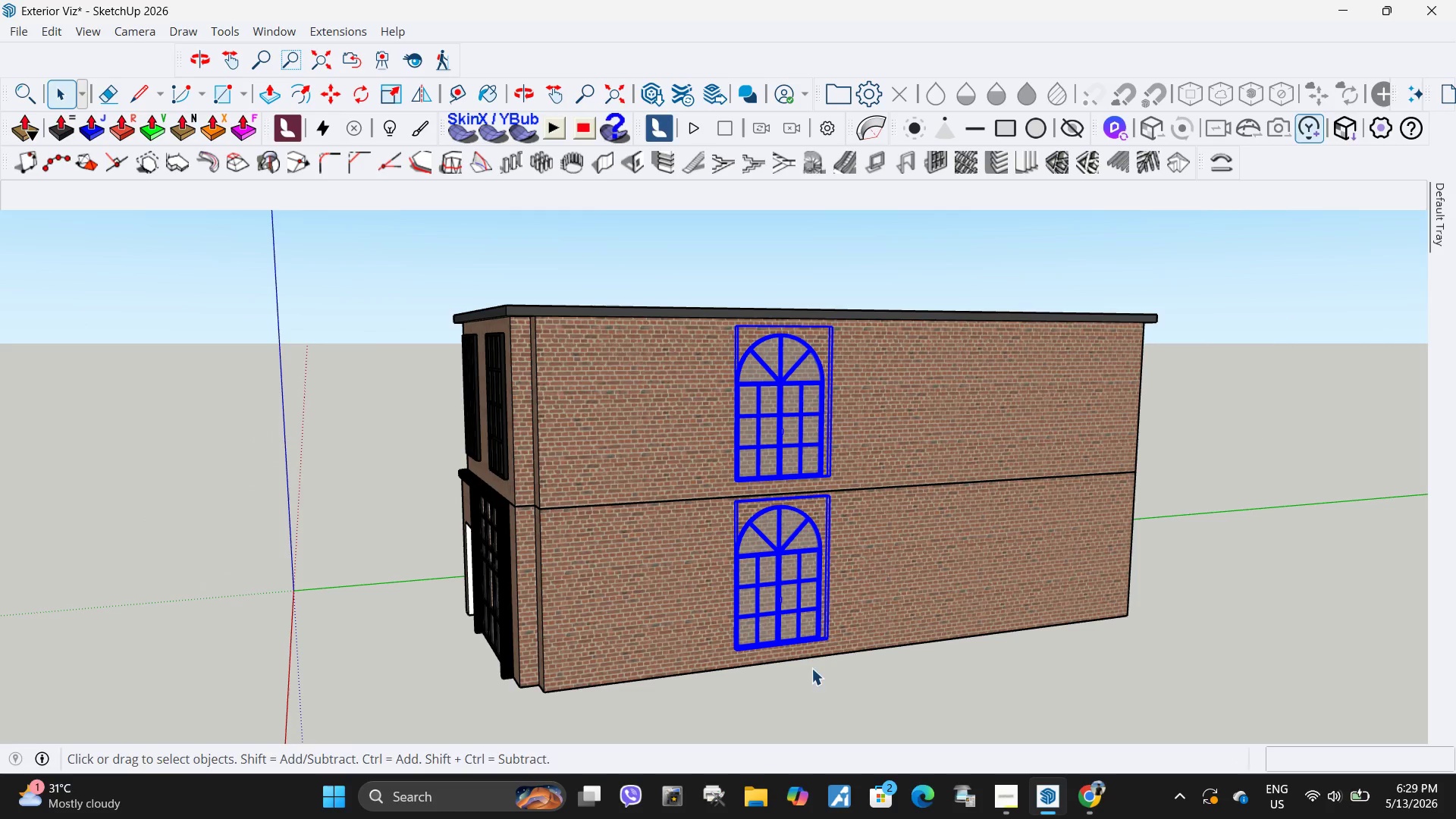 
key(Control+ControlLeft)
 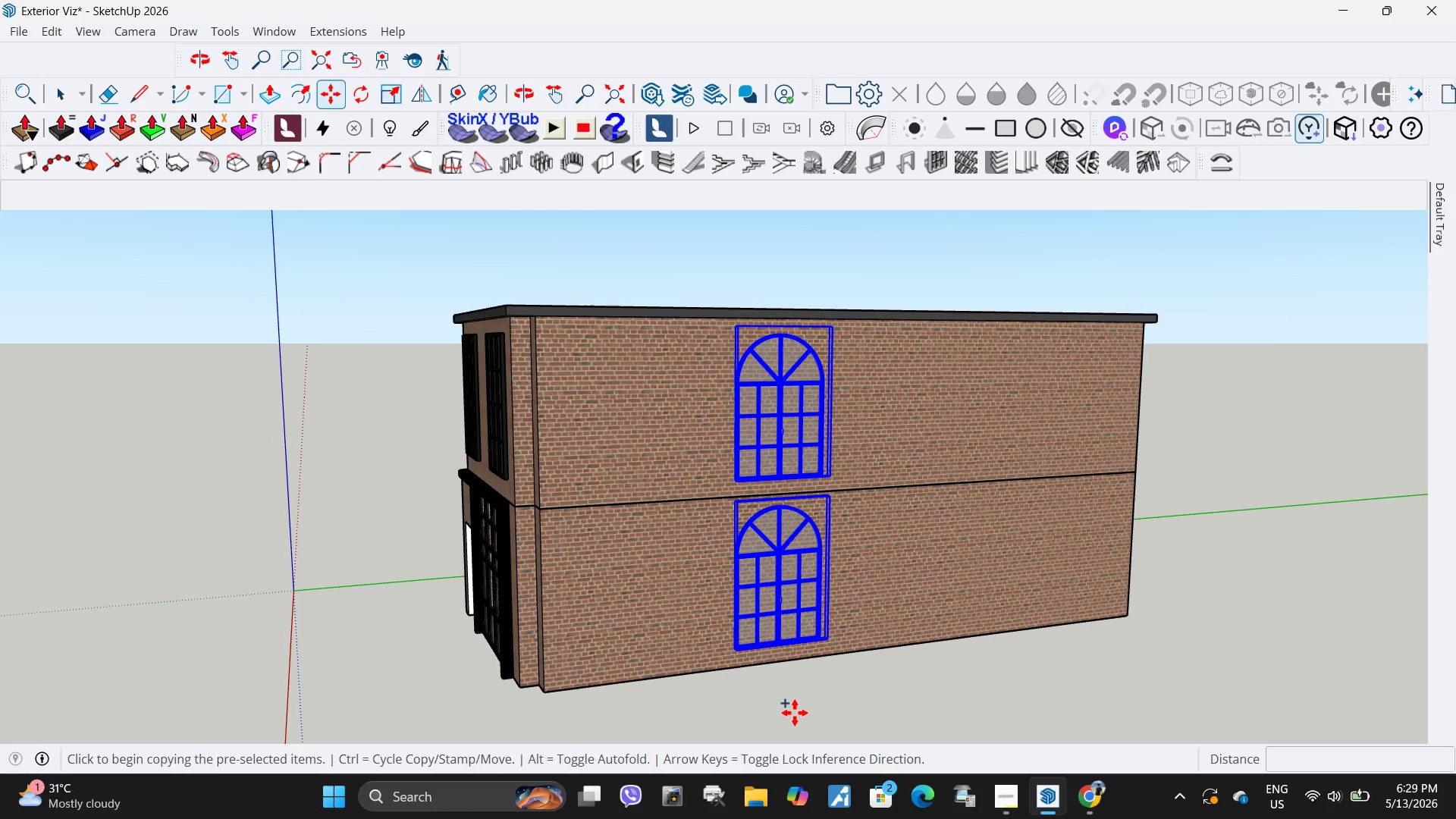 
left_click([795, 713])
 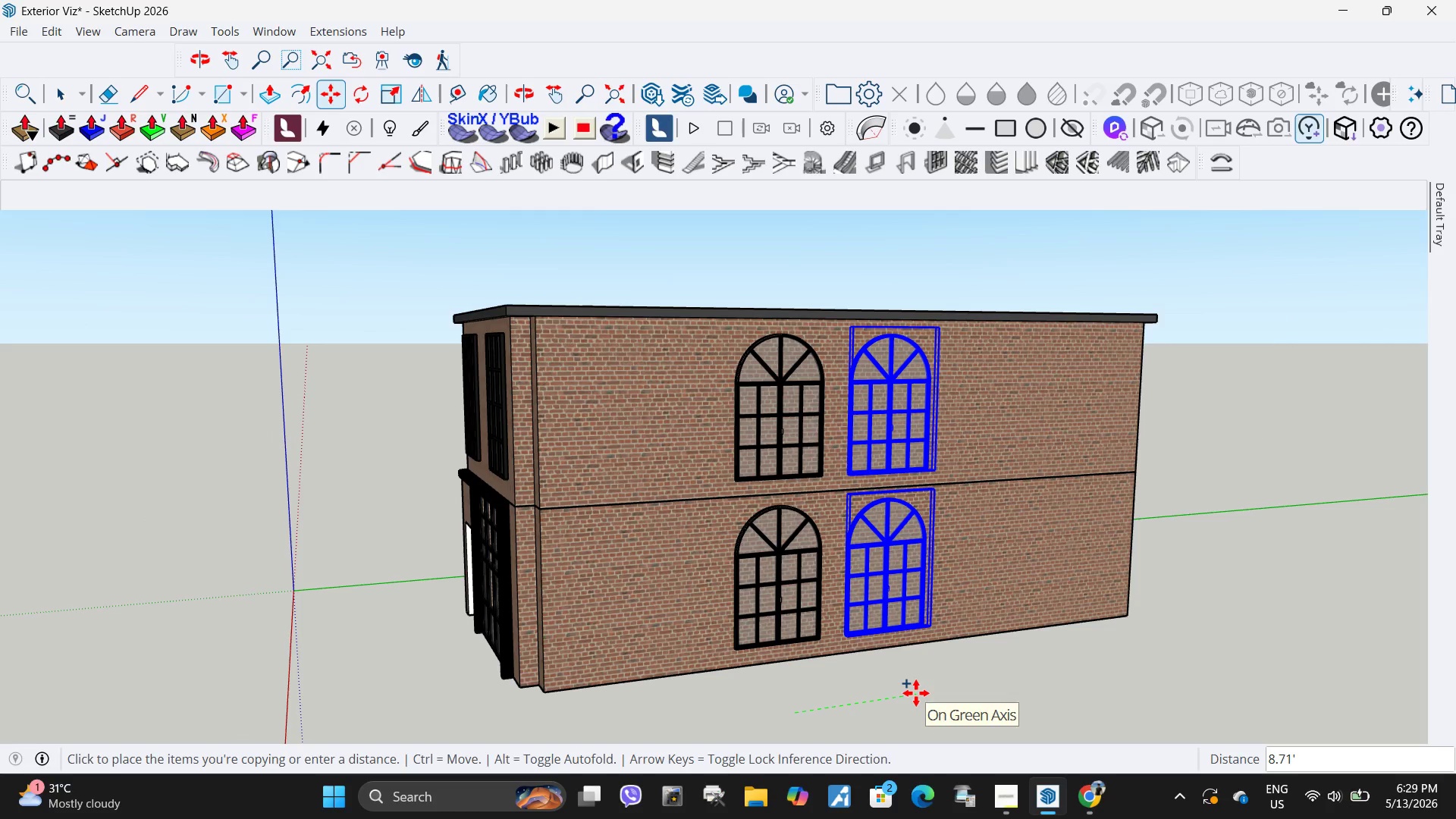 
left_click([916, 693])
 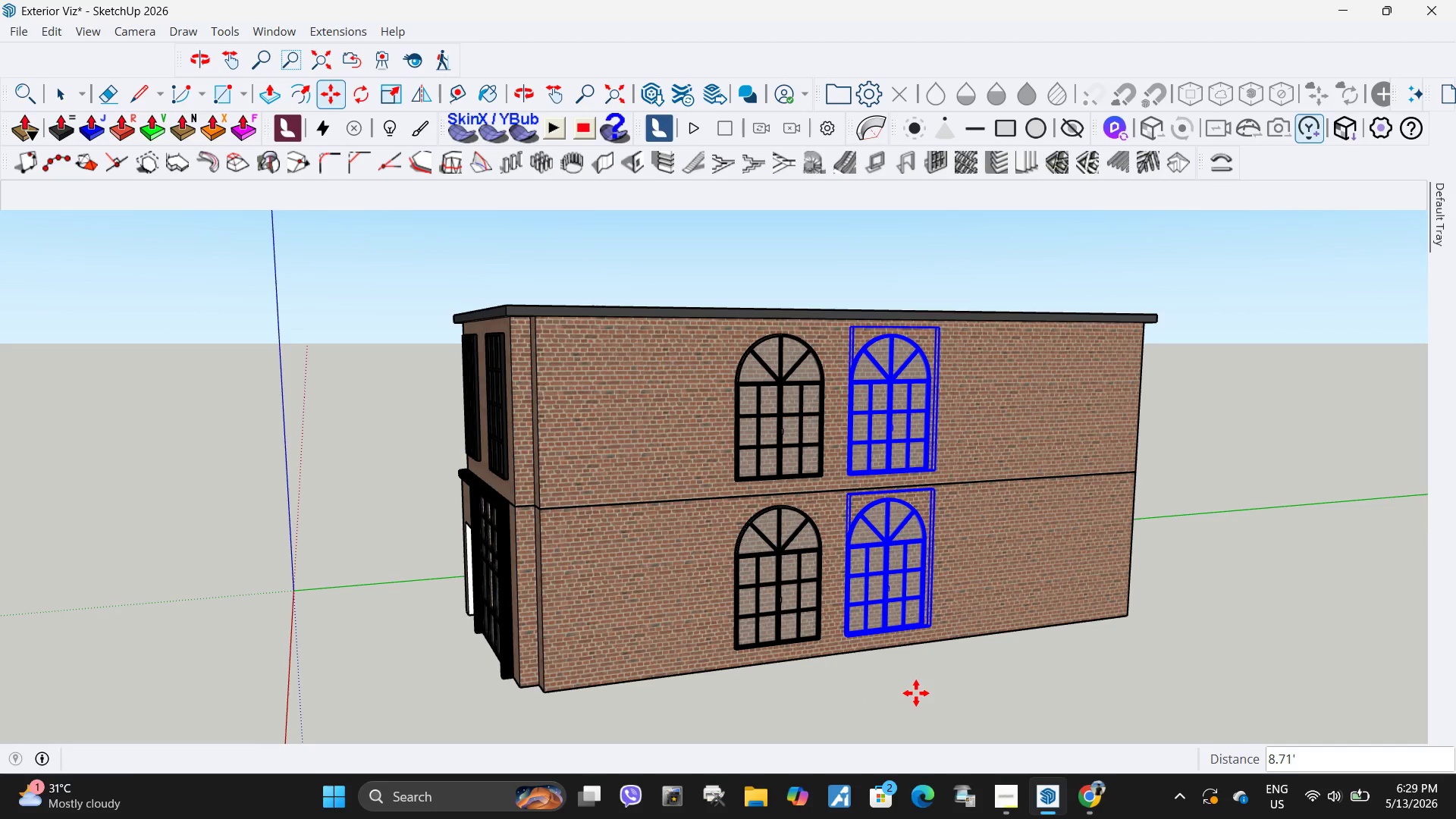 
key(Space)
 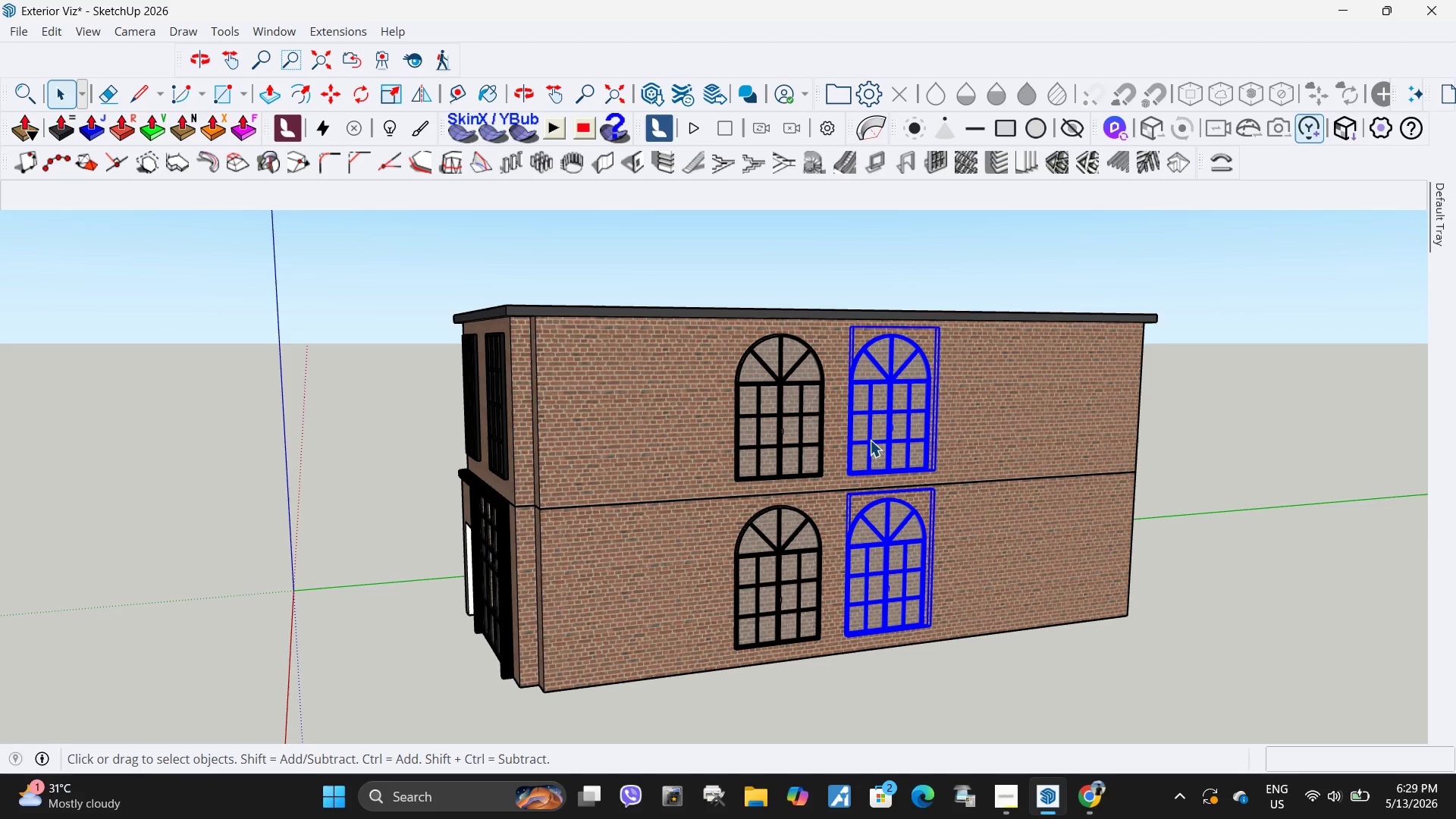 
left_click([870, 440])
 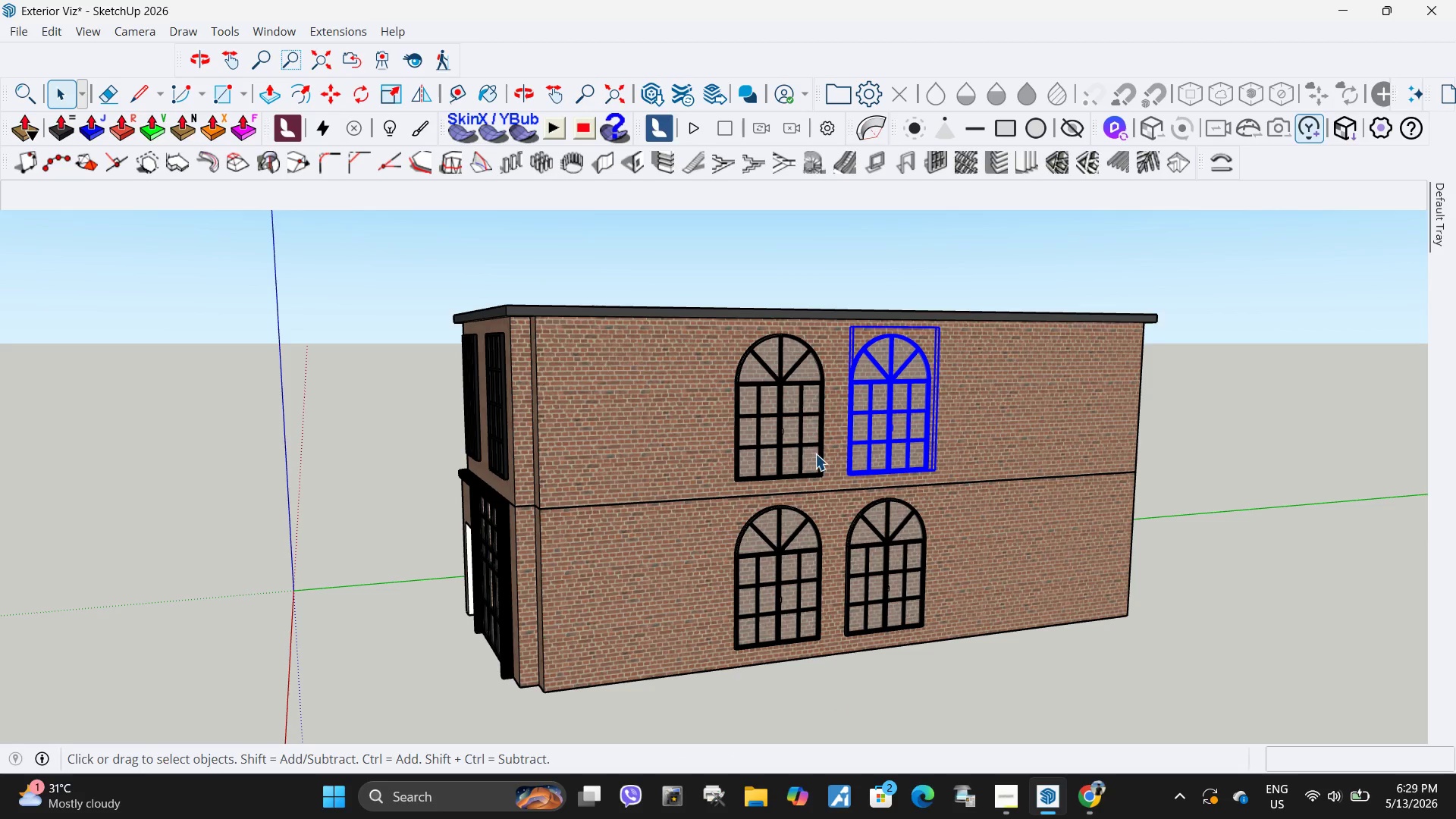 
left_click([820, 453])
 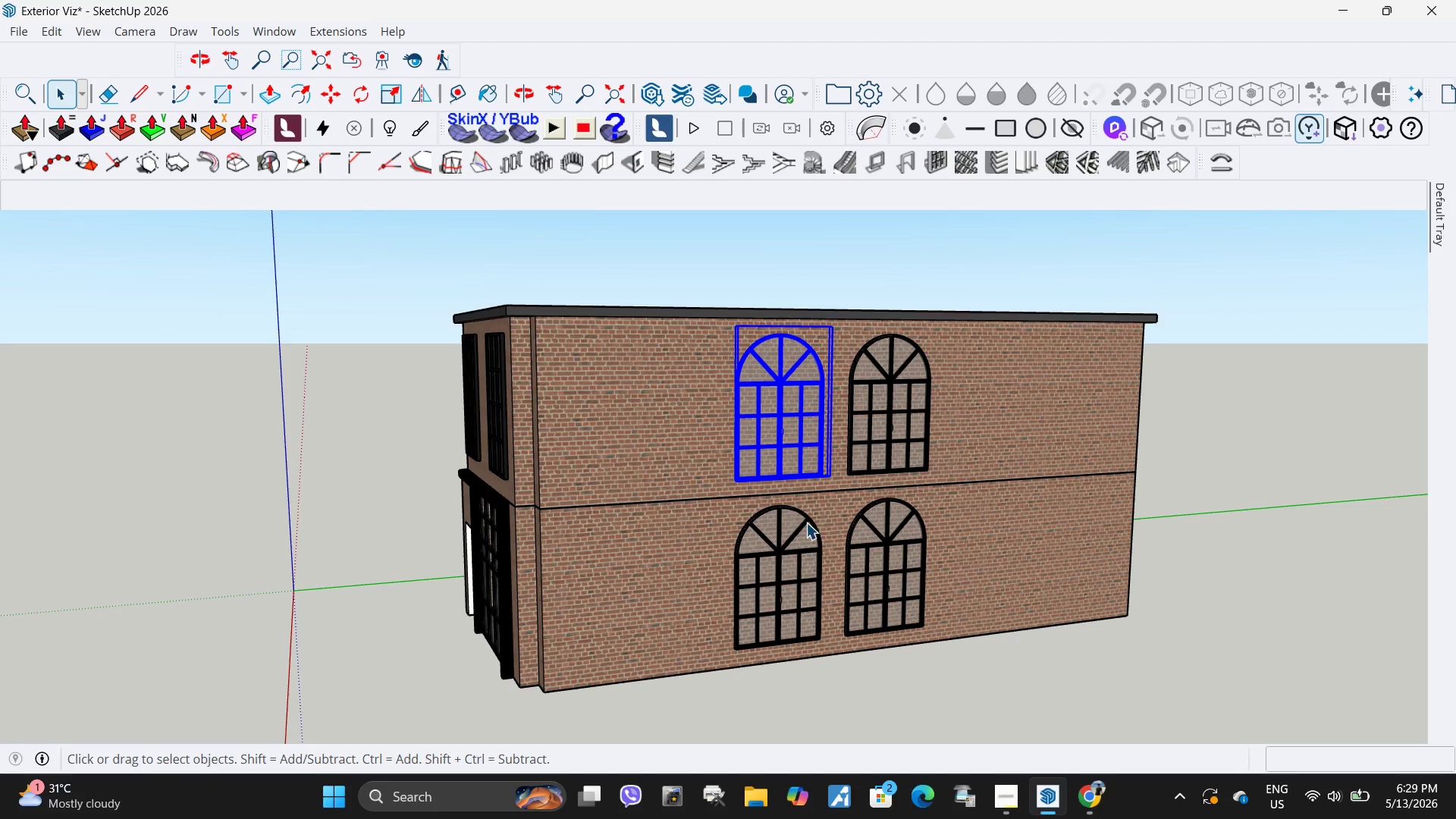 
hold_key(key=ControlLeft, duration=1.86)
double_click([878, 440])
 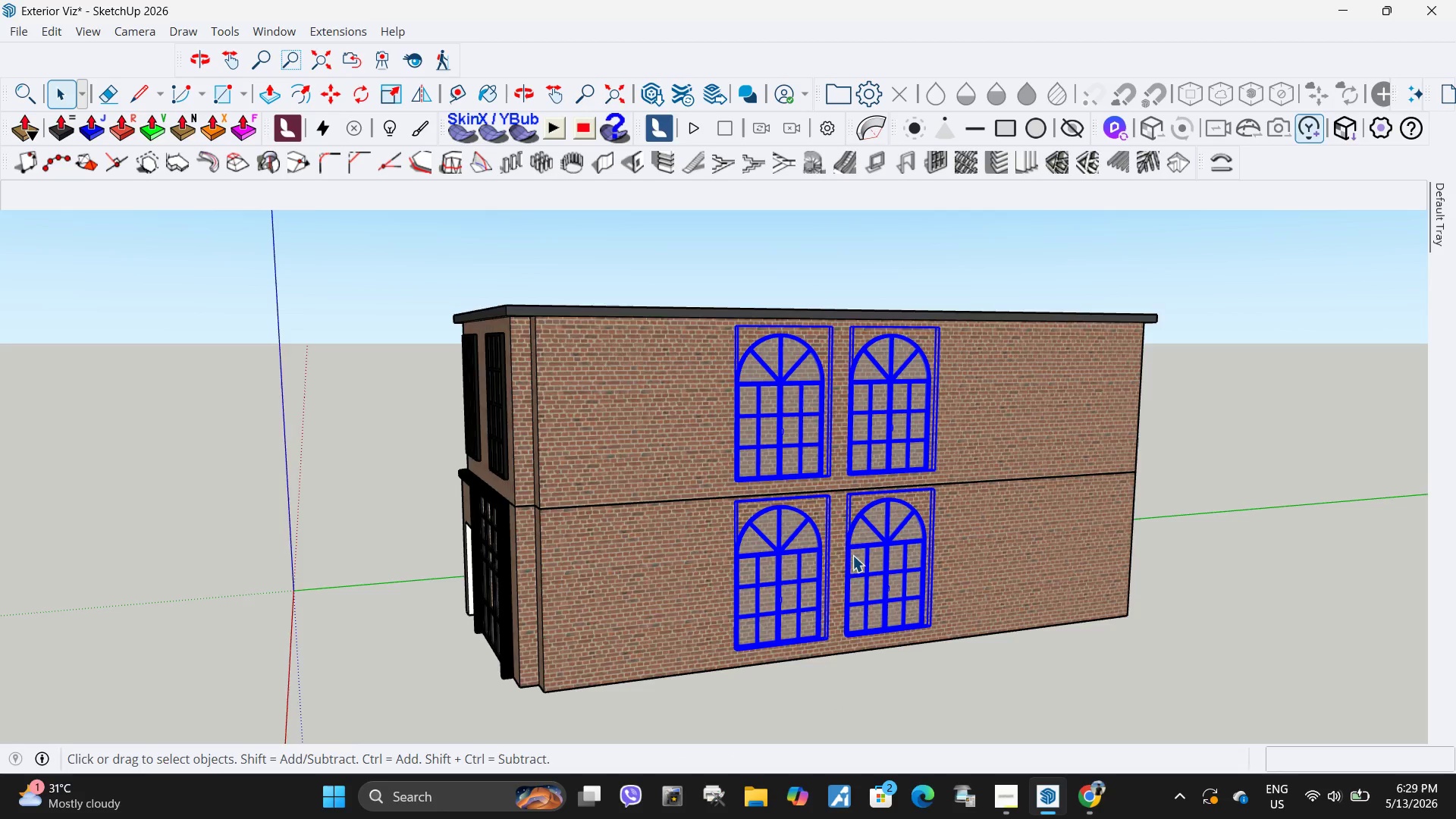 
key(M)
 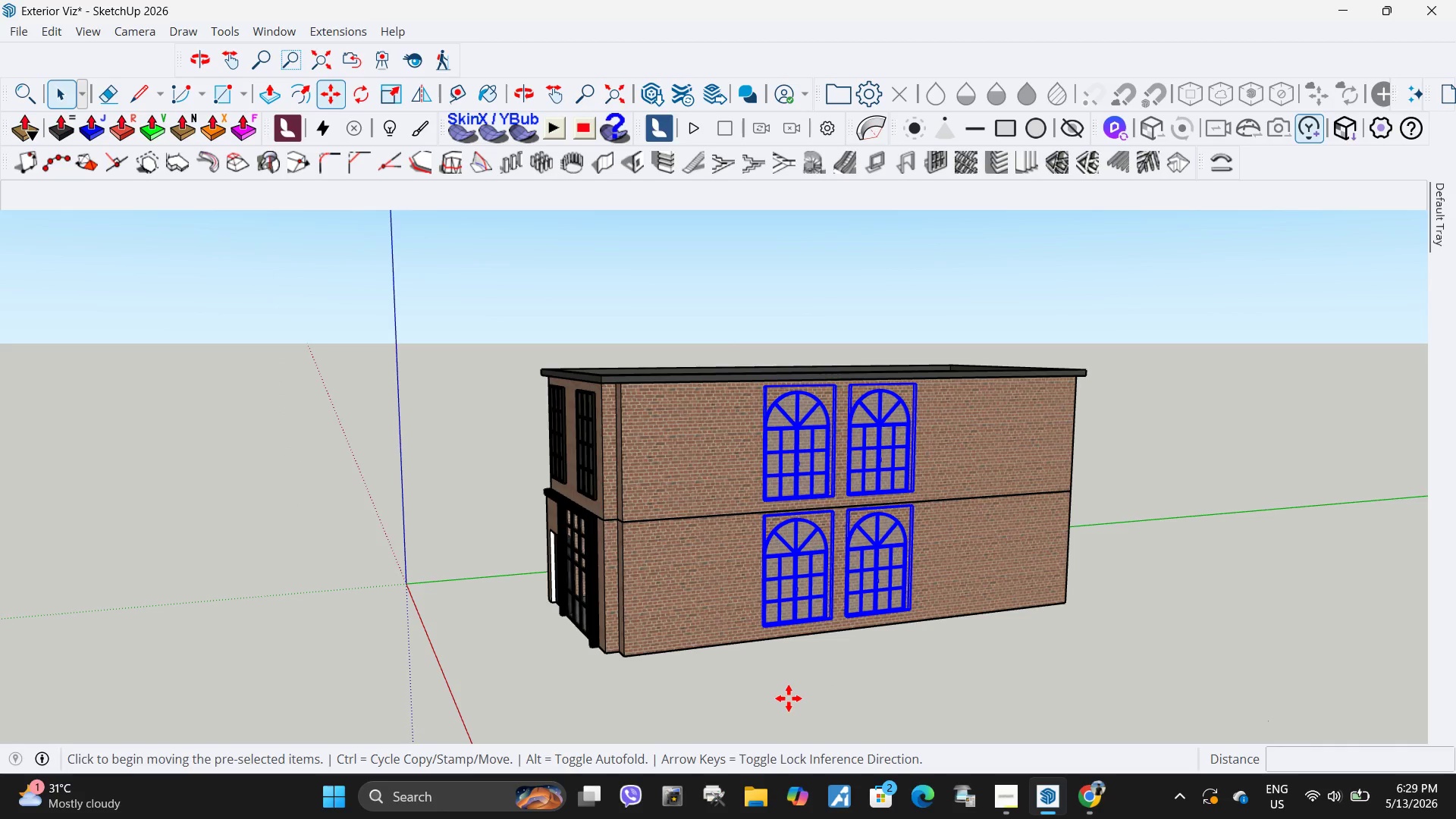 
scroll: coordinate [843, 557], scroll_direction: down, amount: 3.0
 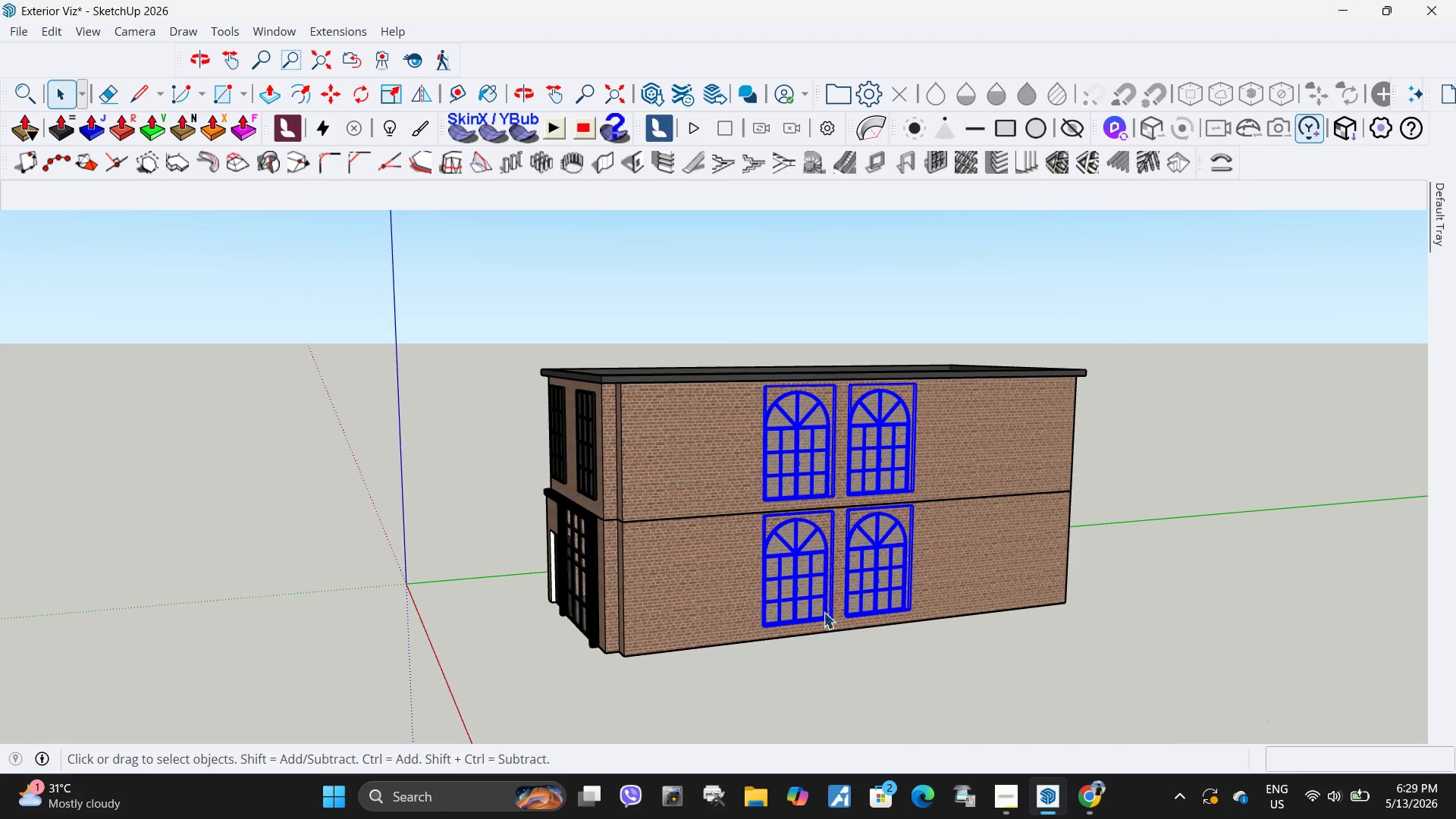 
key(Control+ControlLeft)
 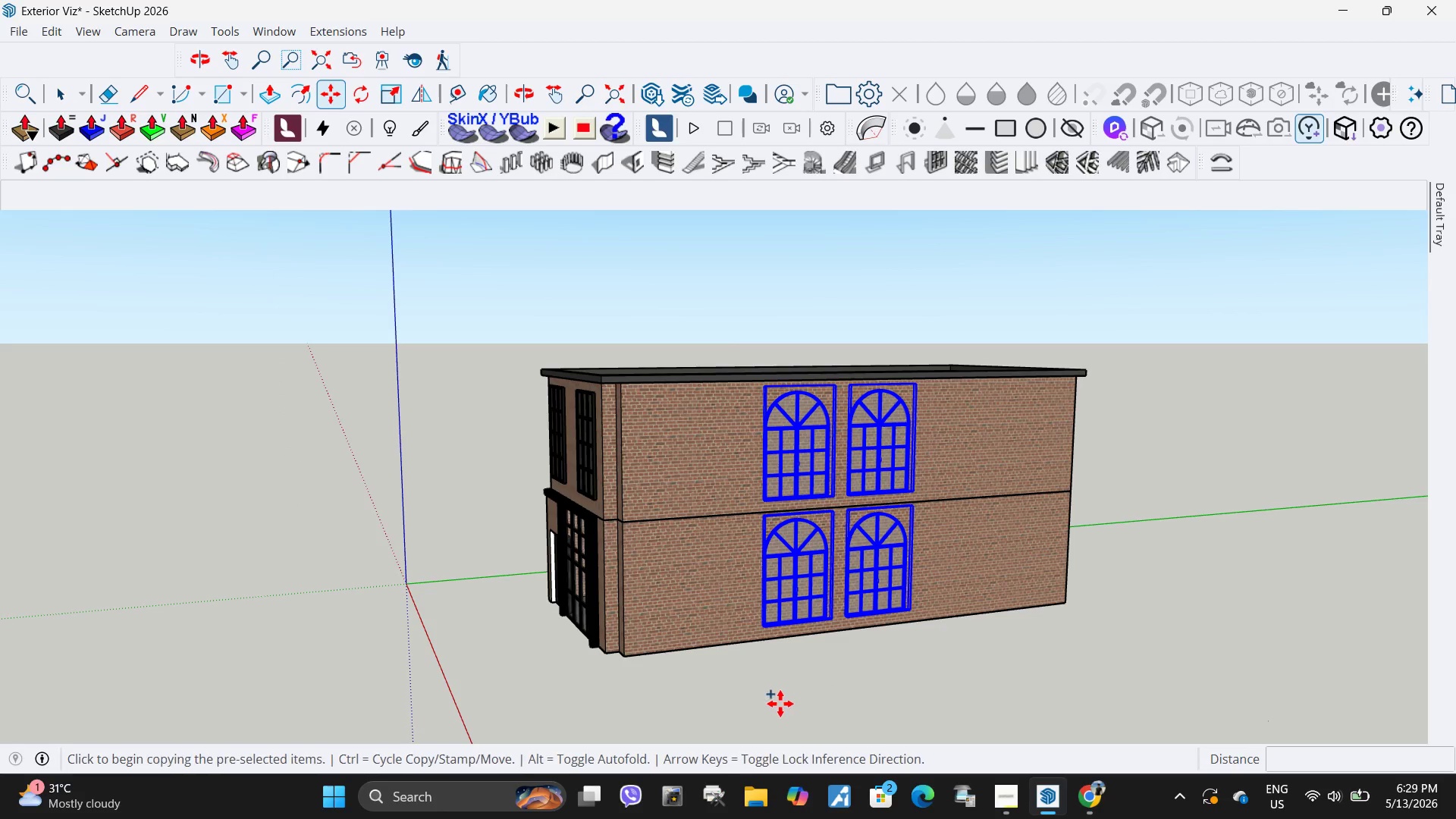 
left_click([780, 704])
 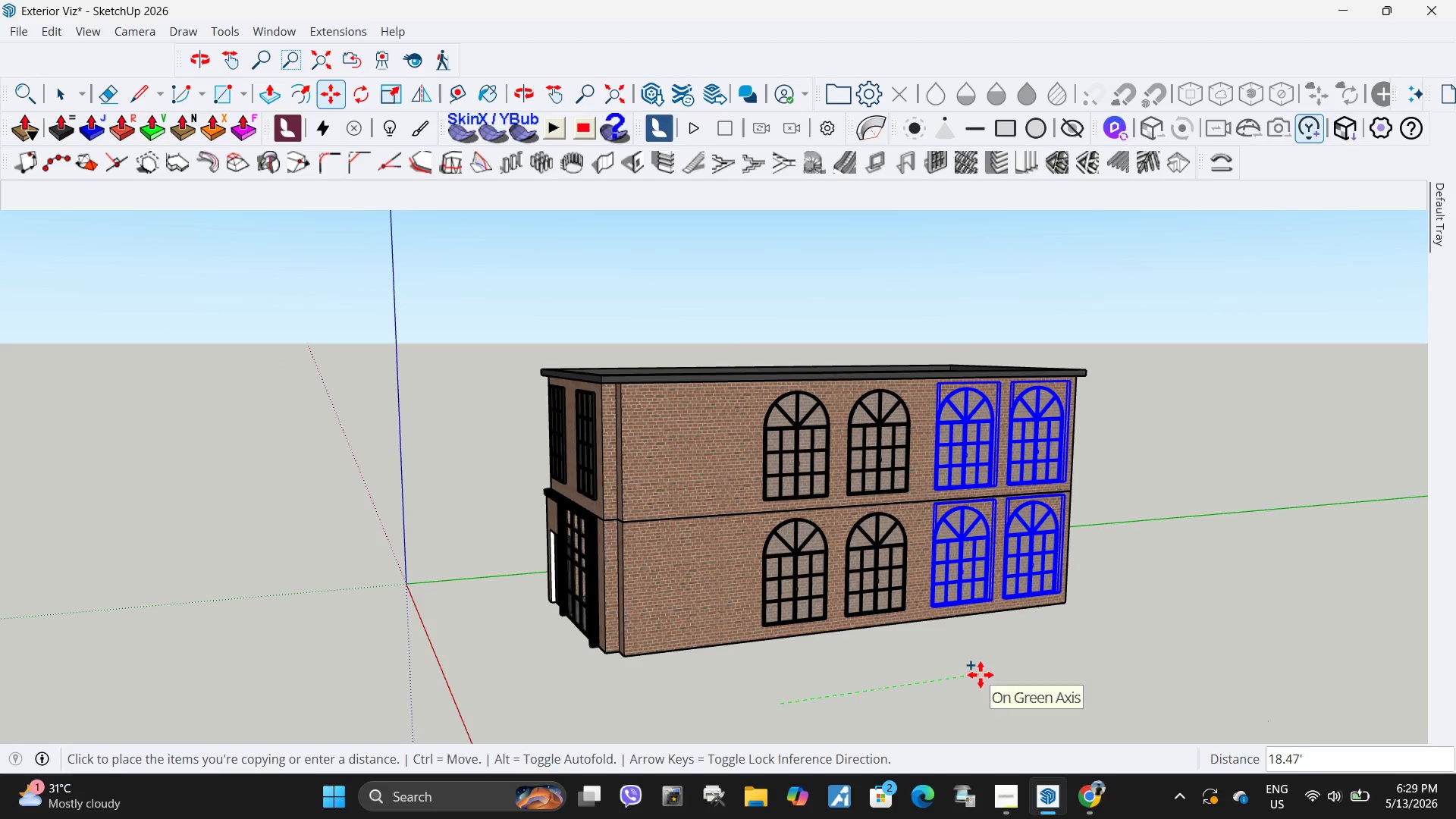 
left_click([981, 675])
 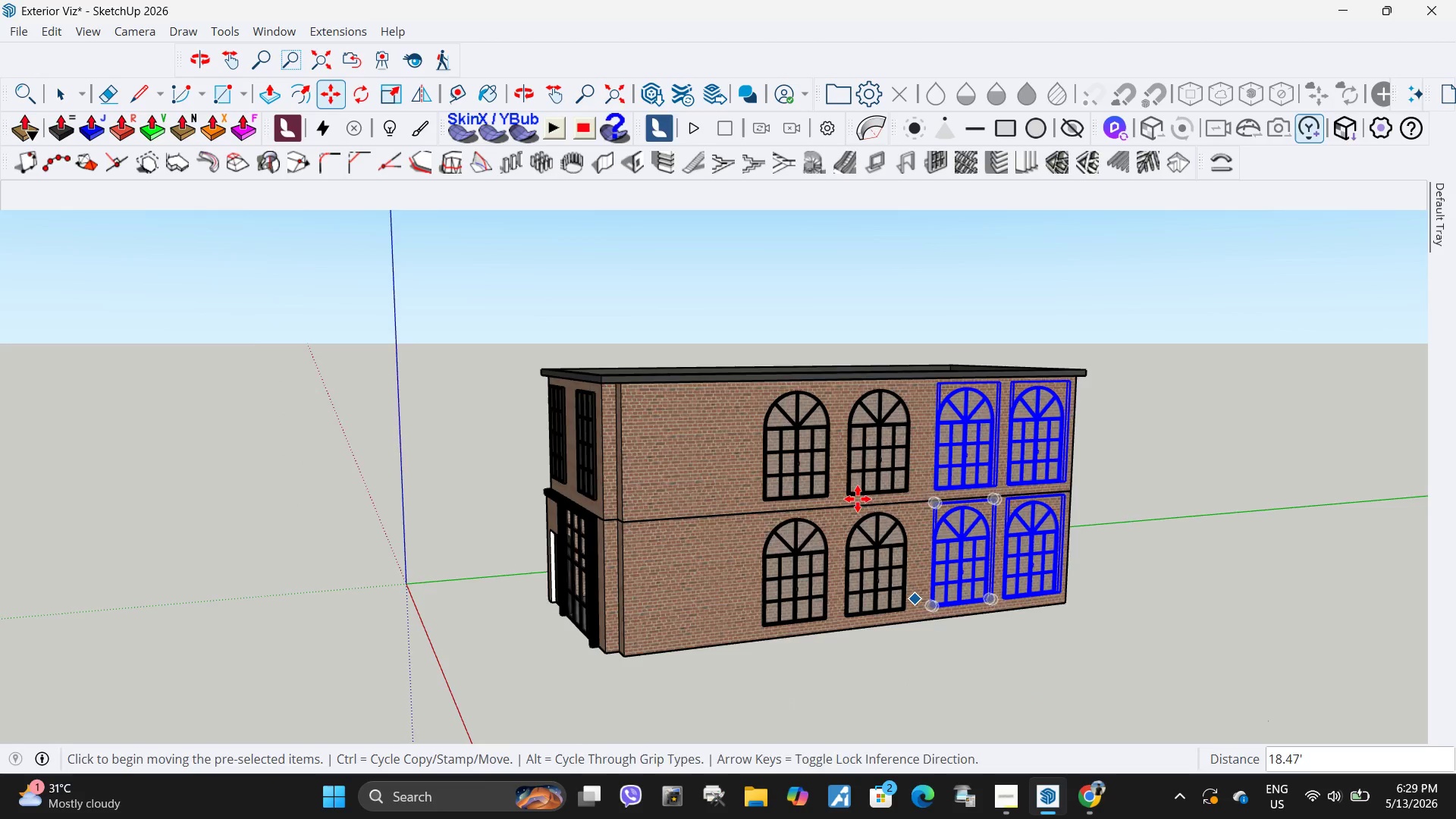 
key(Space)
 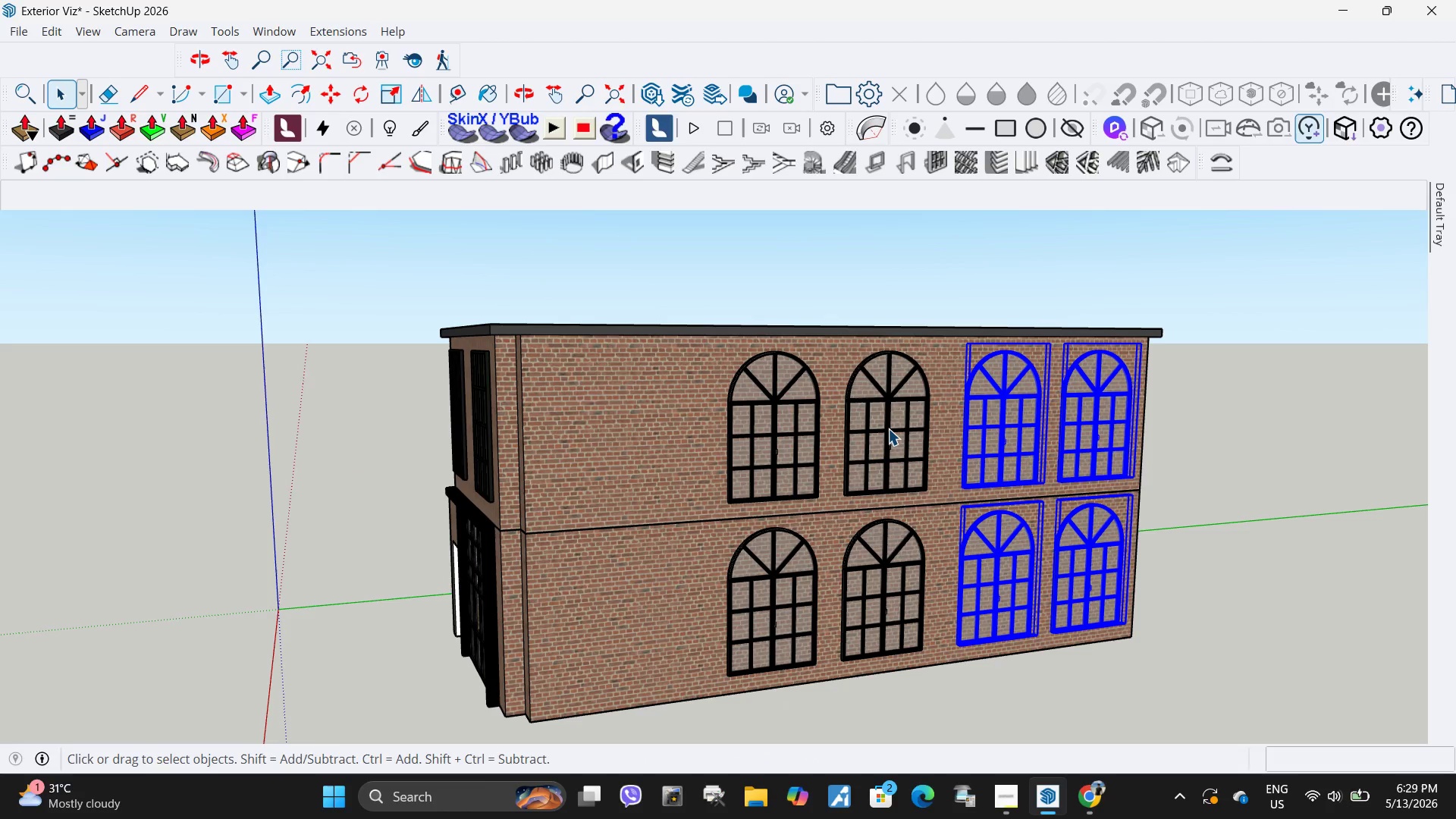 
scroll: coordinate [855, 494], scroll_direction: up, amount: 3.0
 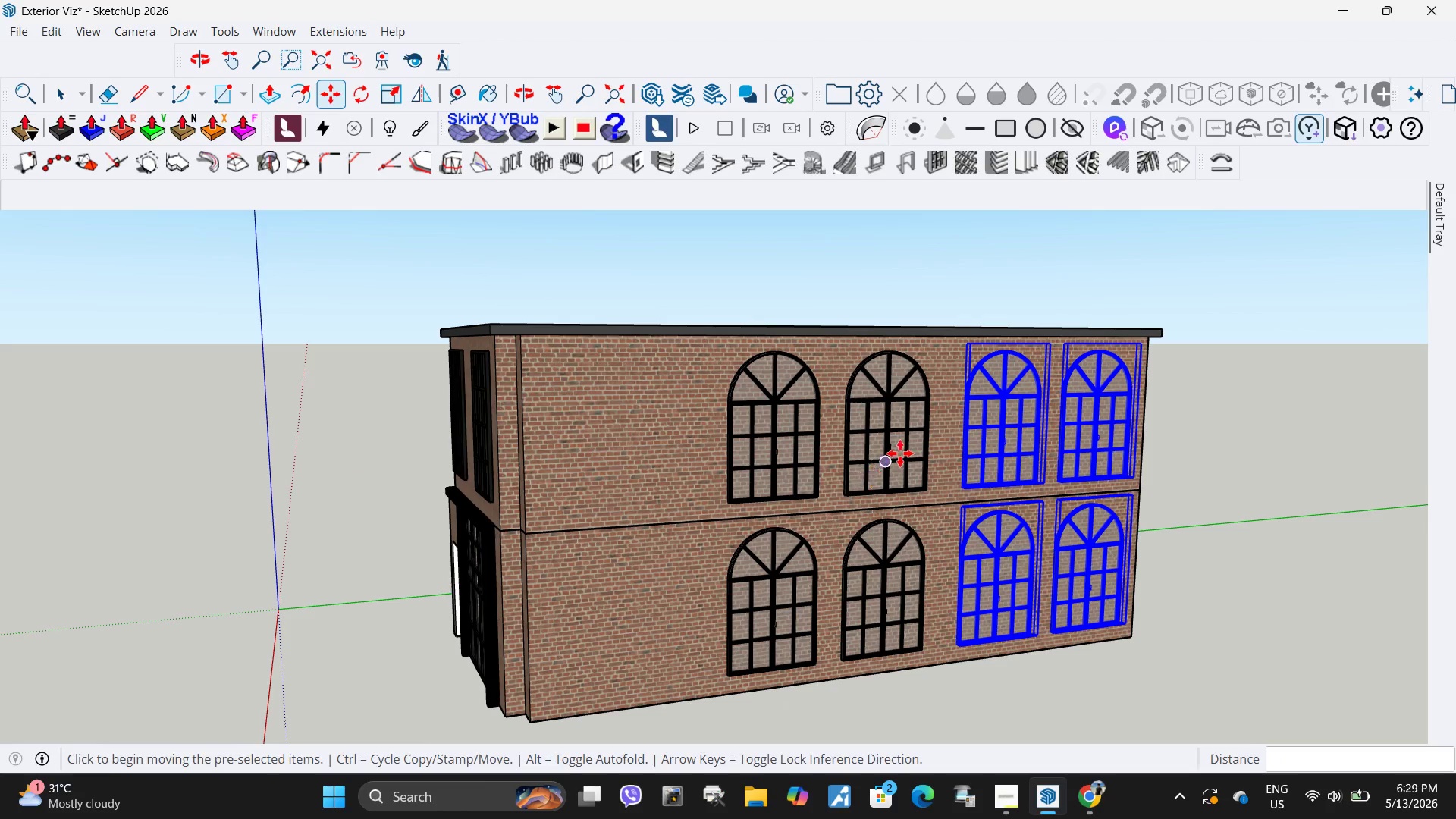 
left_click([886, 428])
 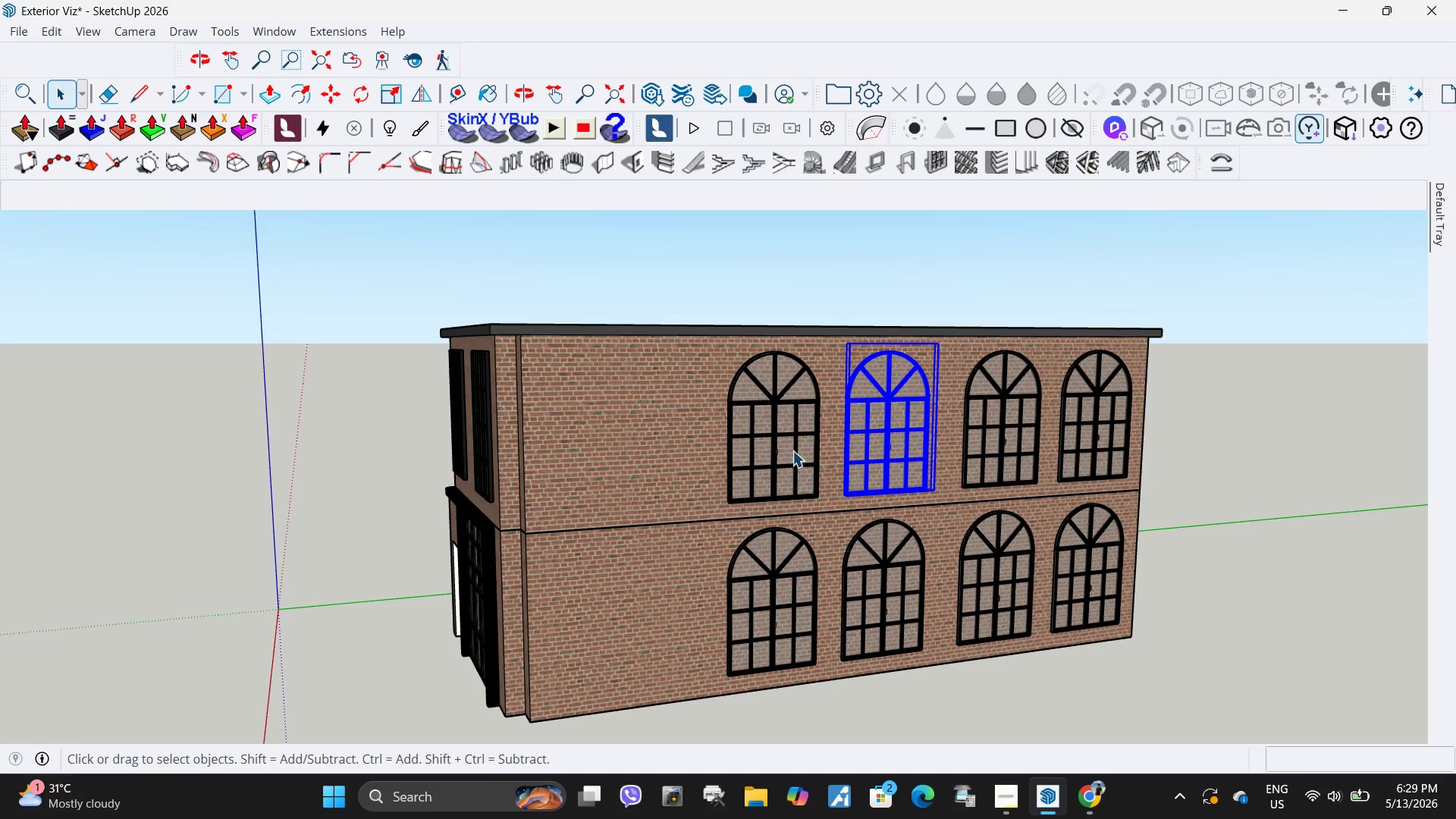 
hold_key(key=ControlLeft, duration=1.27)
double_click([777, 592])
 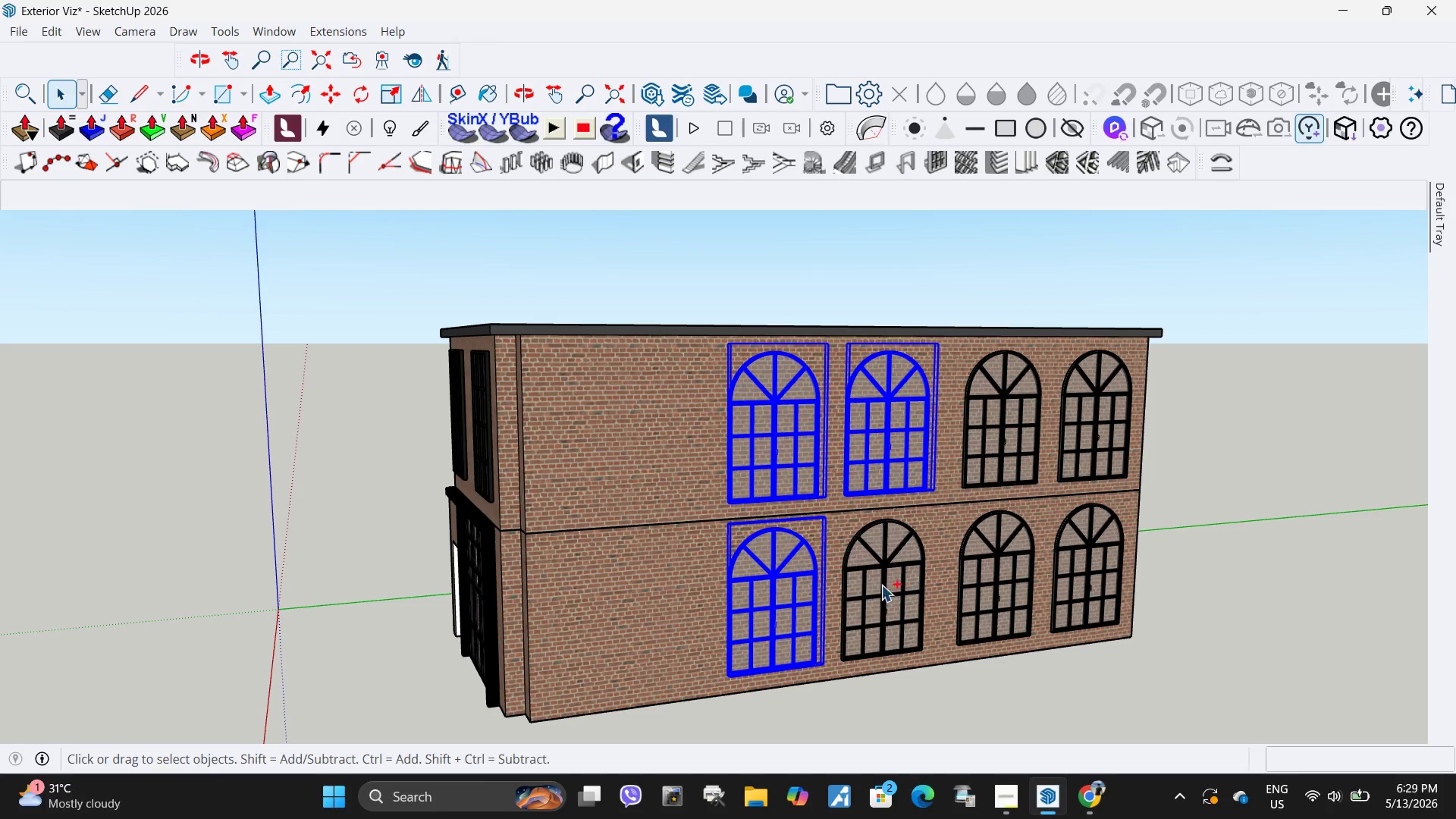 
triple_click([885, 585])
 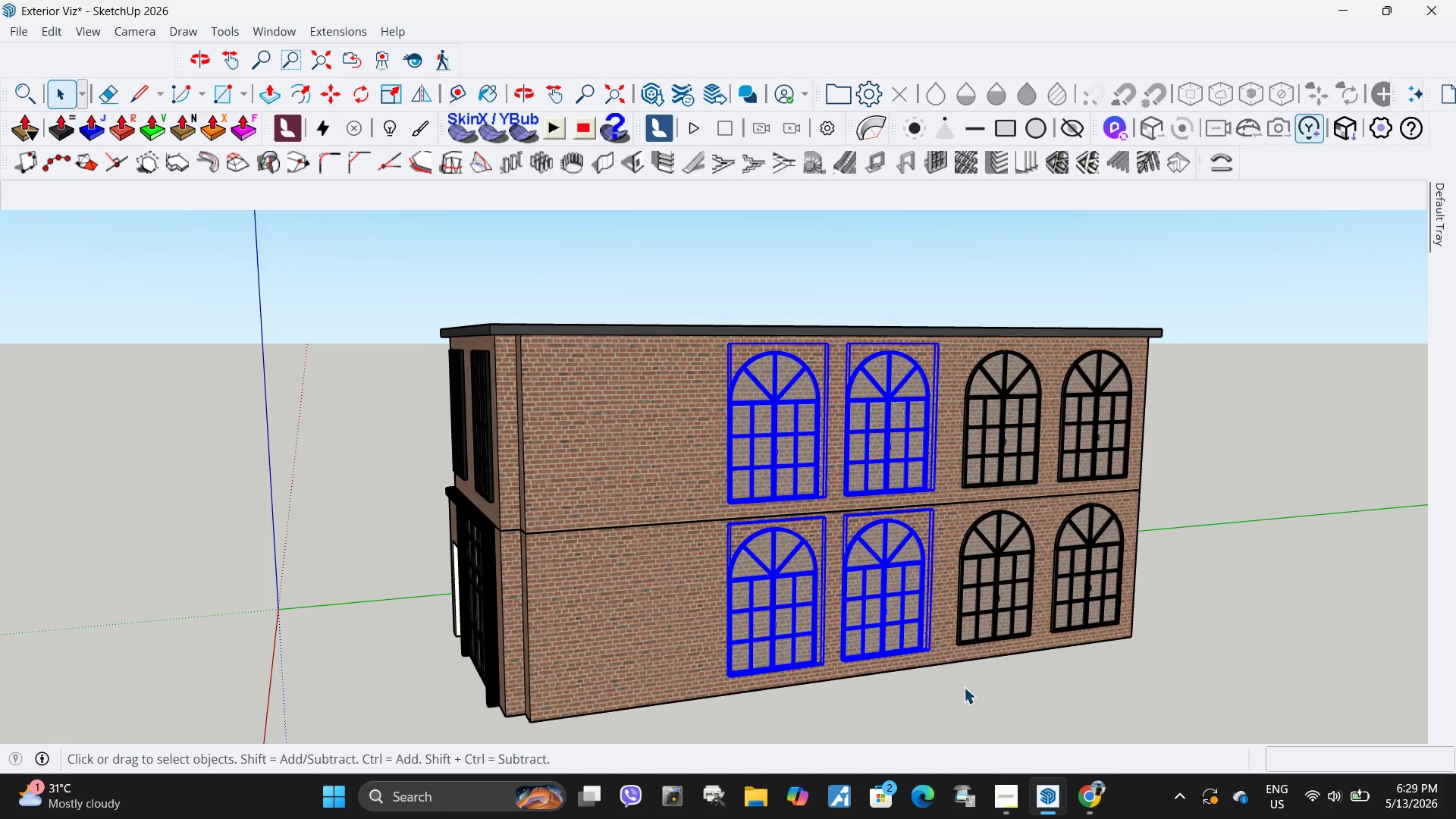 
key(M)
 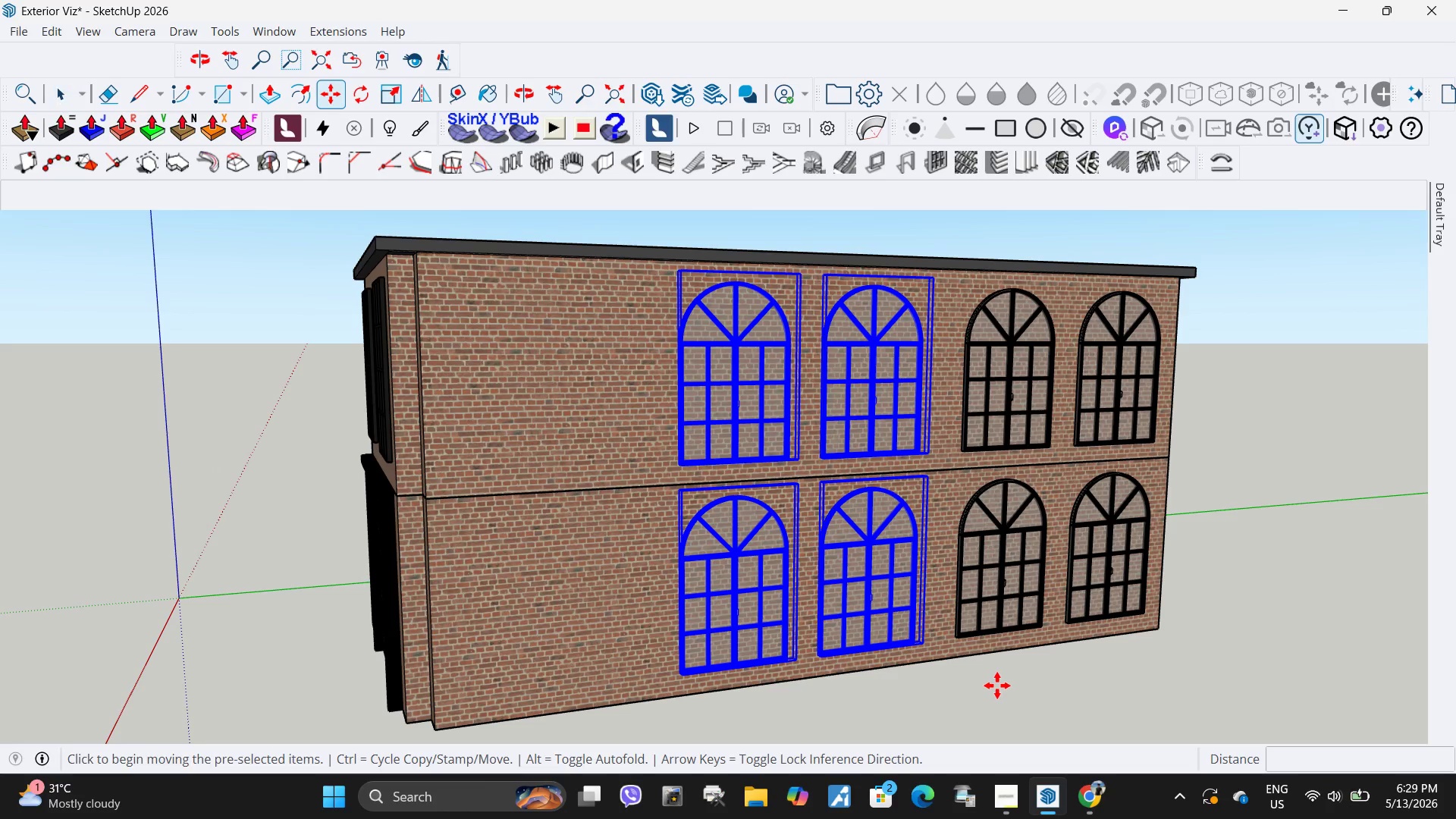 
scroll: coordinate [965, 687], scroll_direction: up, amount: 2.0
 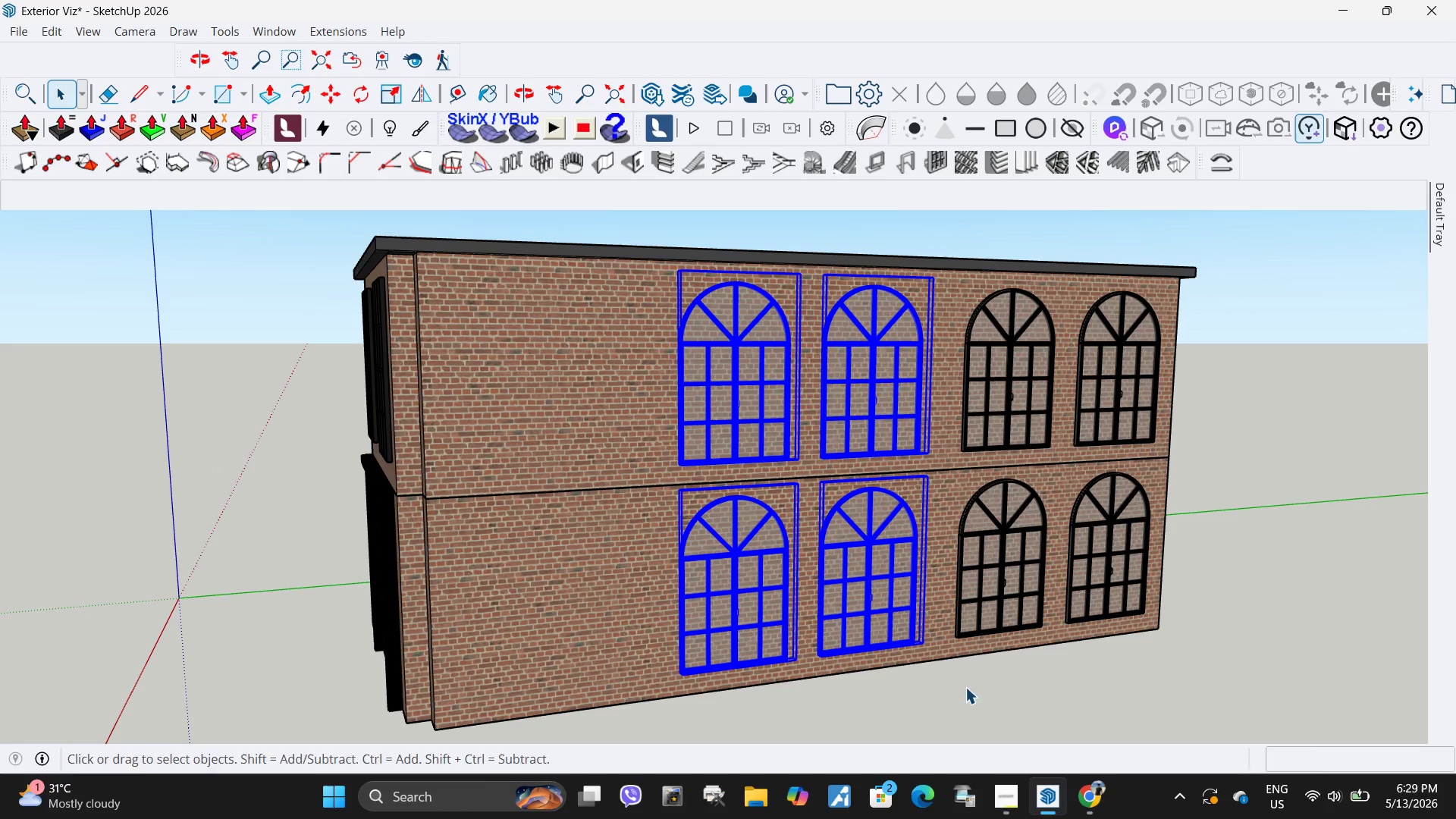 
left_click([997, 686])
 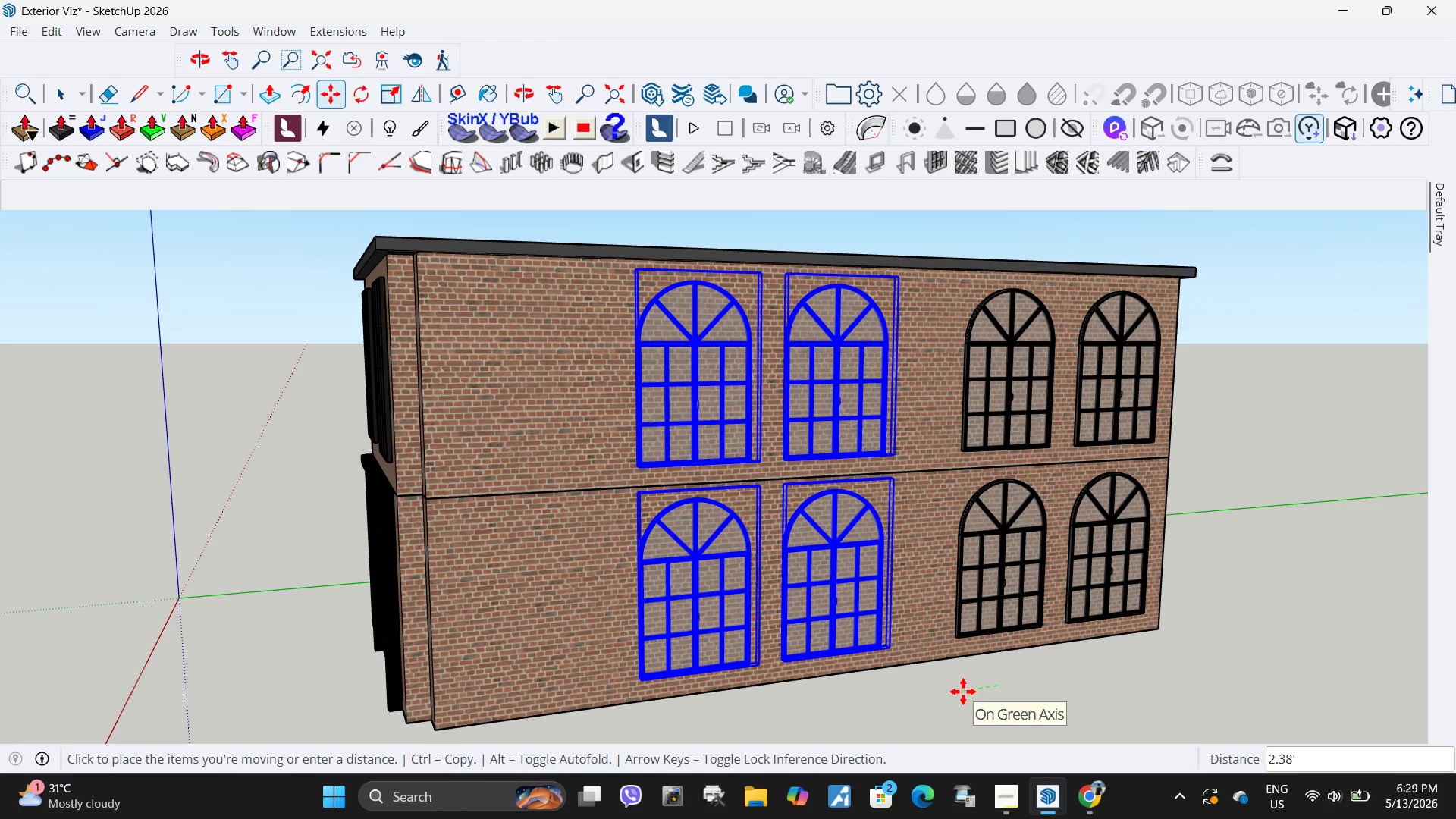 
left_click([963, 692])
 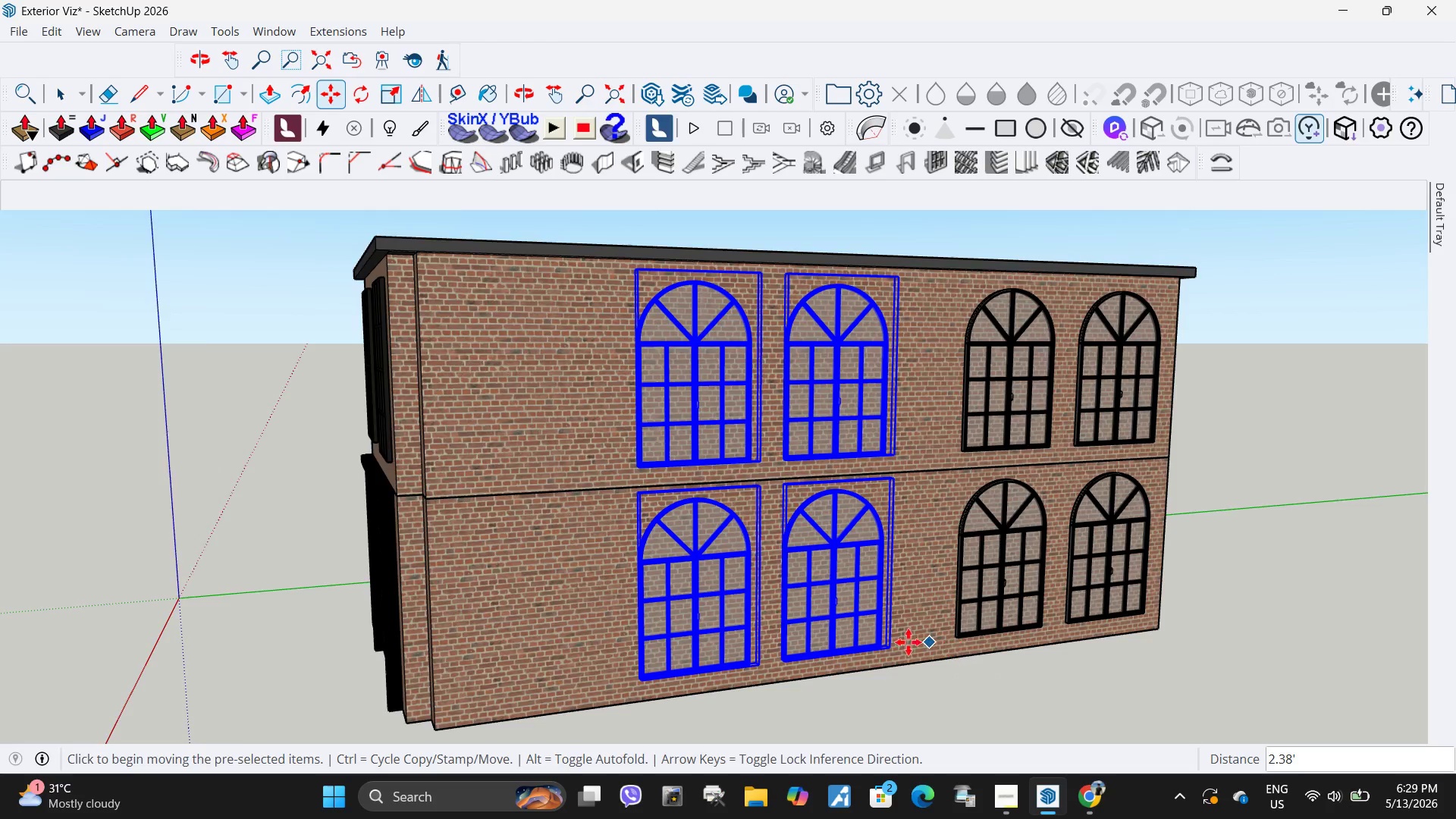 
scroll: coordinate [855, 642], scroll_direction: down, amount: 2.0
 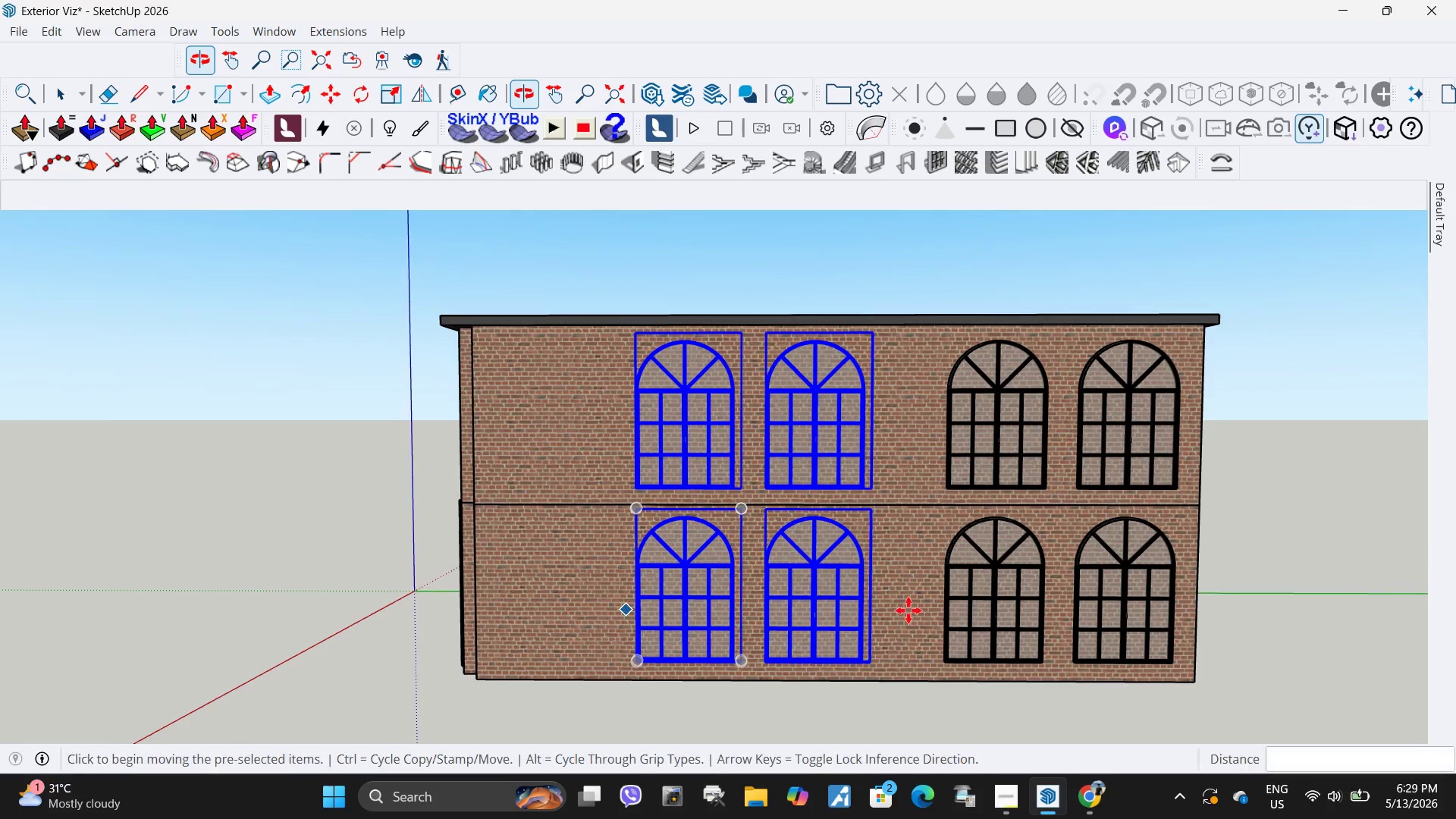 
key(L)
 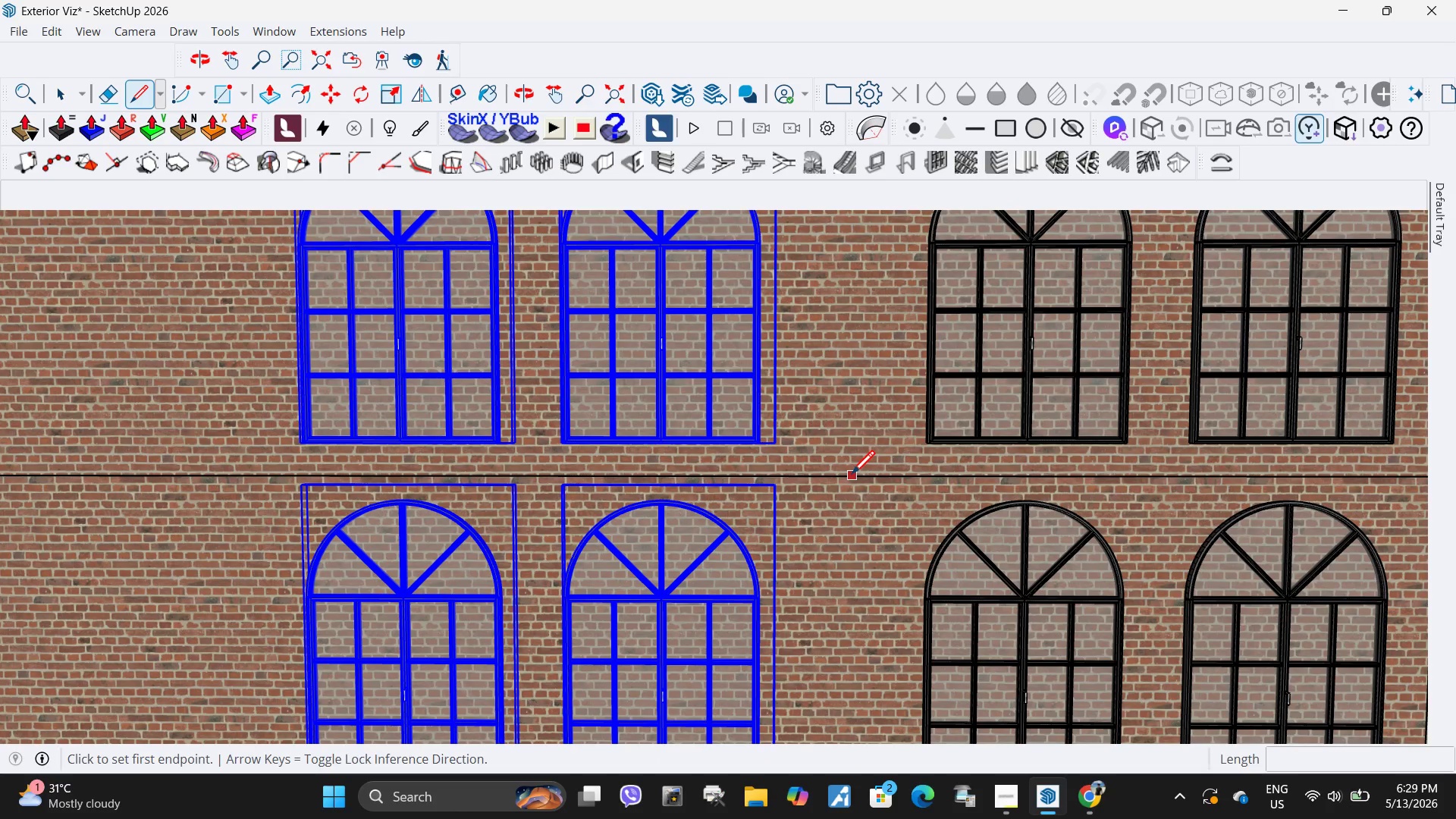 
scroll: coordinate [883, 489], scroll_direction: up, amount: 7.0
 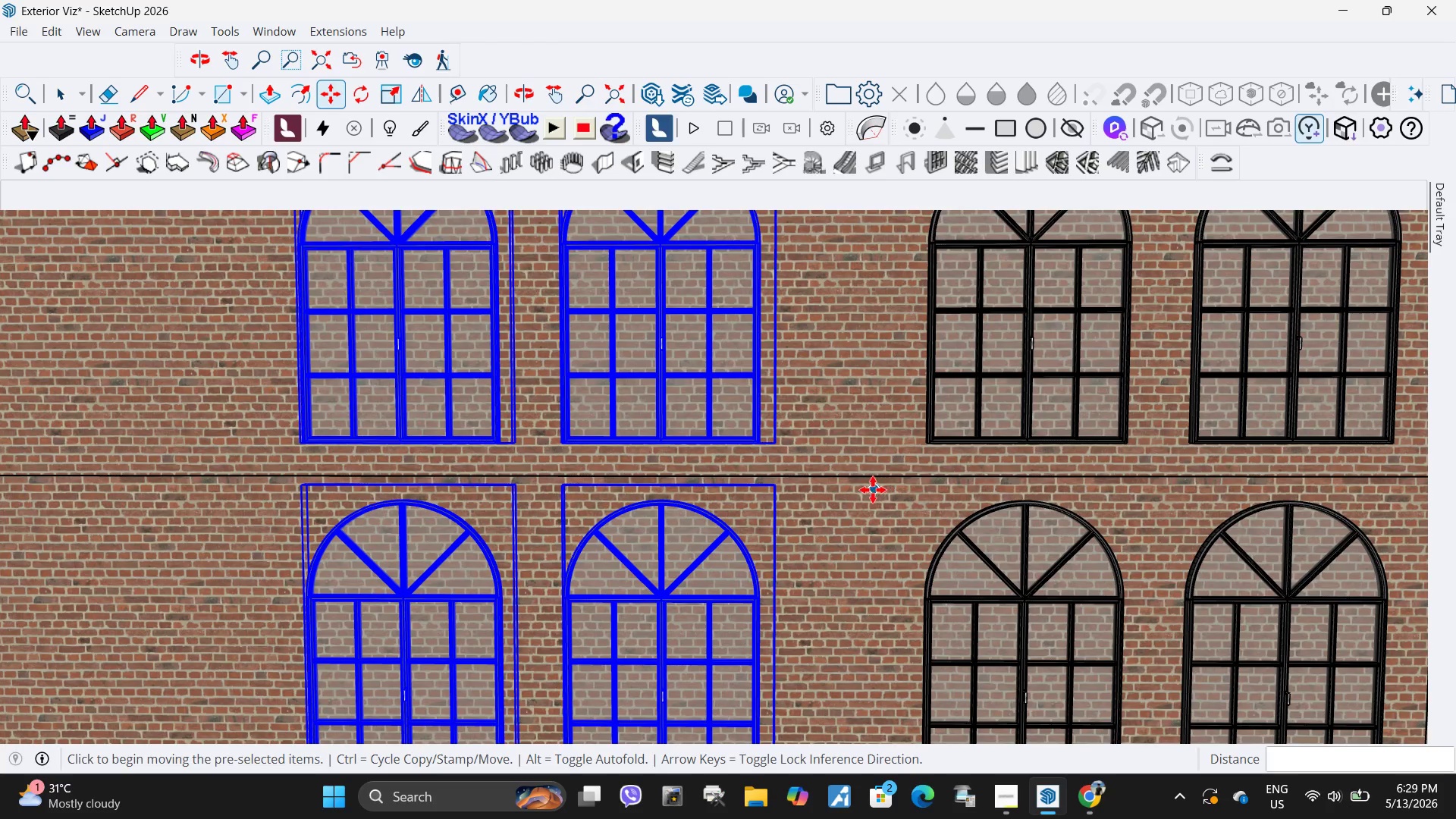 
left_click([849, 476])
 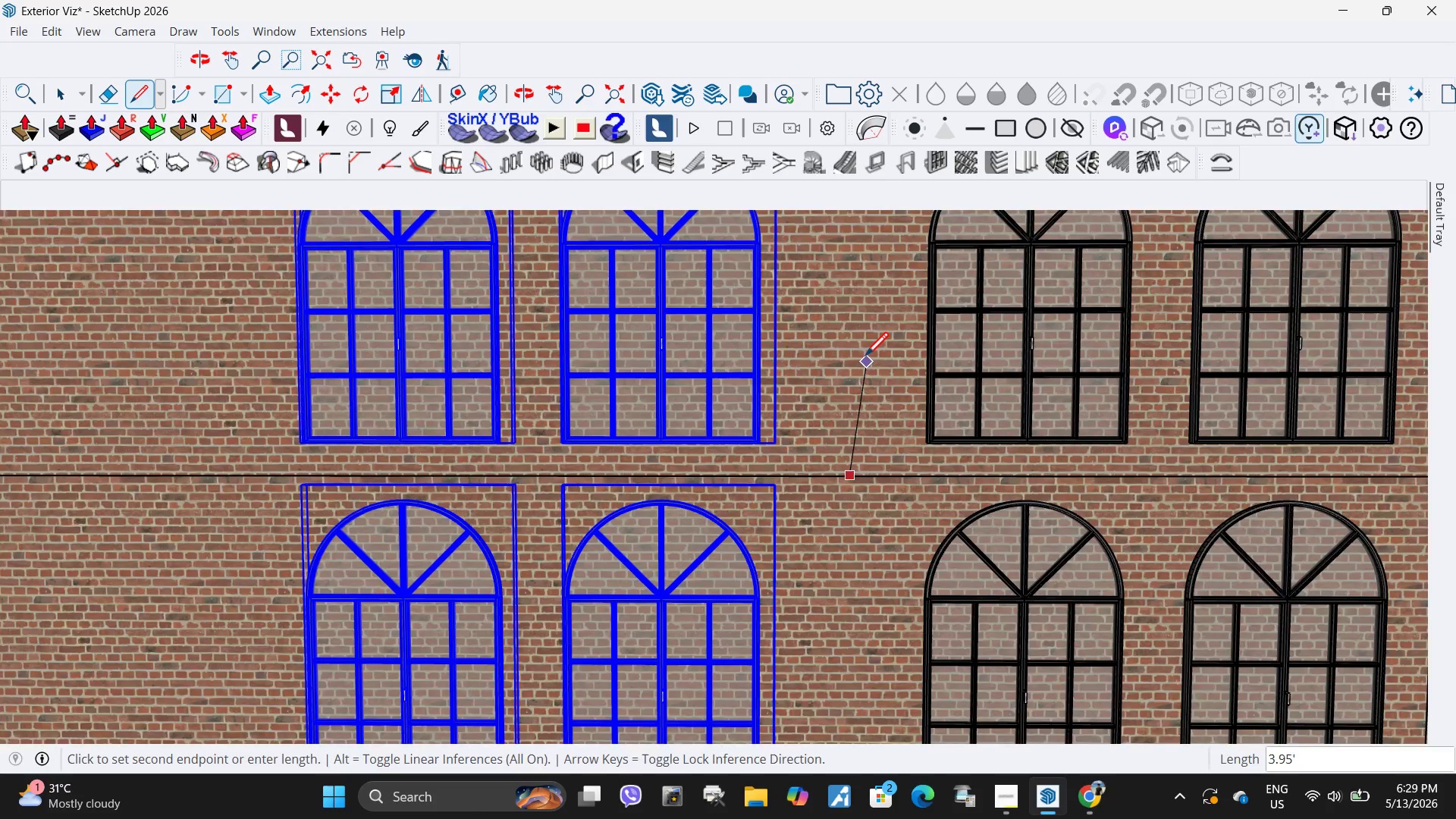 
scroll: coordinate [864, 357], scroll_direction: down, amount: 6.0
 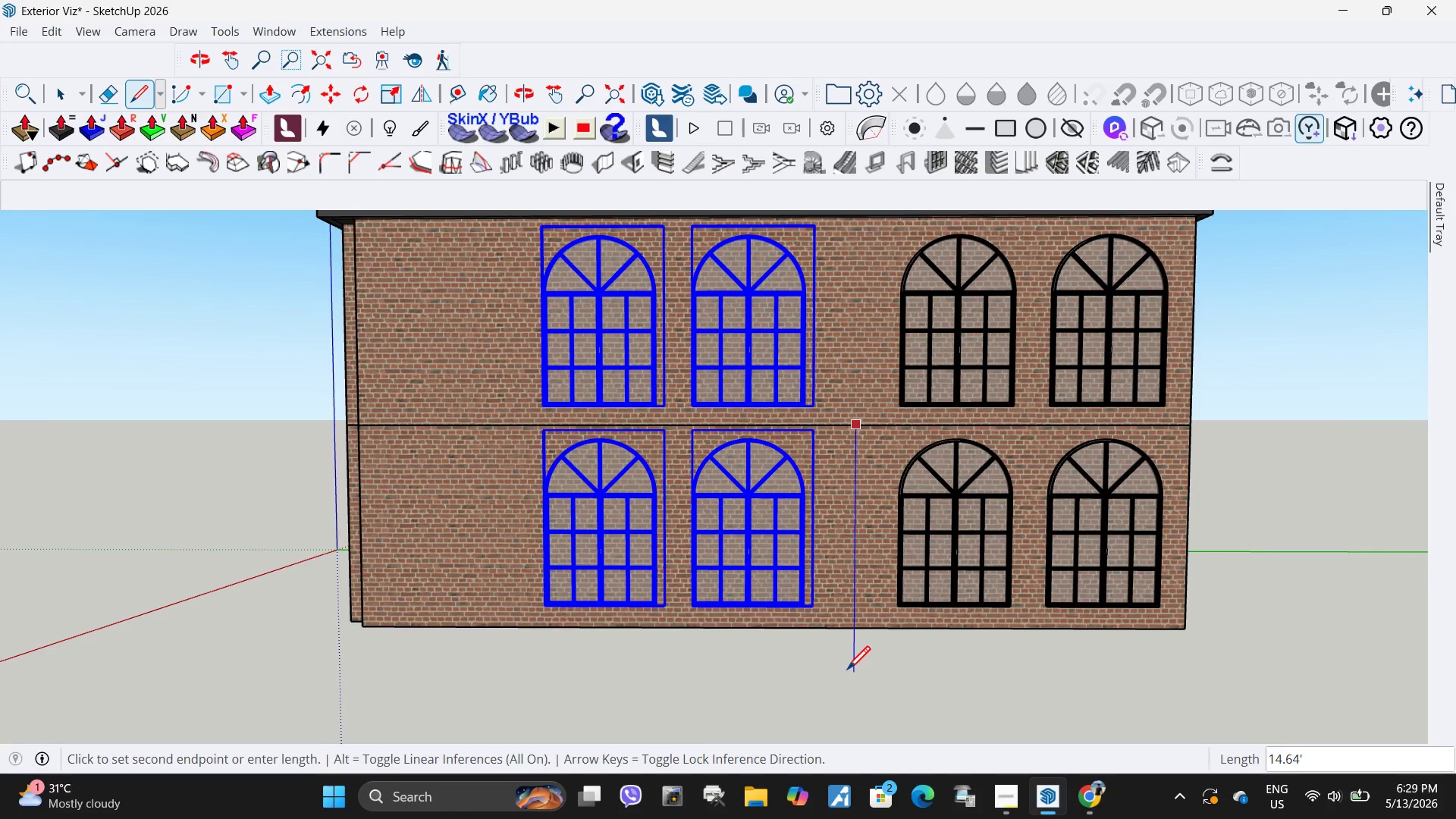 
left_click([847, 672])
 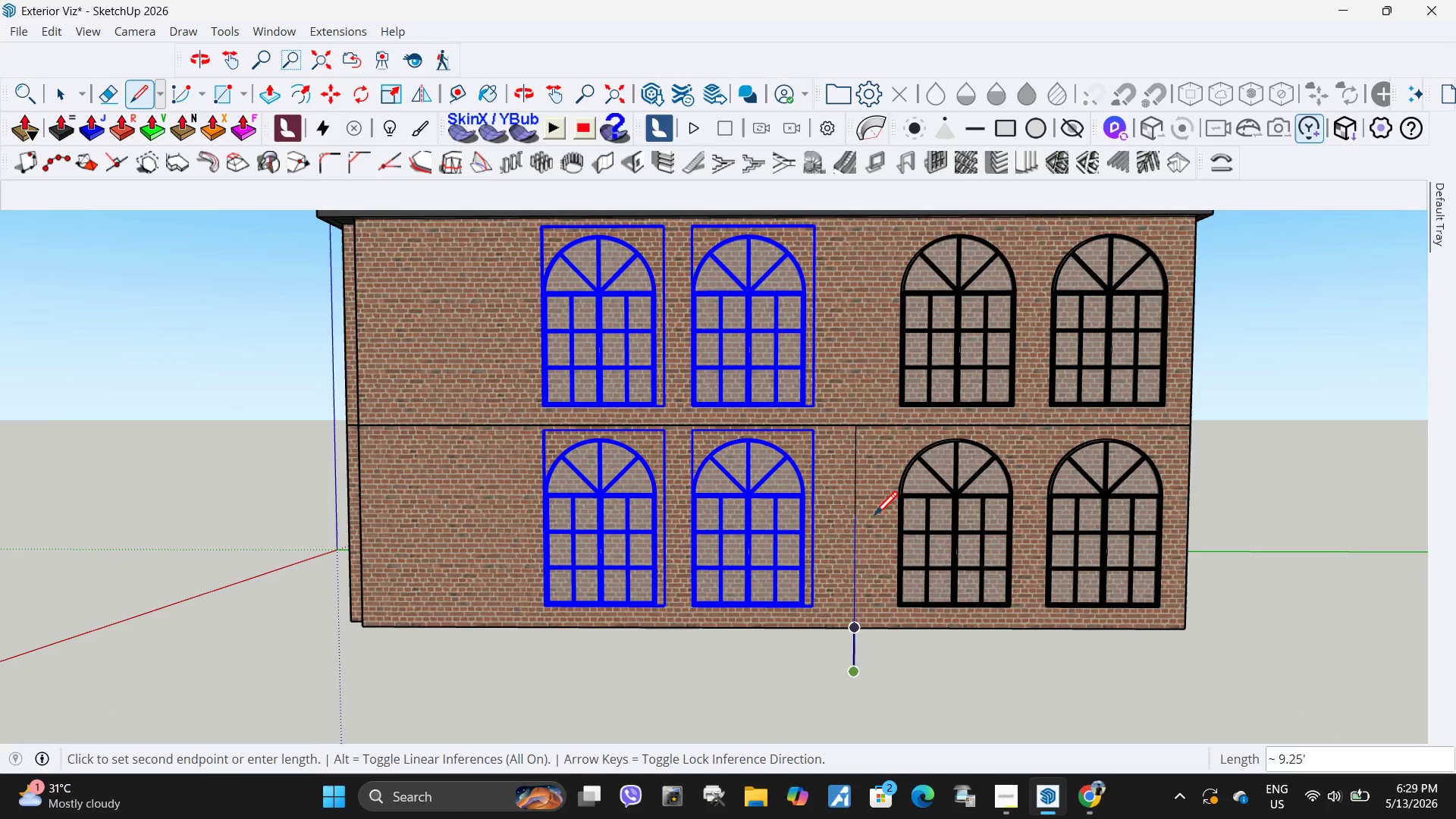 
key(Space)
 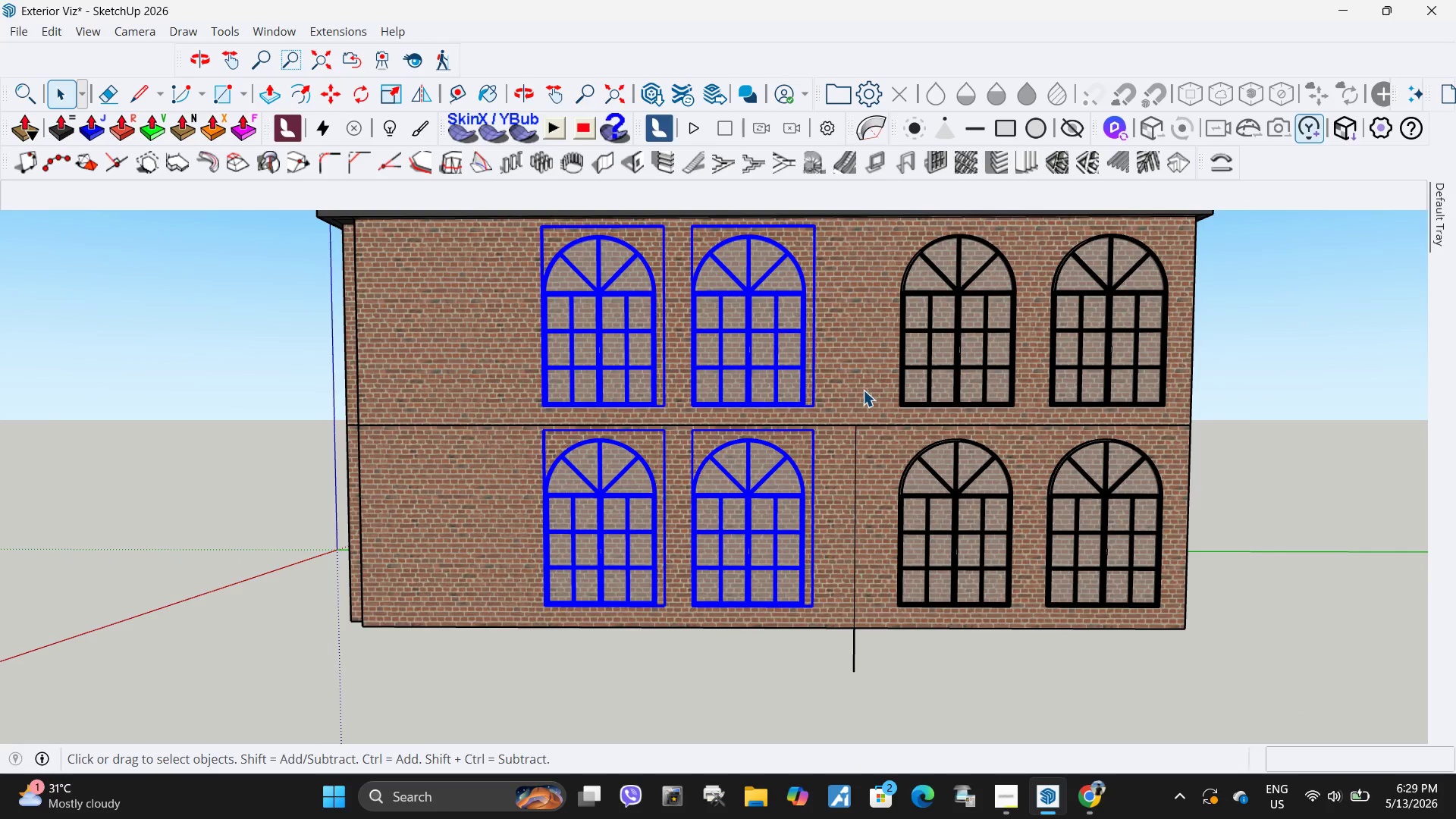 
double_click([863, 390])
 